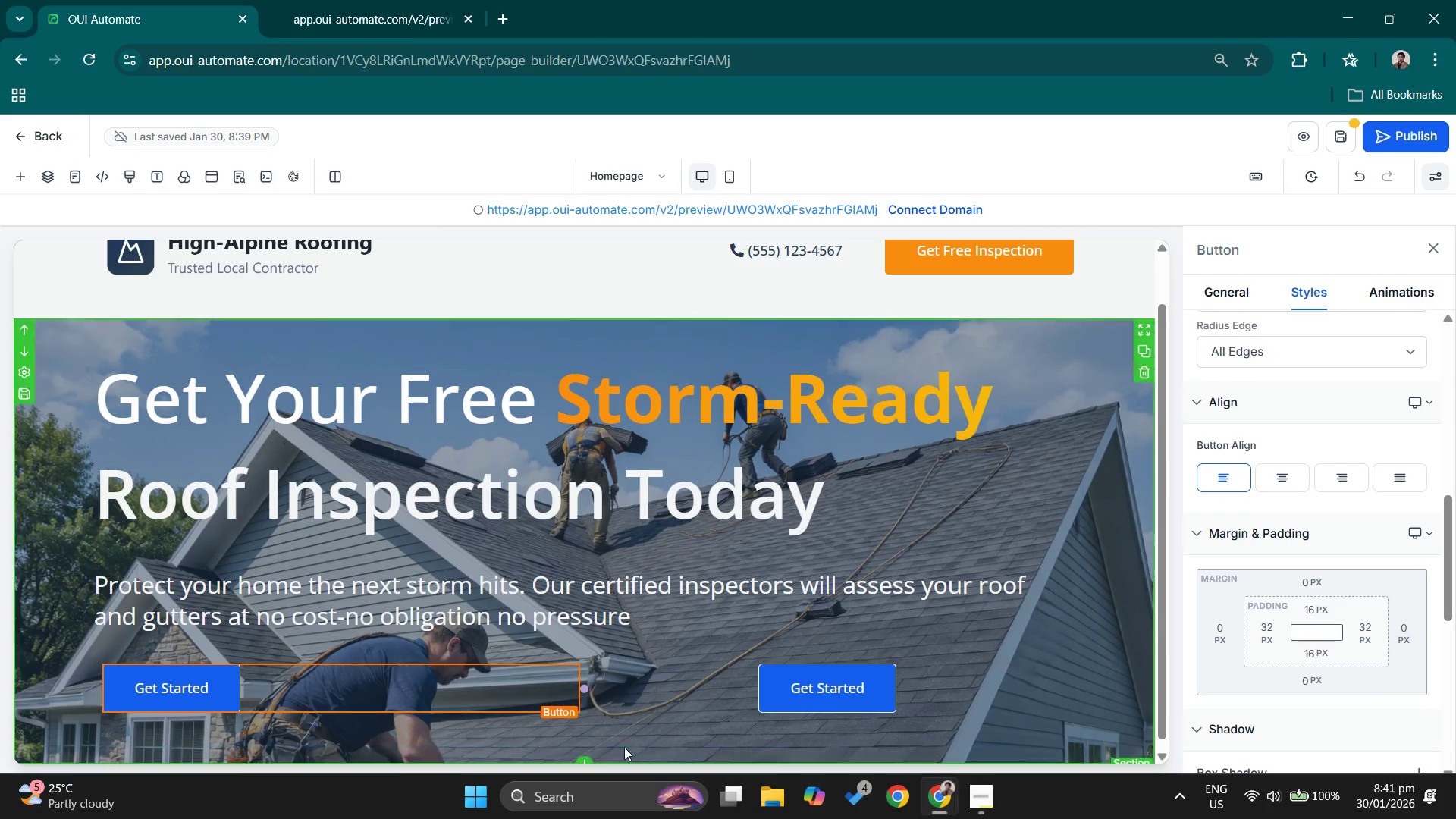 
left_click([758, 690])
 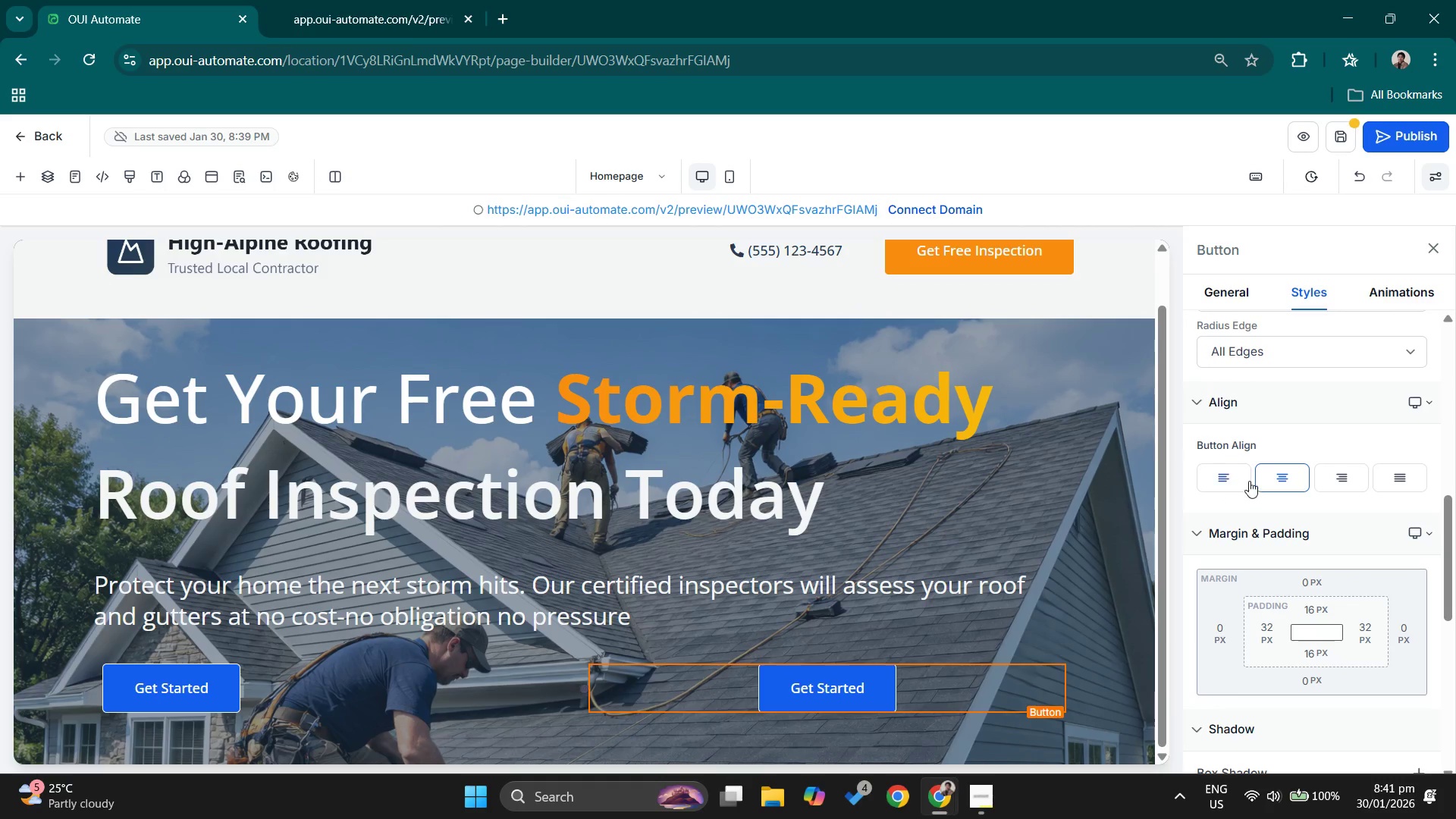 
left_click([1230, 479])
 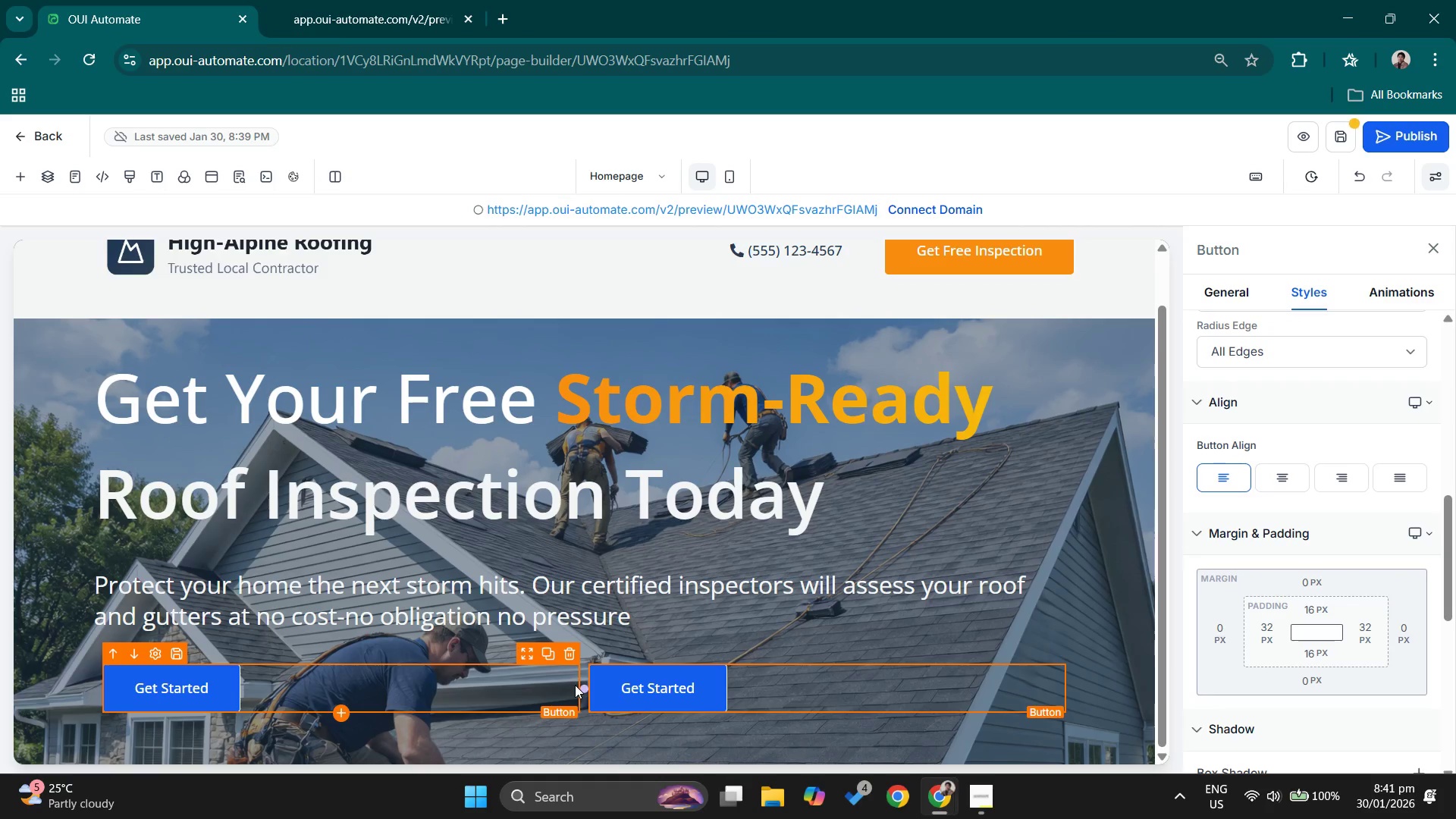 
left_click_drag(start_coordinate=[578, 686], to_coordinate=[329, 680])
 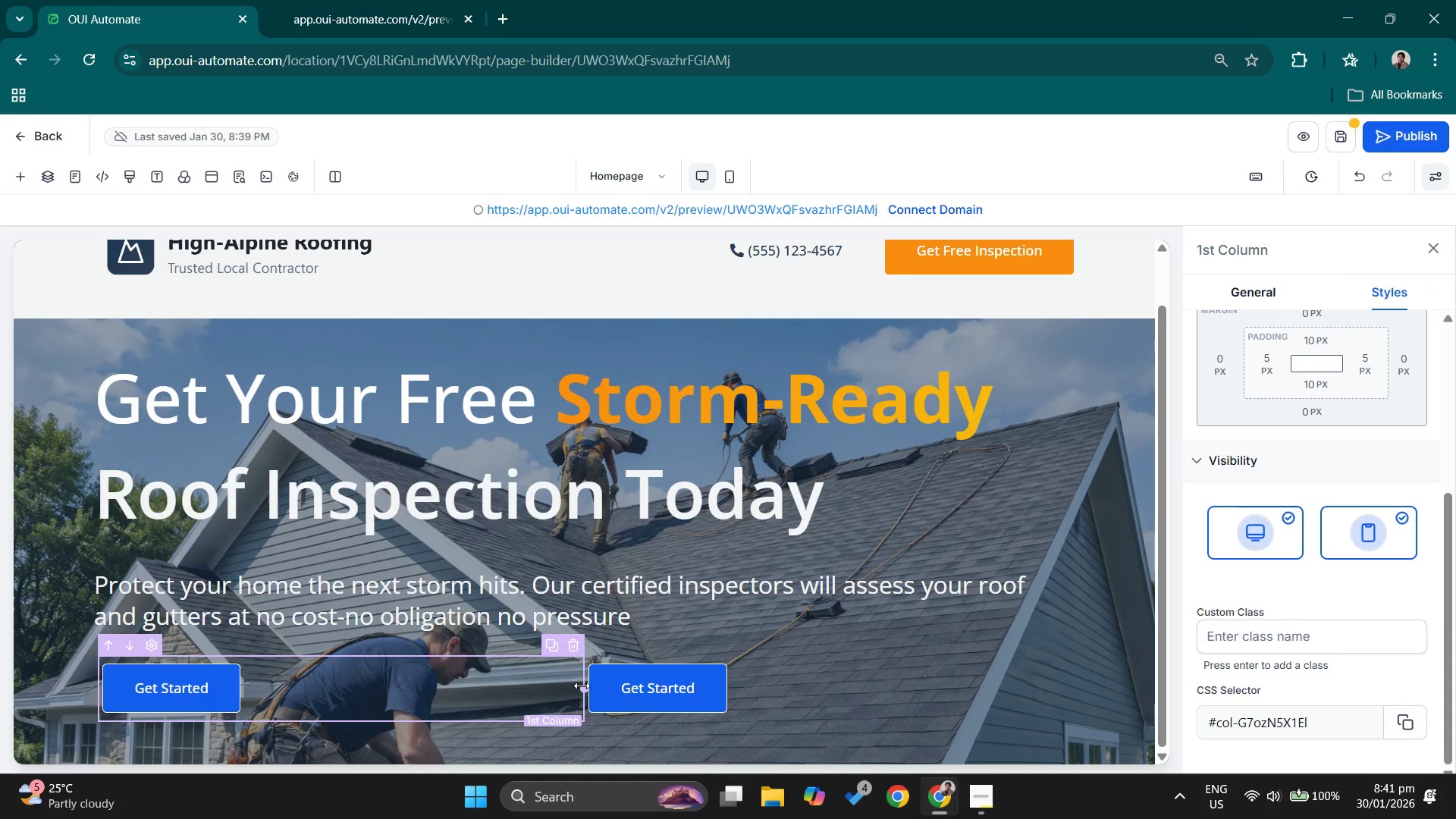 
left_click_drag(start_coordinate=[582, 687], to_coordinate=[257, 672])
 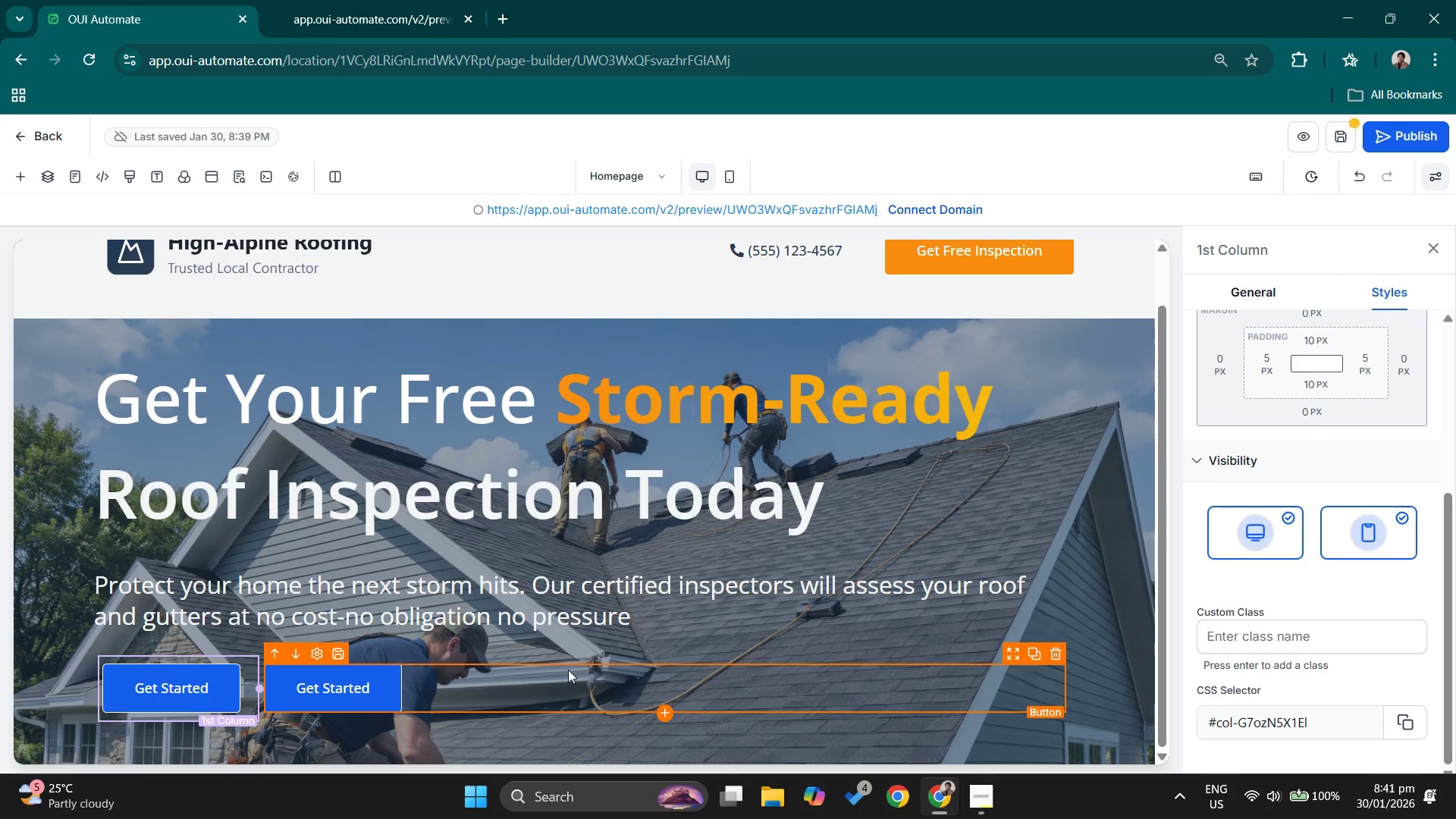 
left_click([568, 670])
 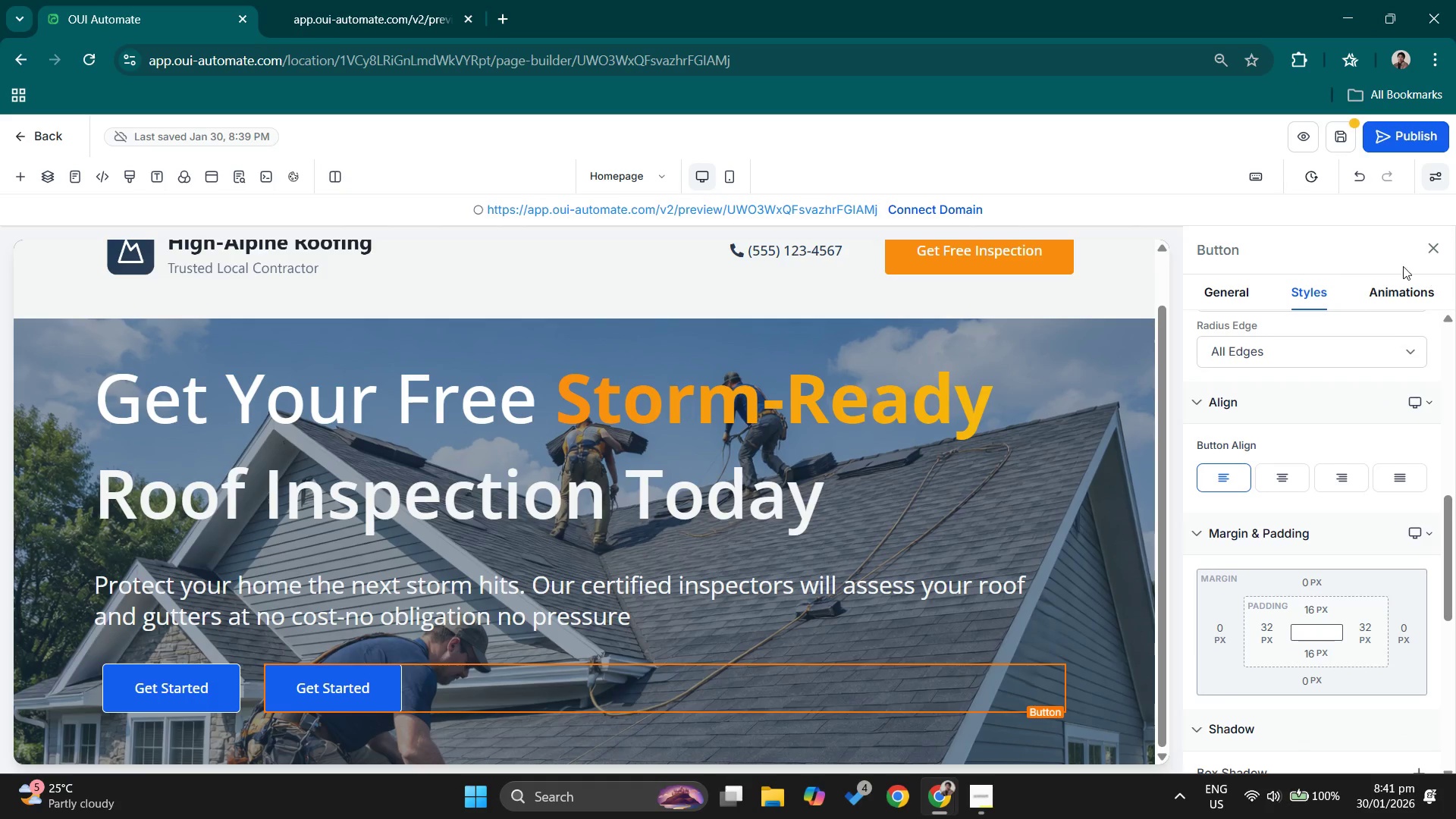 
scroll: coordinate [1299, 449], scroll_direction: up, amount: 5.0
 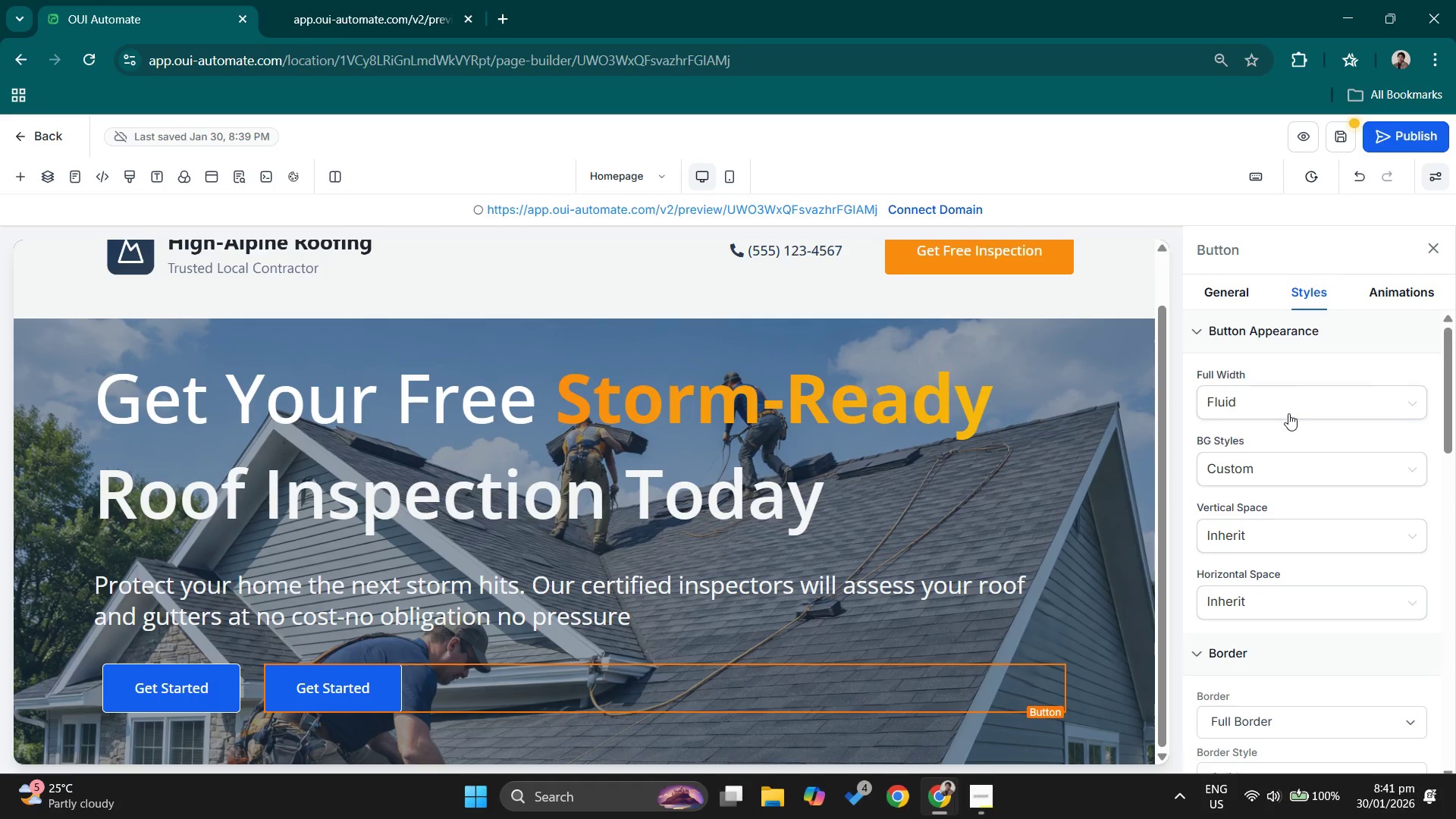 
scroll: coordinate [1291, 446], scroll_direction: none, amount: 0.0
 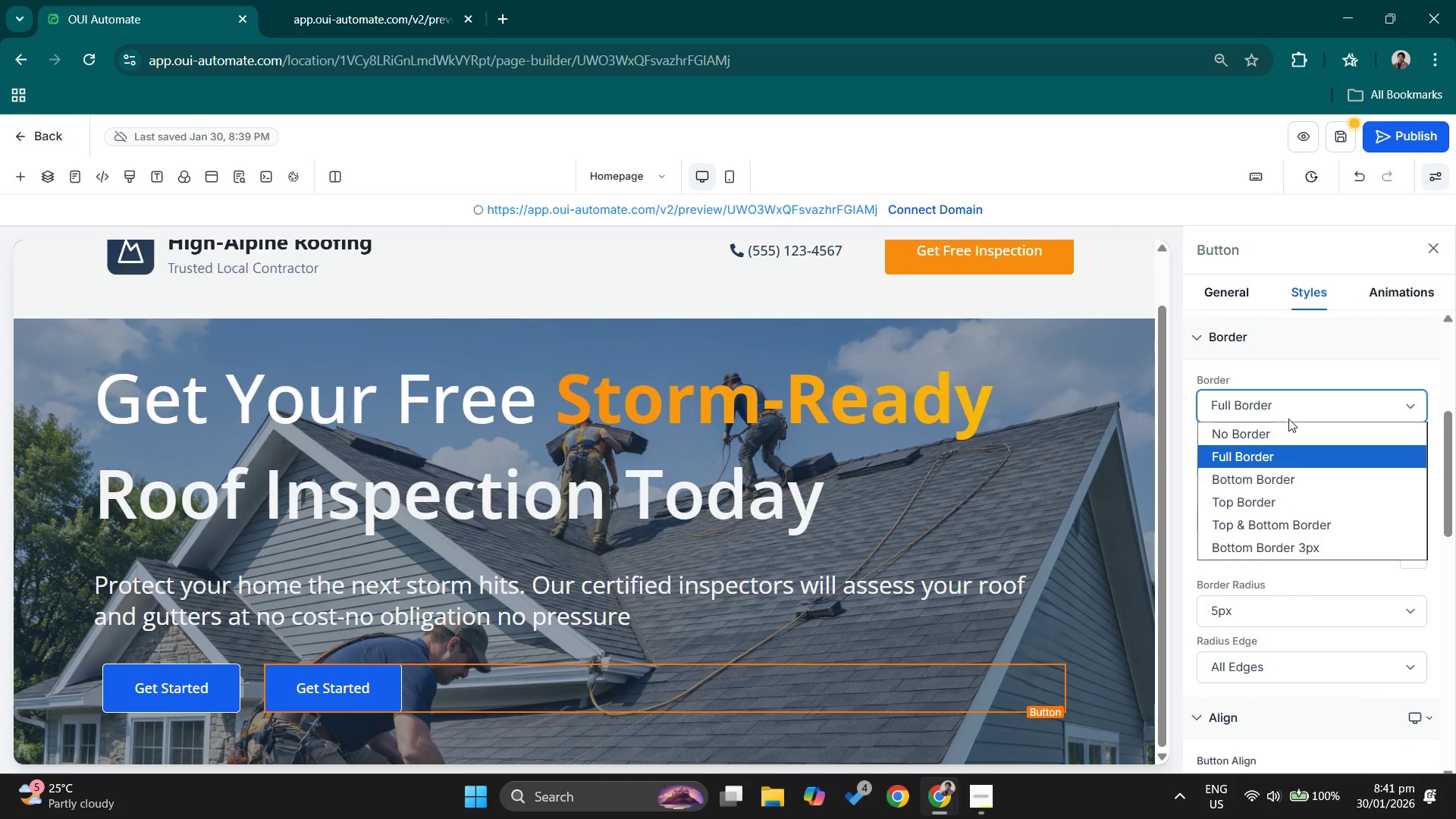 
left_click([1287, 432])
 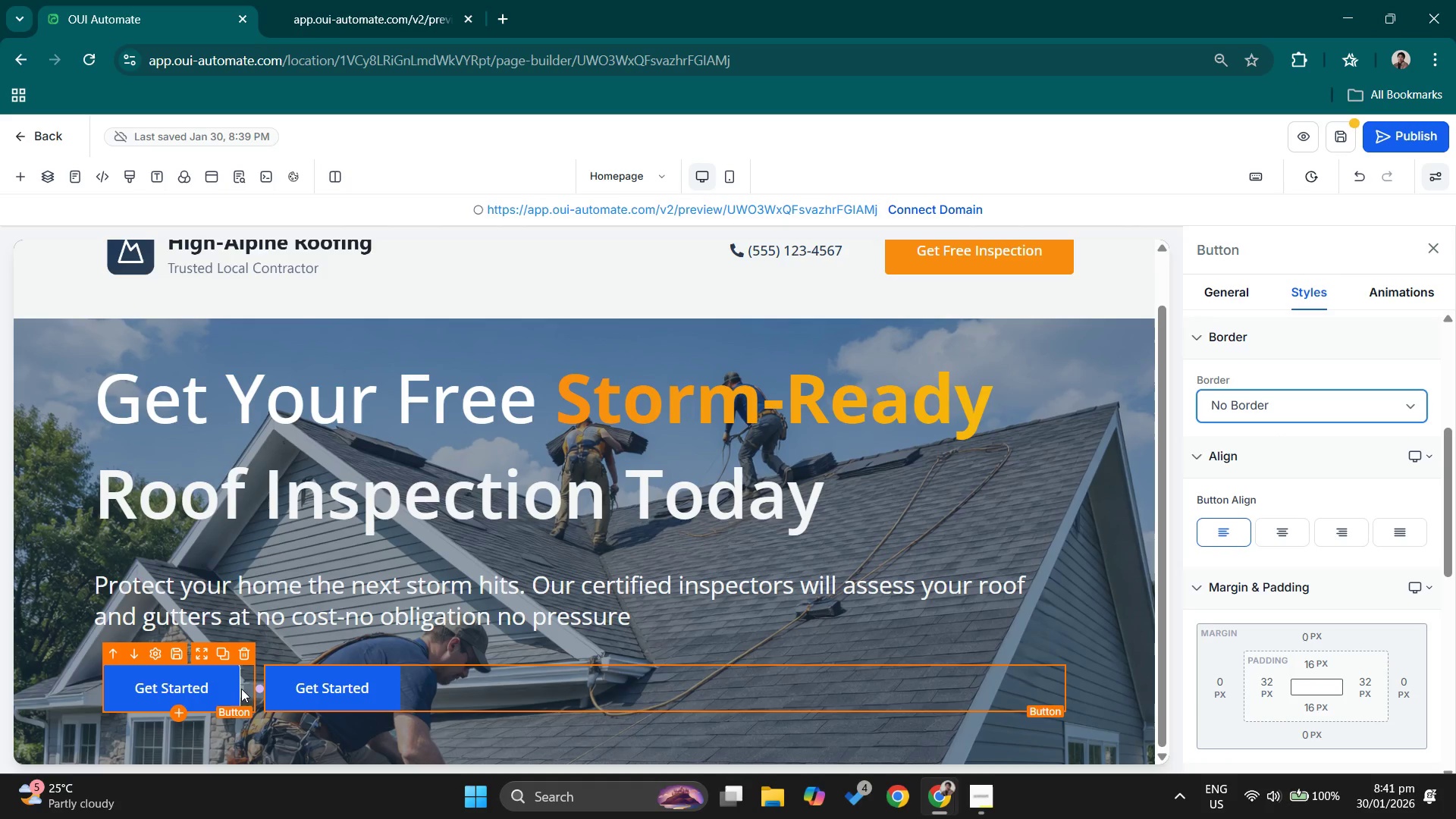 
left_click([226, 679])
 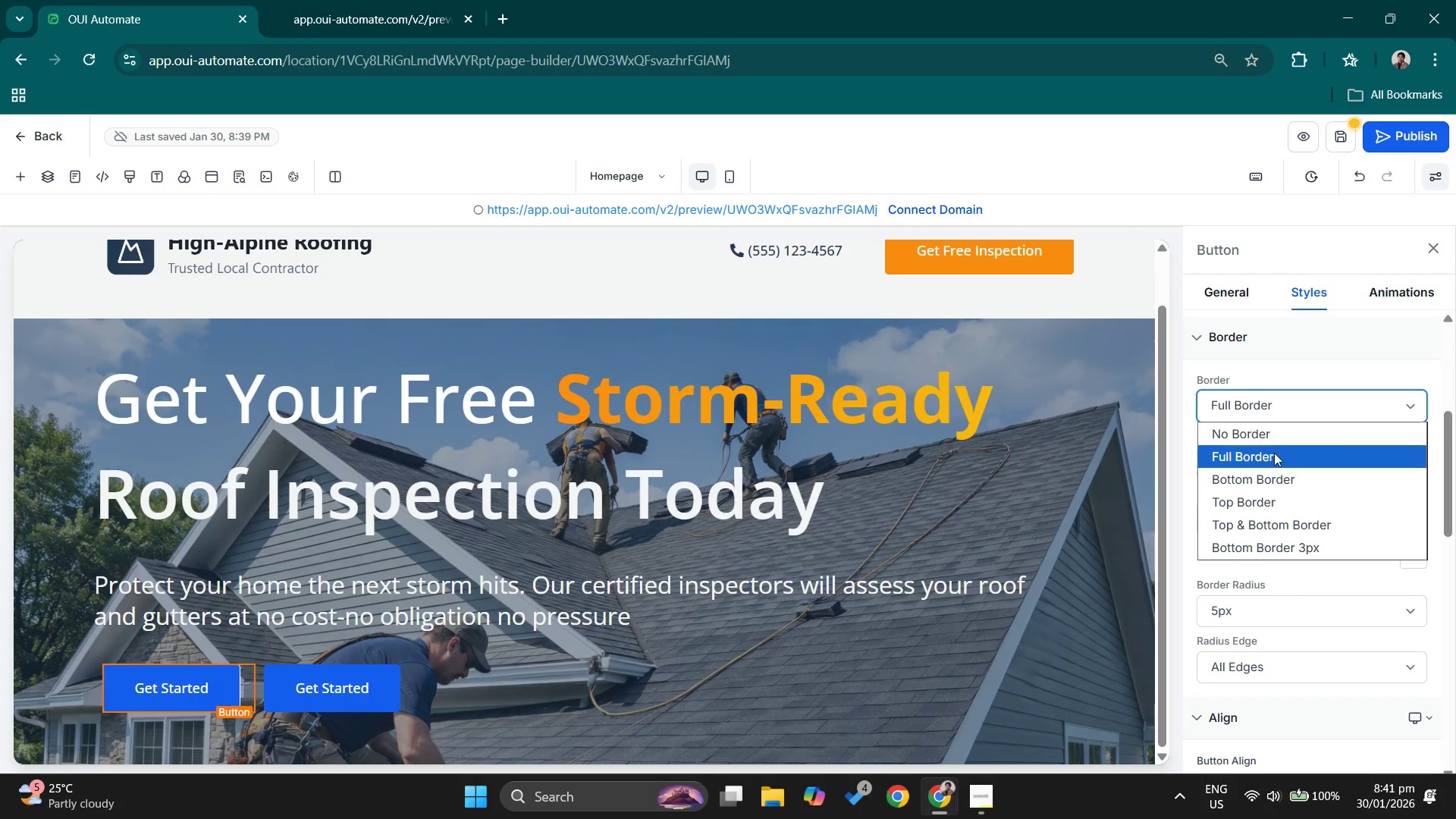 
left_click([1269, 435])
 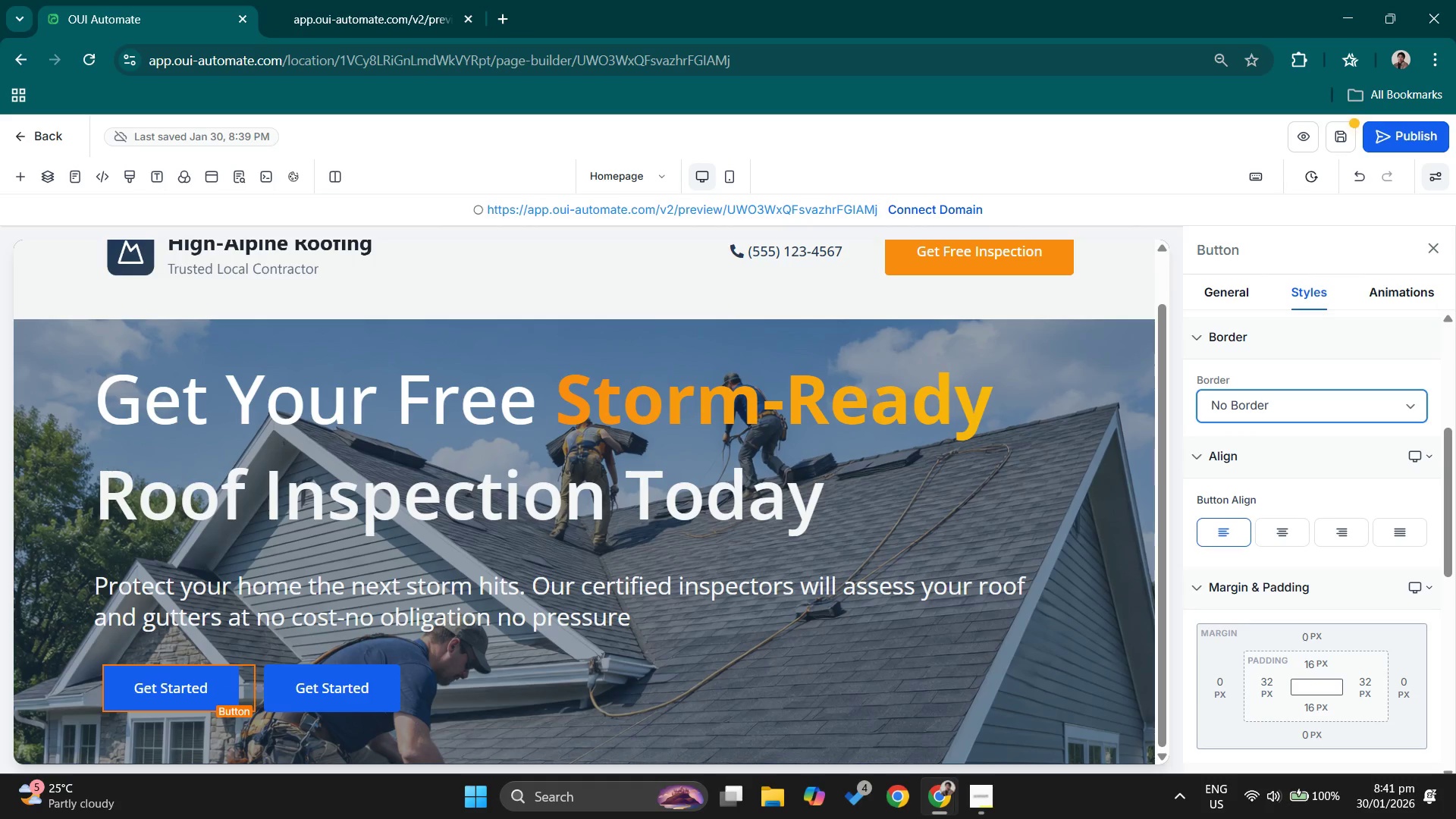 
scroll: coordinate [1356, 505], scroll_direction: down, amount: 4.0
 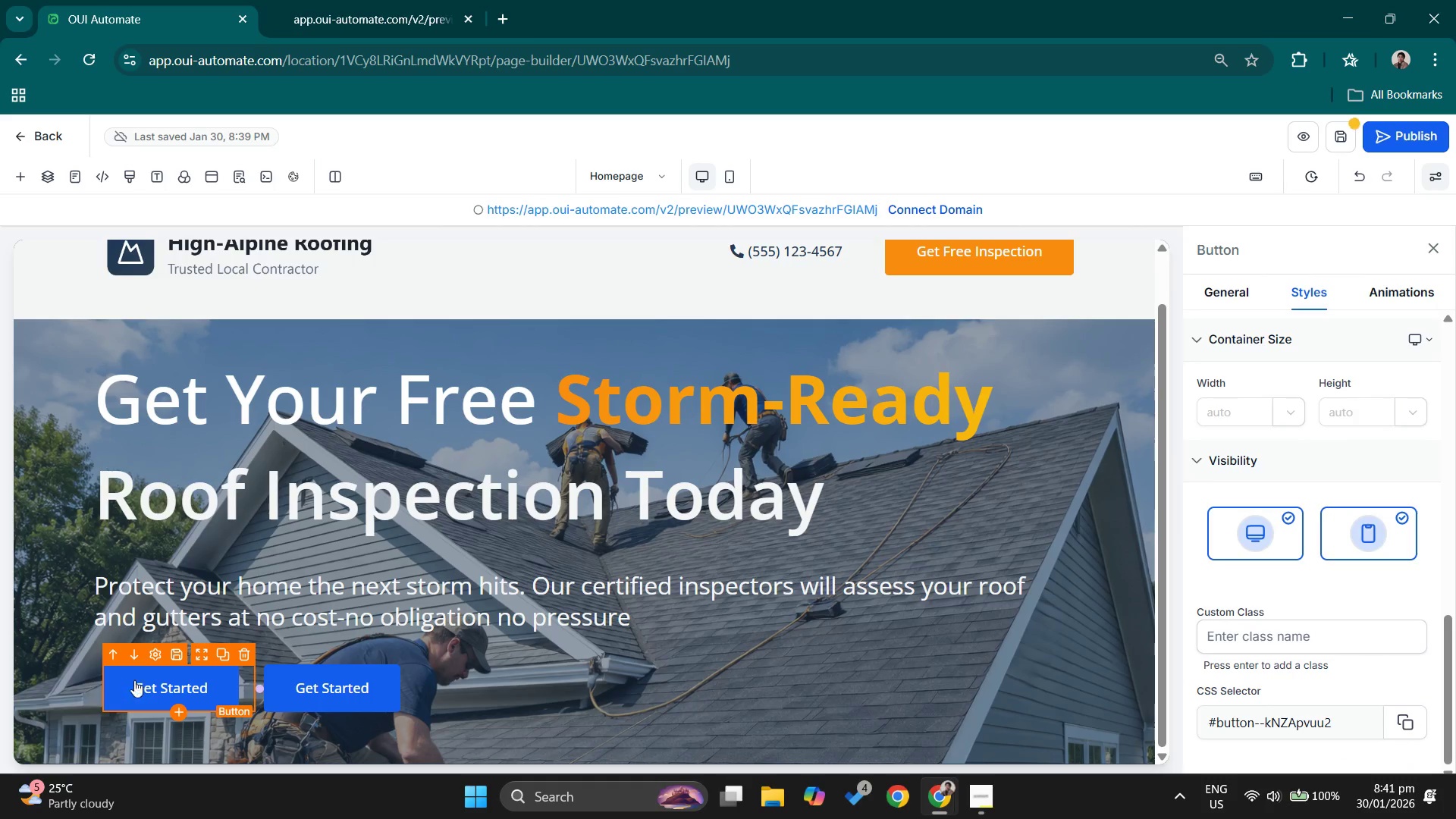 
left_click([168, 685])
 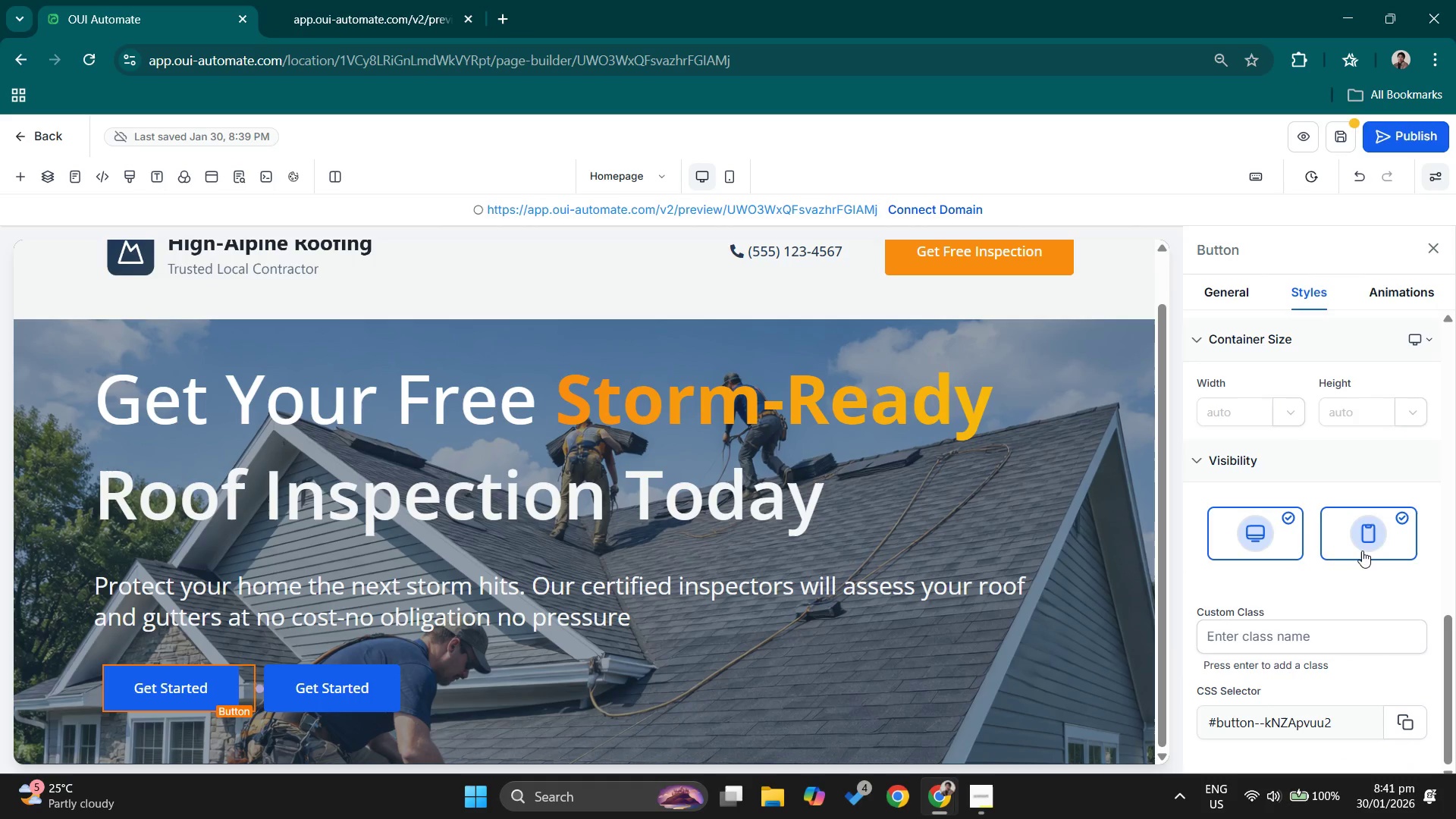 
scroll: coordinate [1364, 549], scroll_direction: up, amount: 2.0
 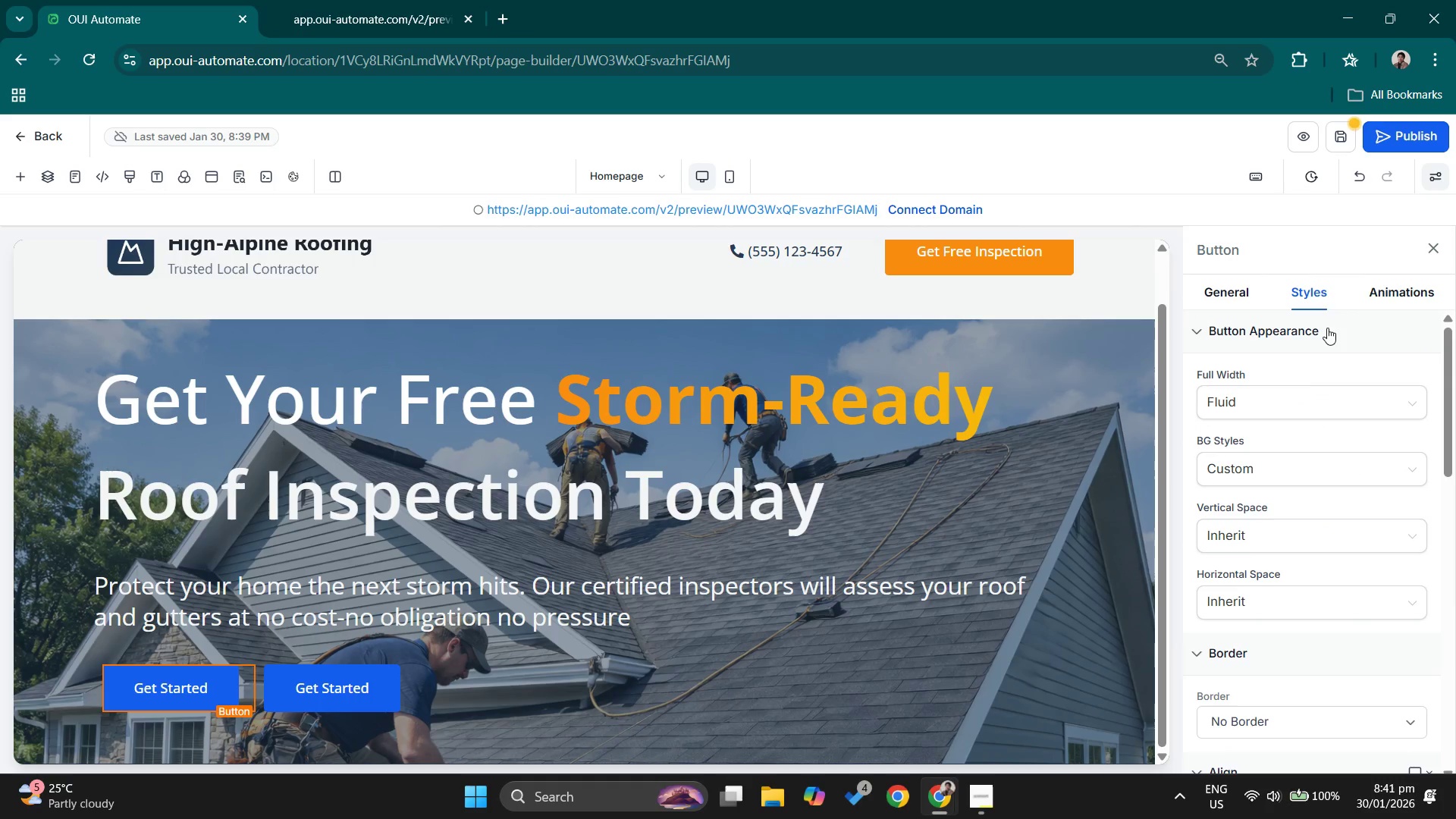 
left_click([1239, 280])
 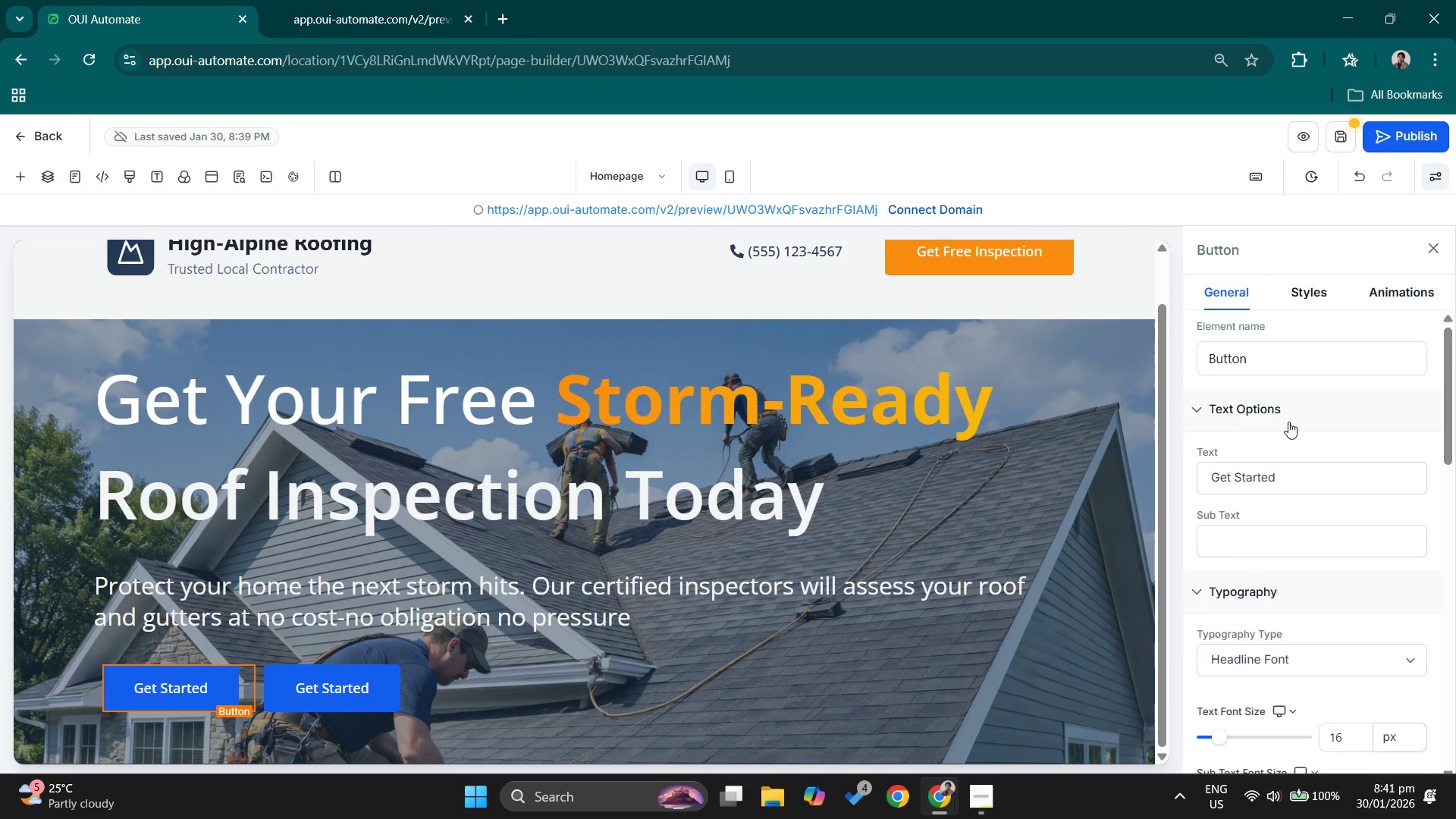 
scroll: coordinate [1306, 376], scroll_direction: up, amount: 2.0
 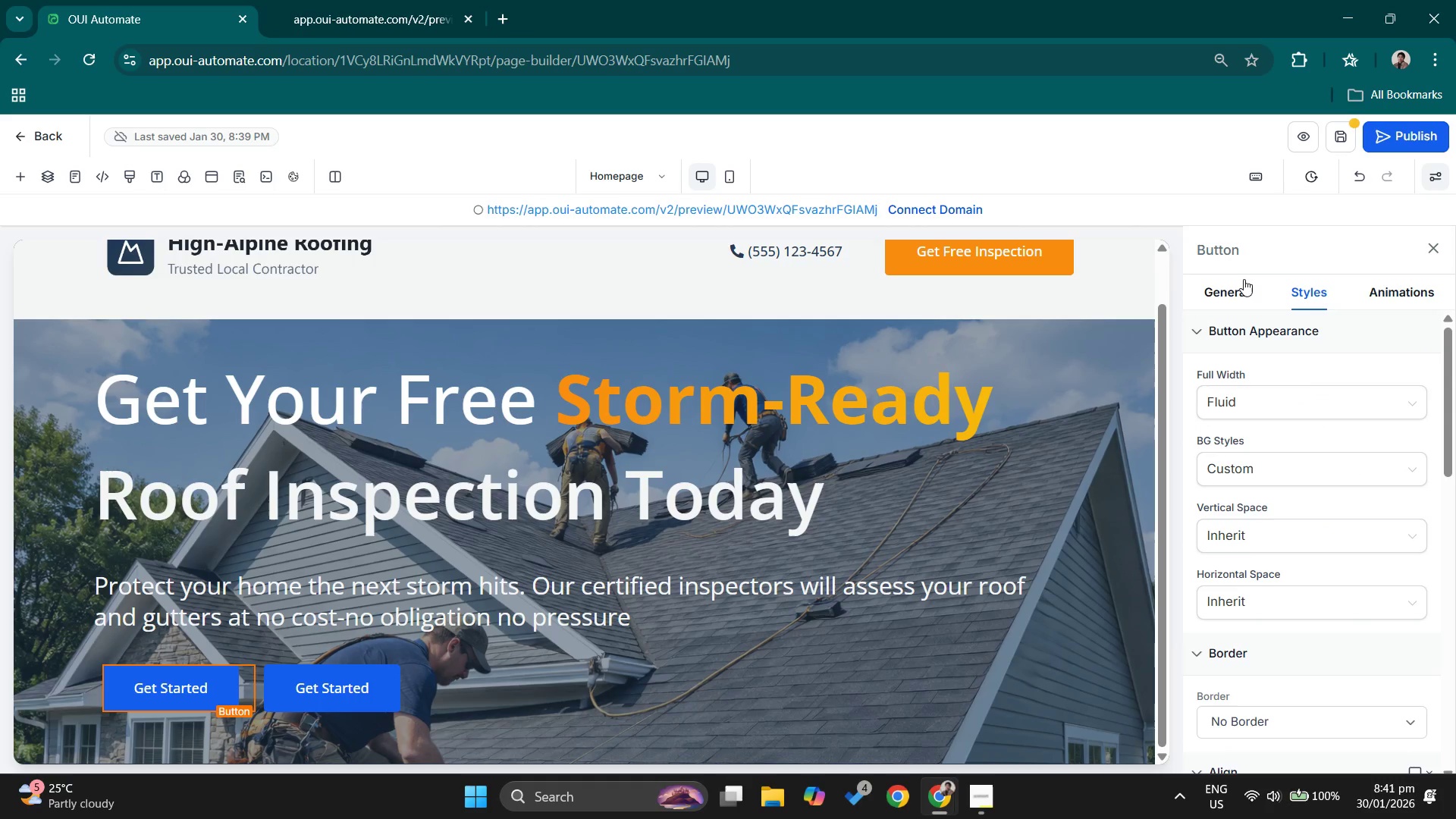 
scroll: coordinate [1289, 426], scroll_direction: down, amount: 6.0
 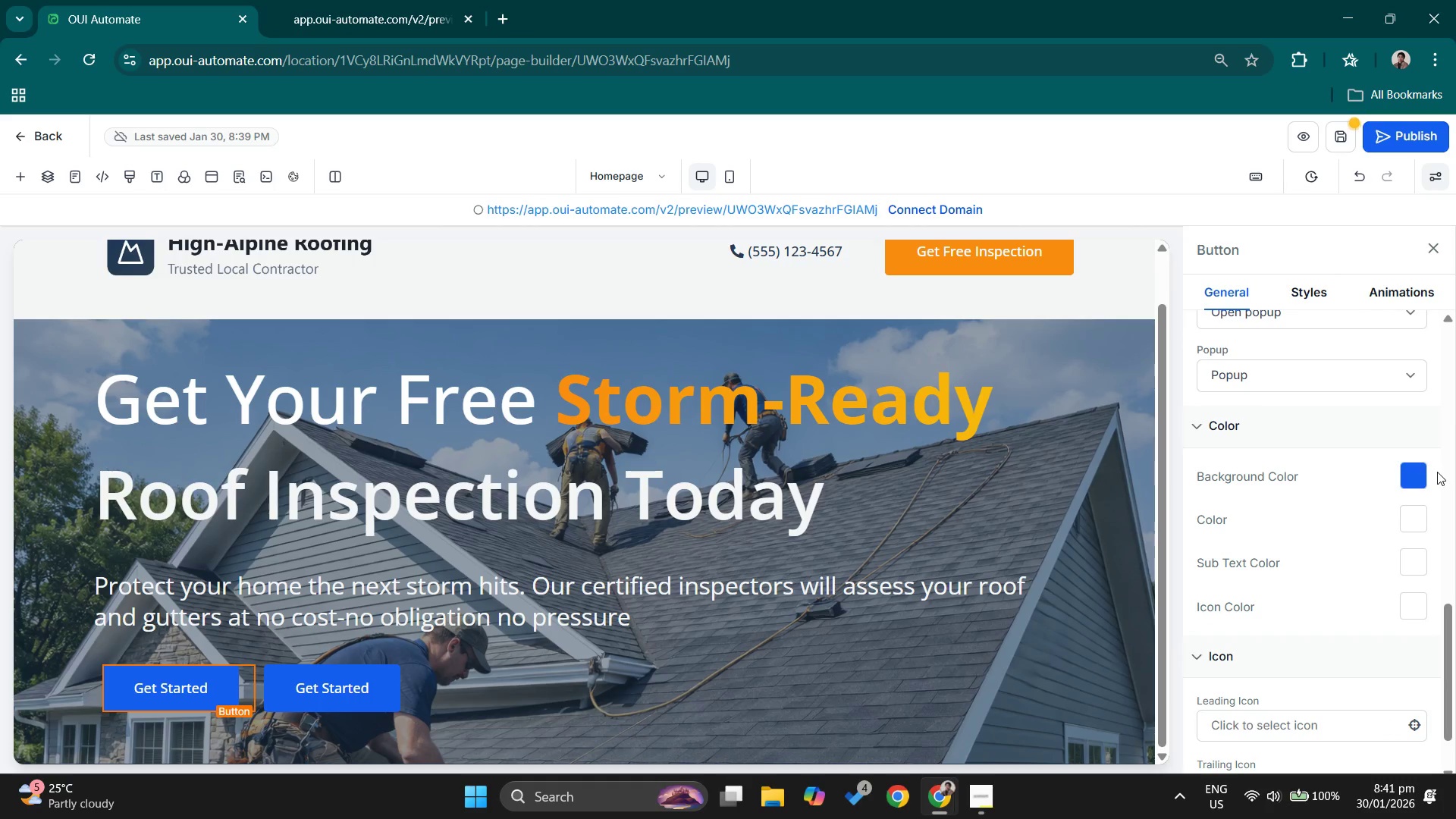 
left_click([1423, 476])
 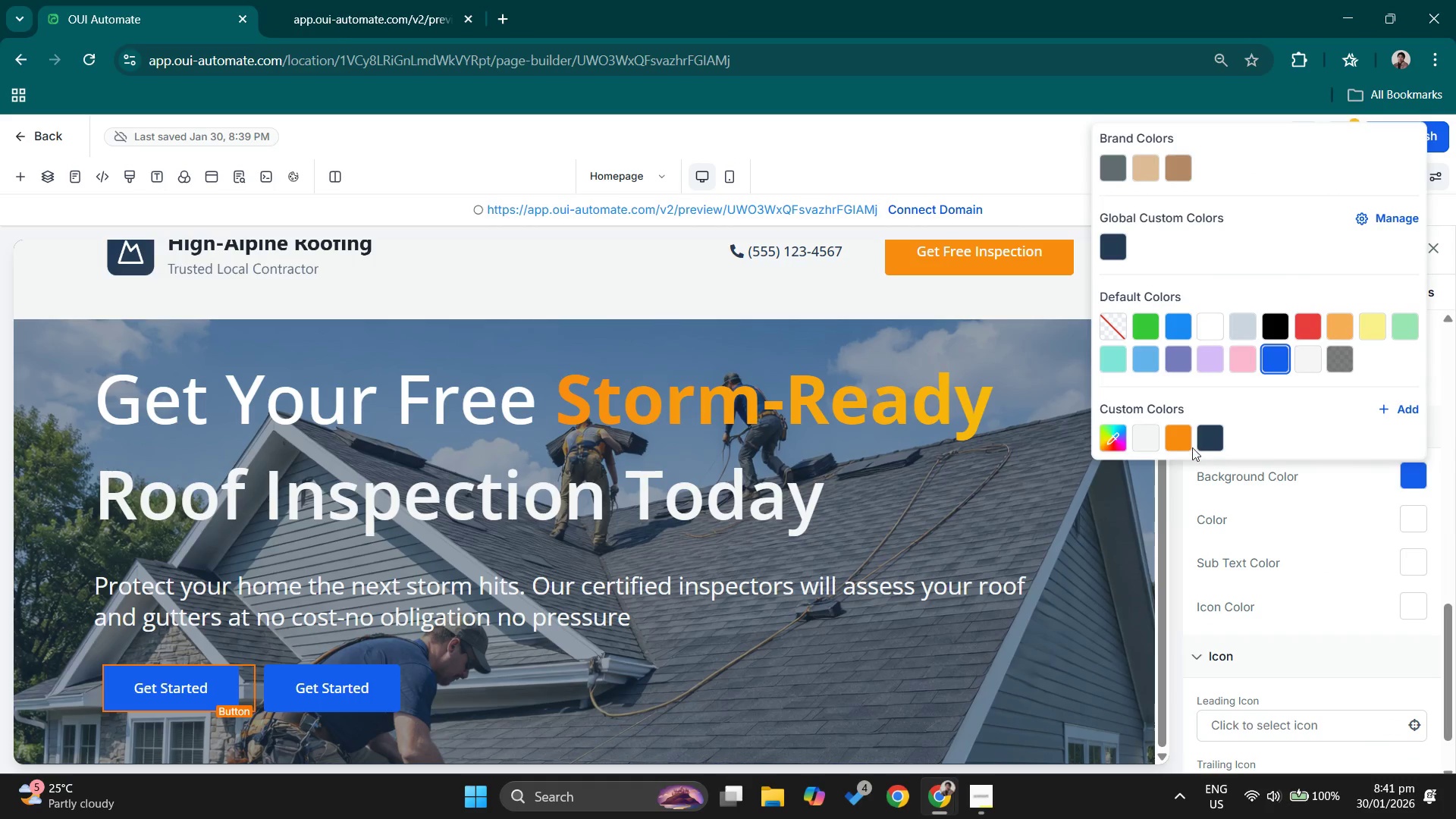 
left_click([1189, 441])
 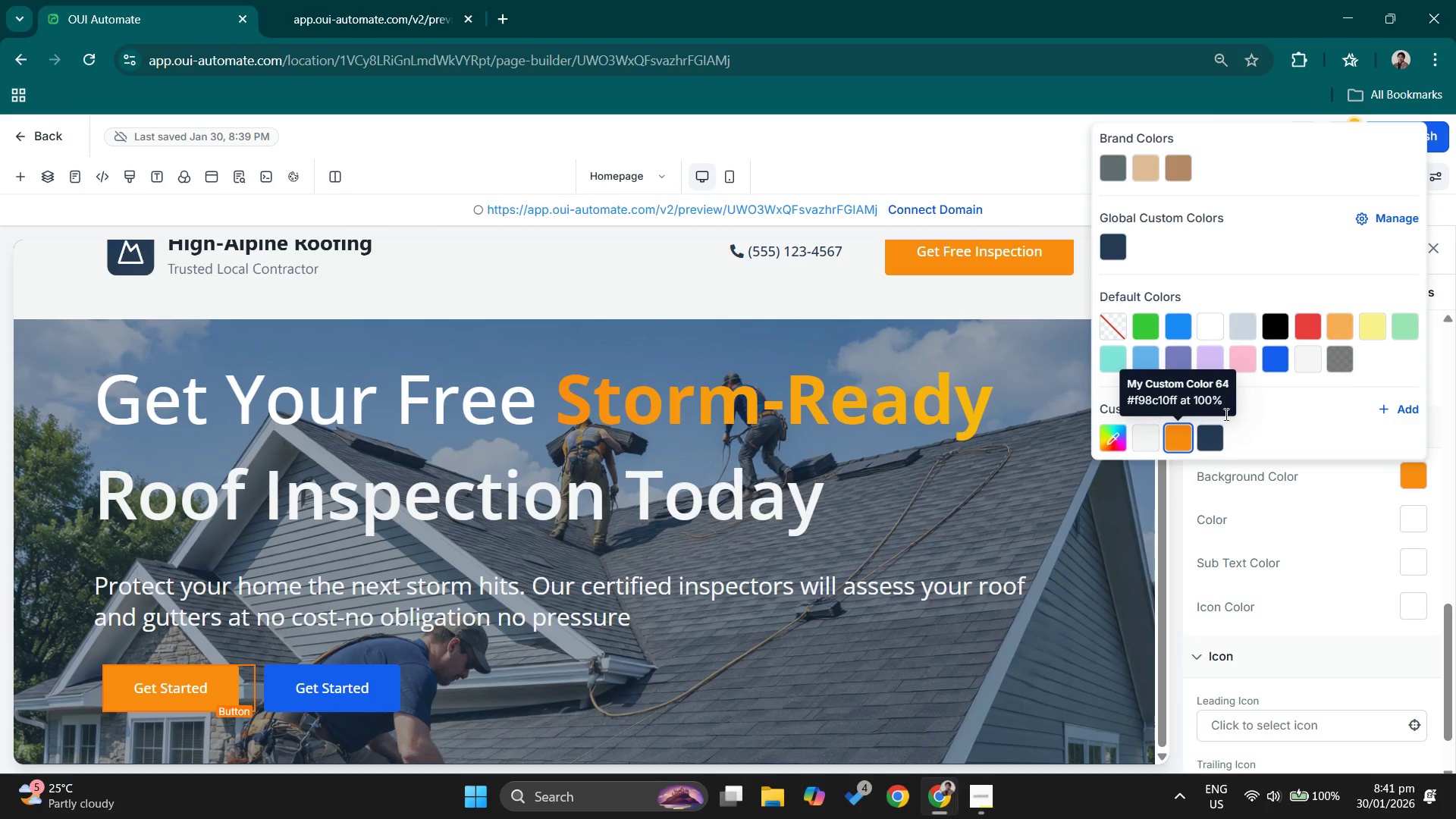 
scroll: coordinate [1354, 567], scroll_direction: up, amount: 4.0
 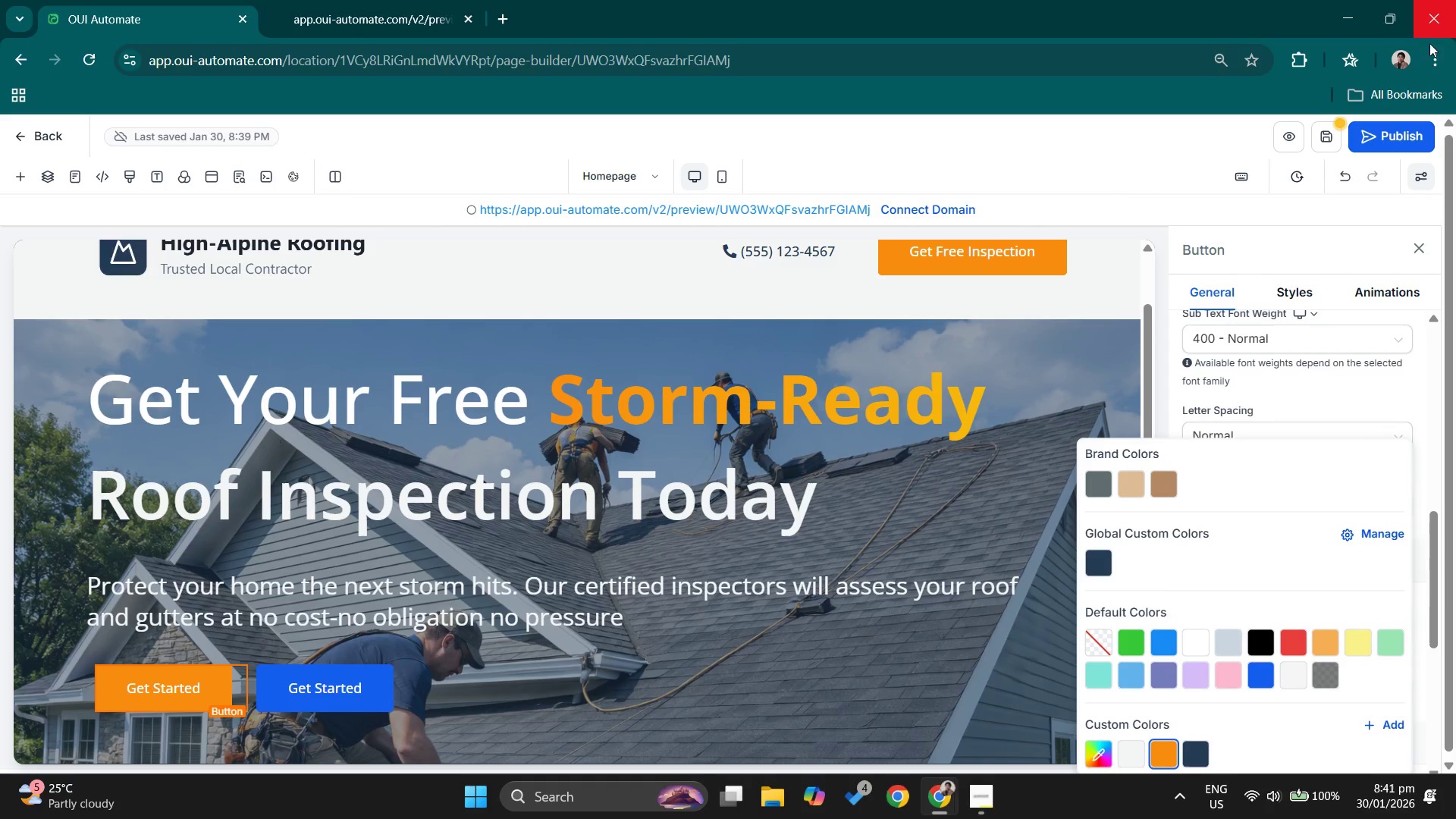 
left_click([1426, 55])
 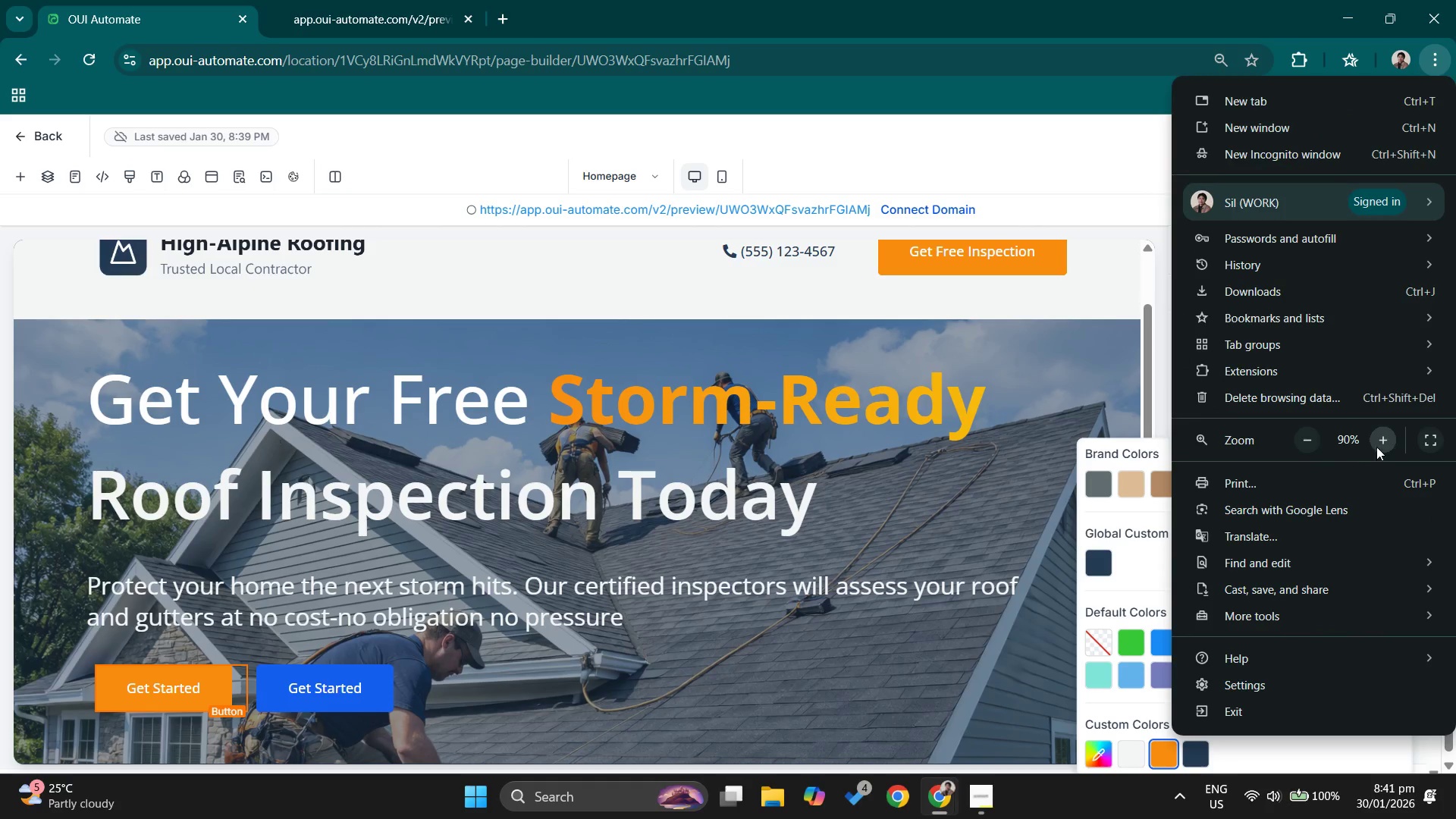 
left_click([1382, 433])
 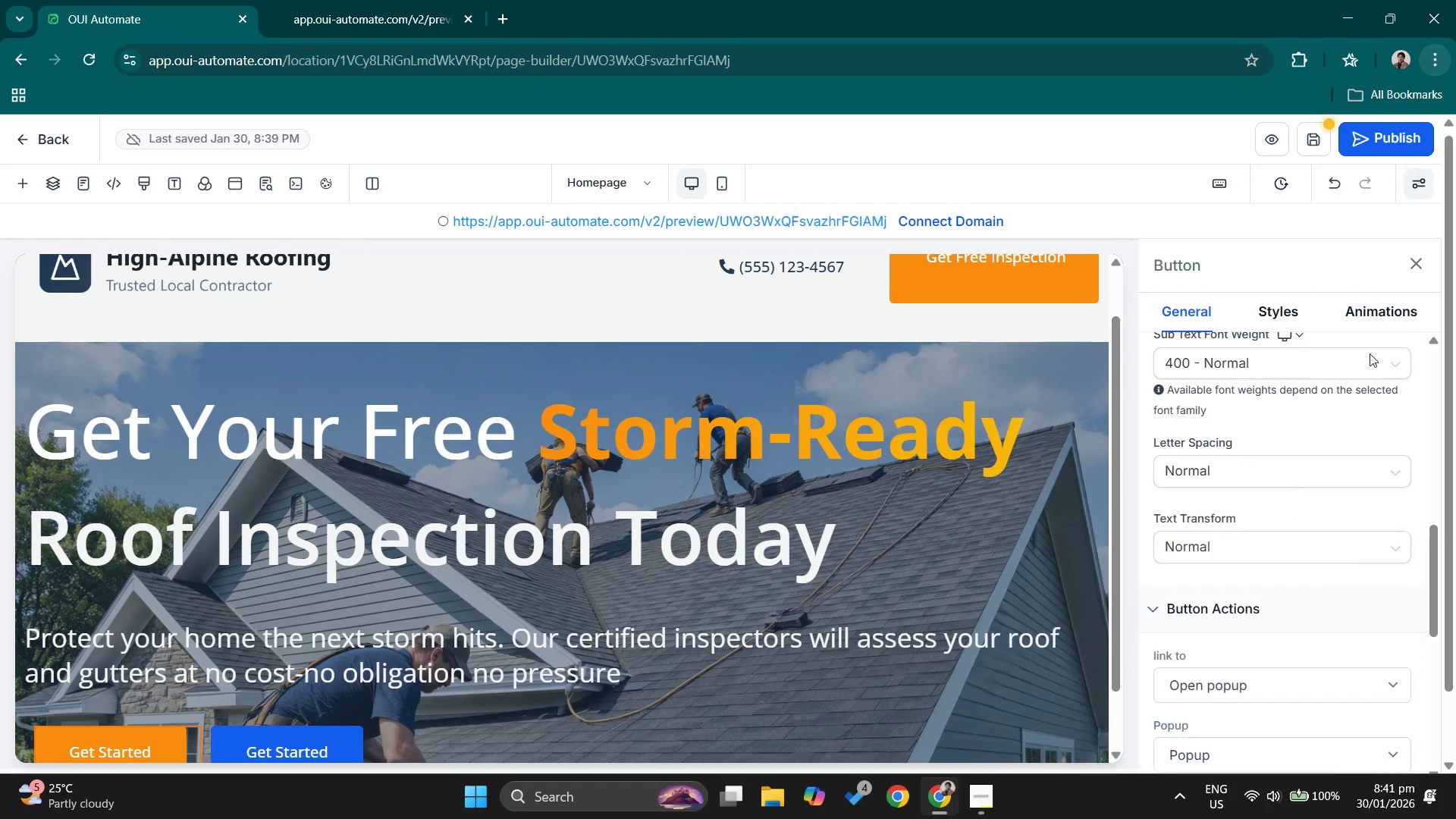 
scroll: coordinate [1359, 482], scroll_direction: up, amount: 5.0
 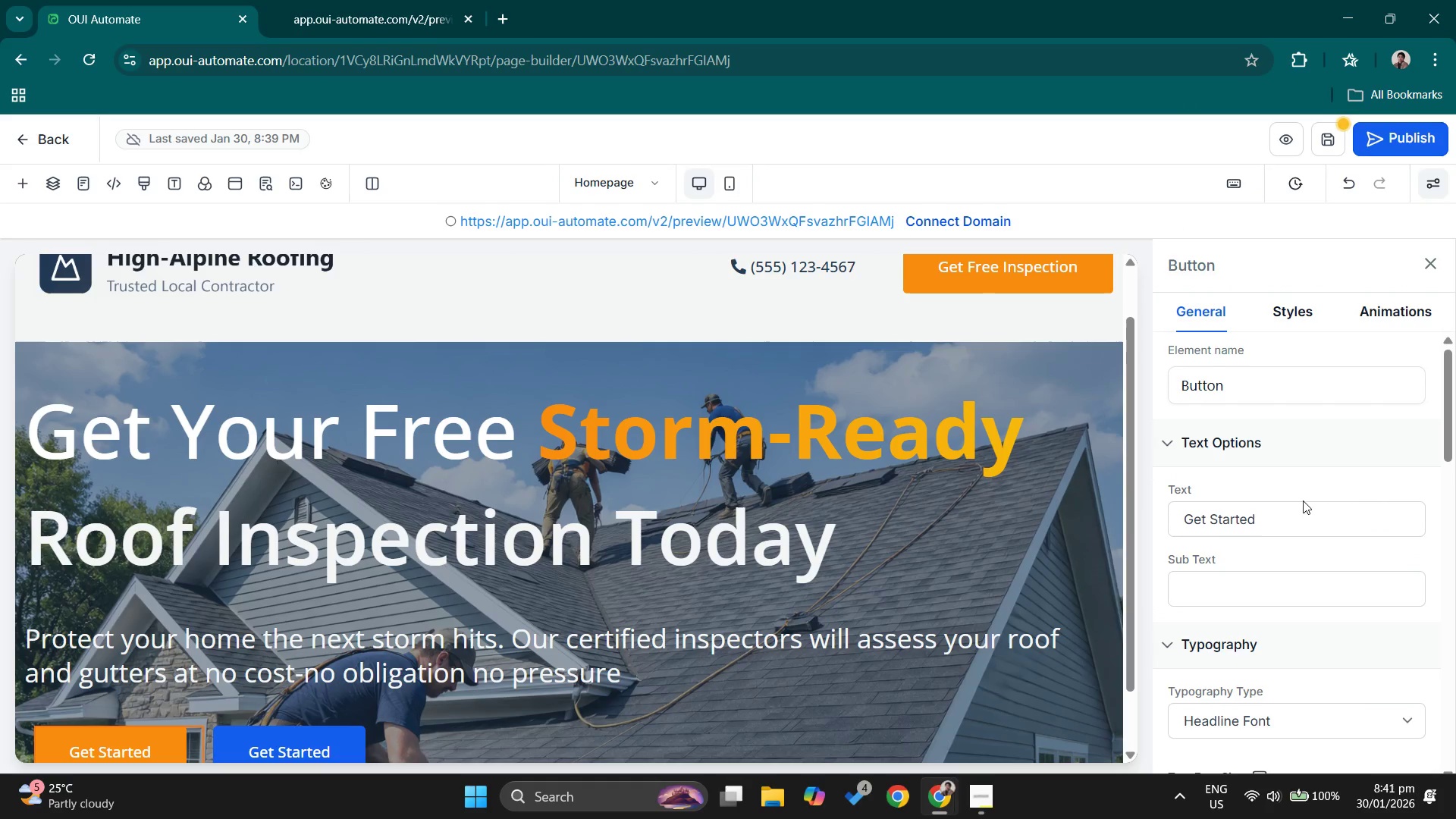 
left_click_drag(start_coordinate=[1299, 510], to_coordinate=[1134, 509])
 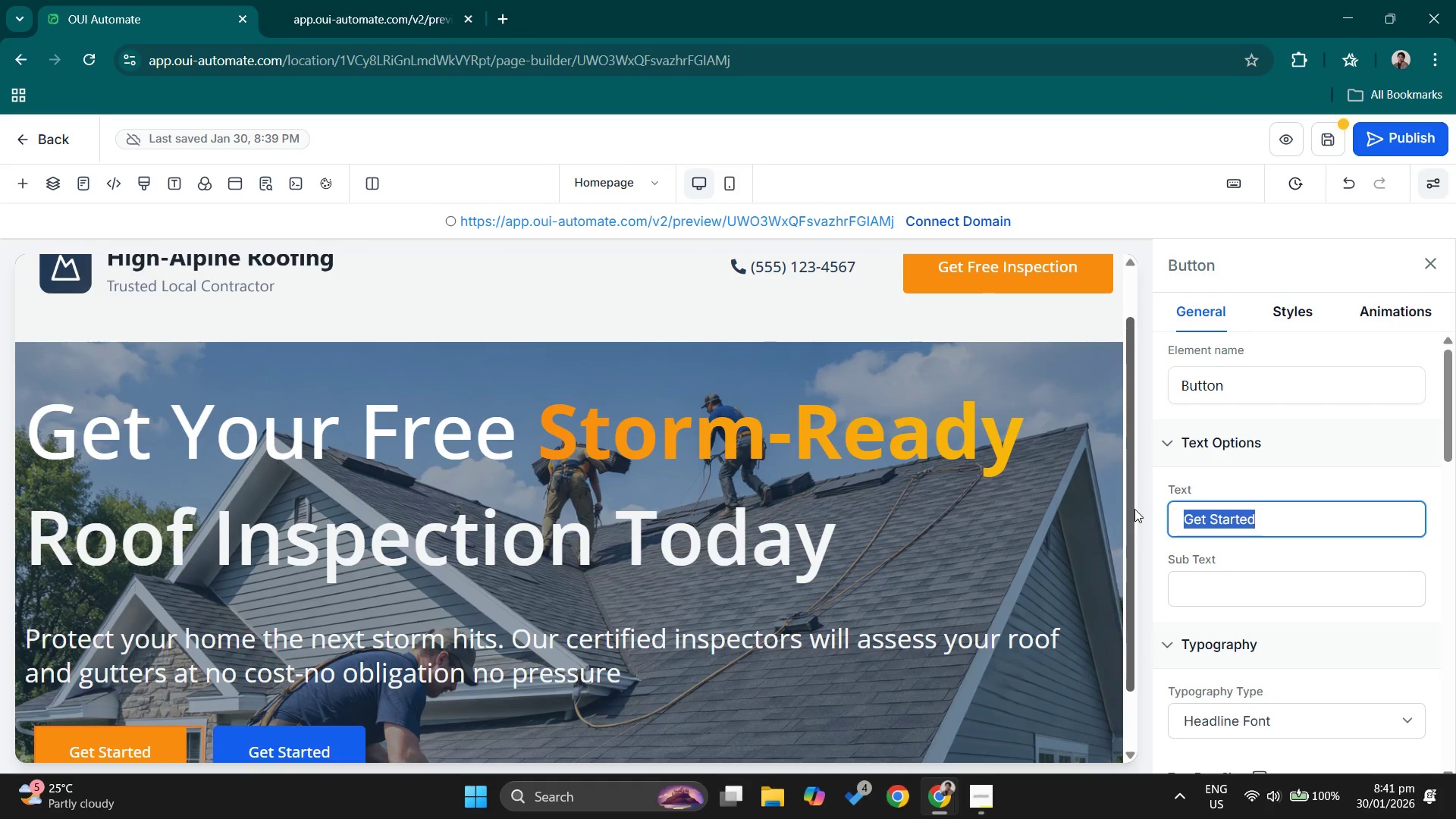 
key(Backspace)
type(Claim Free Inspec )
key(Backspace)
type(tion)
 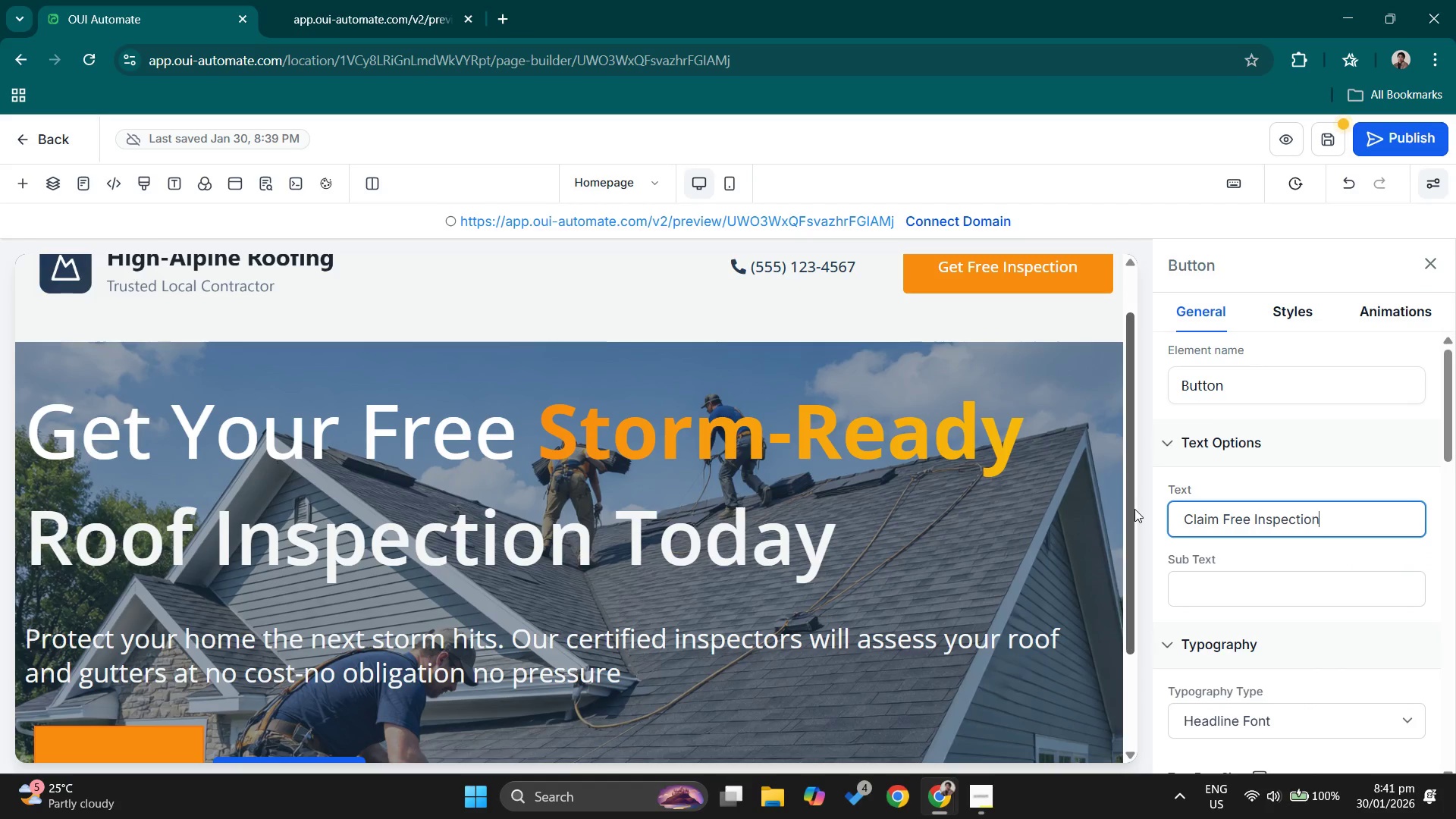 
scroll: coordinate [701, 551], scroll_direction: down, amount: 1.0
 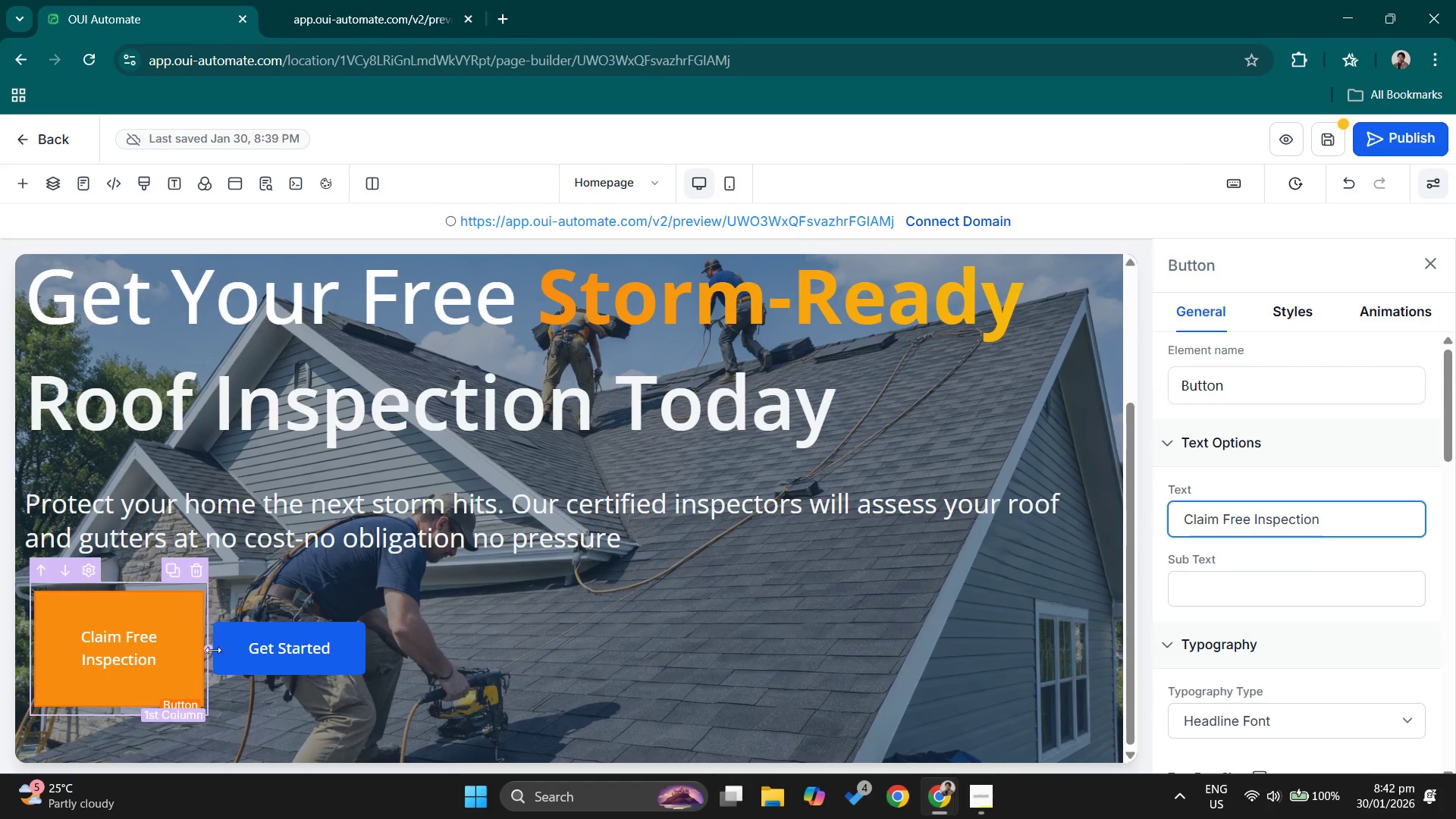 
left_click_drag(start_coordinate=[208, 648], to_coordinate=[273, 657])
 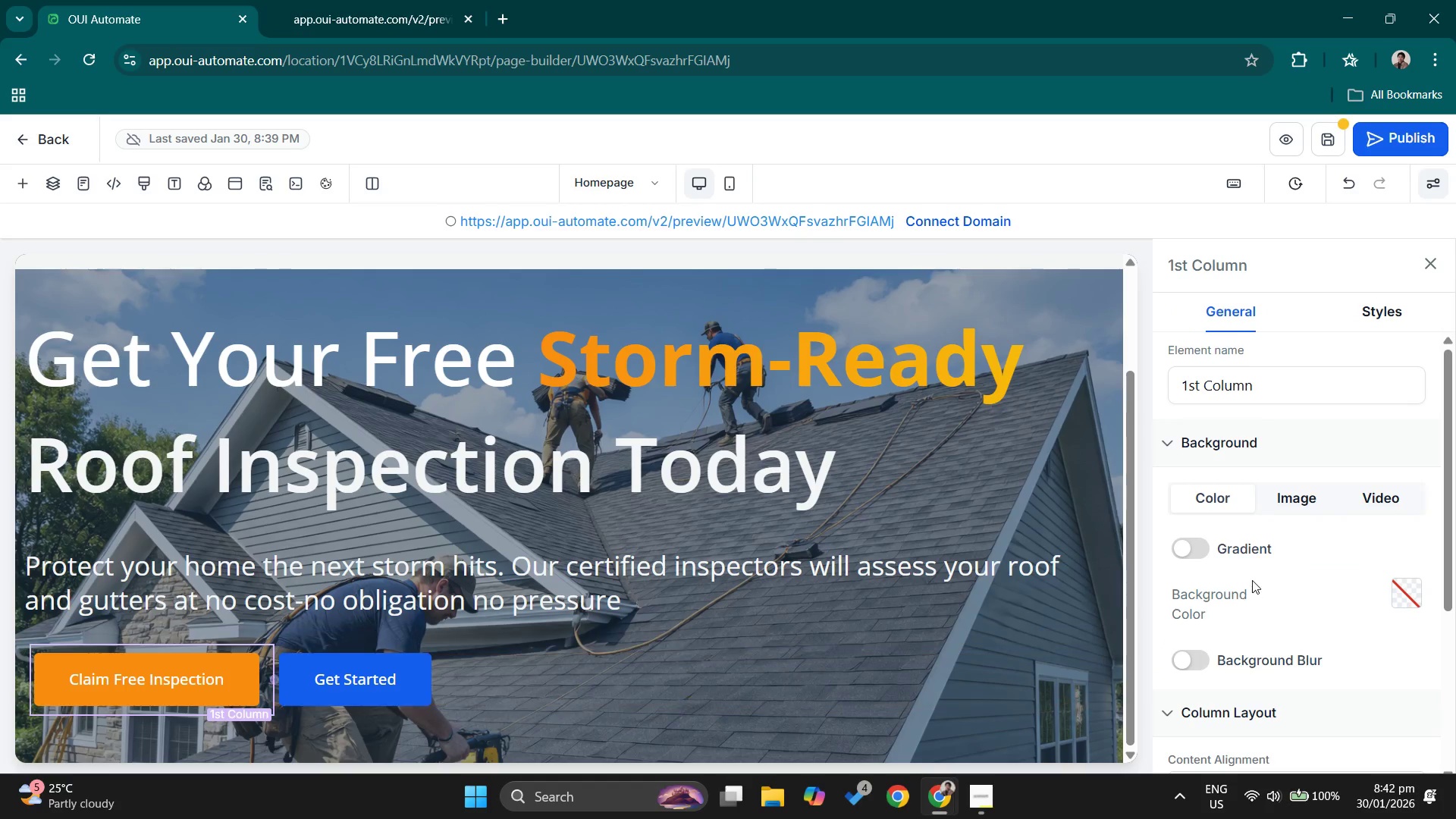 
scroll: coordinate [1282, 559], scroll_direction: down, amount: 4.0
 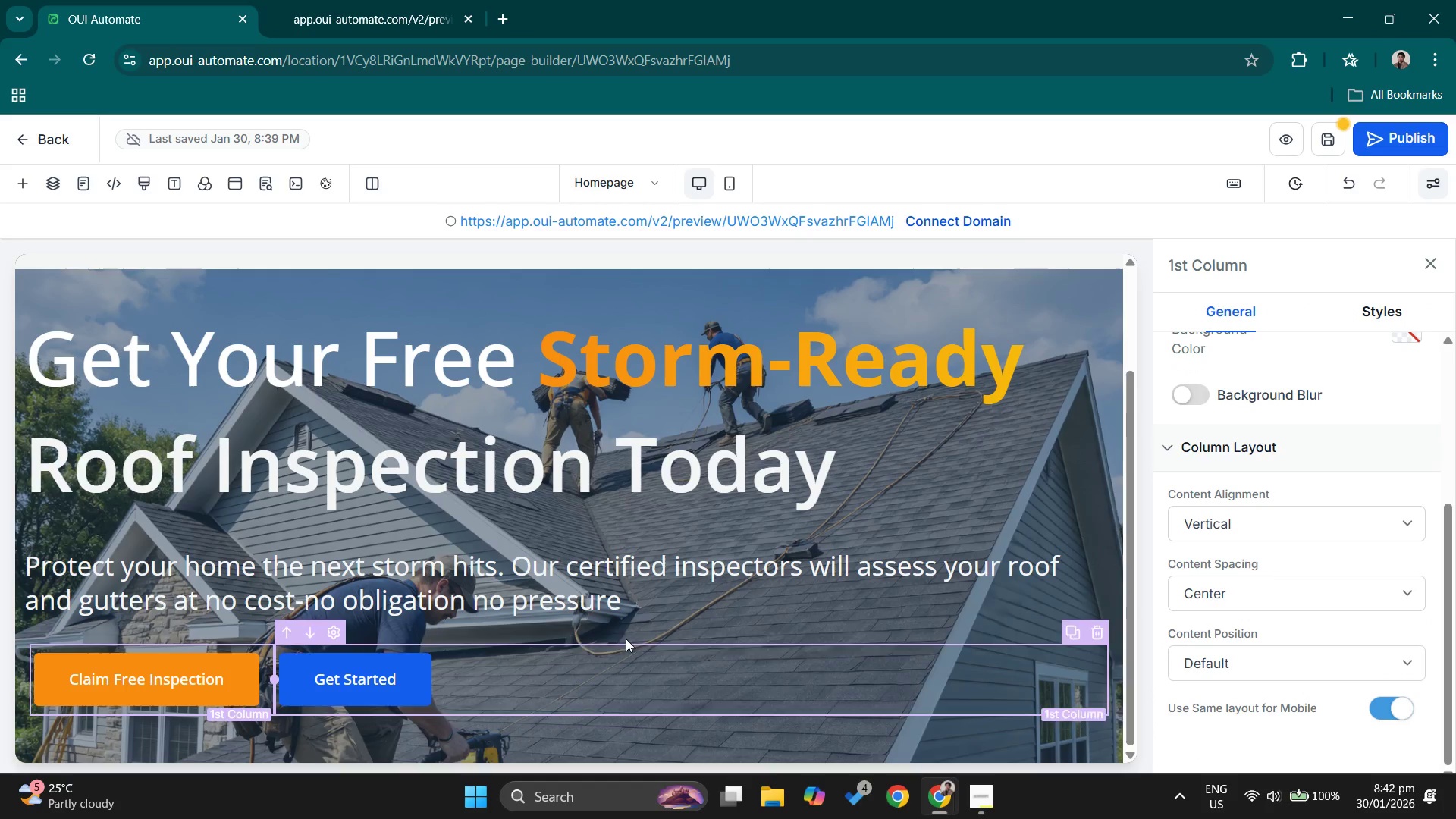 
left_click([232, 674])
 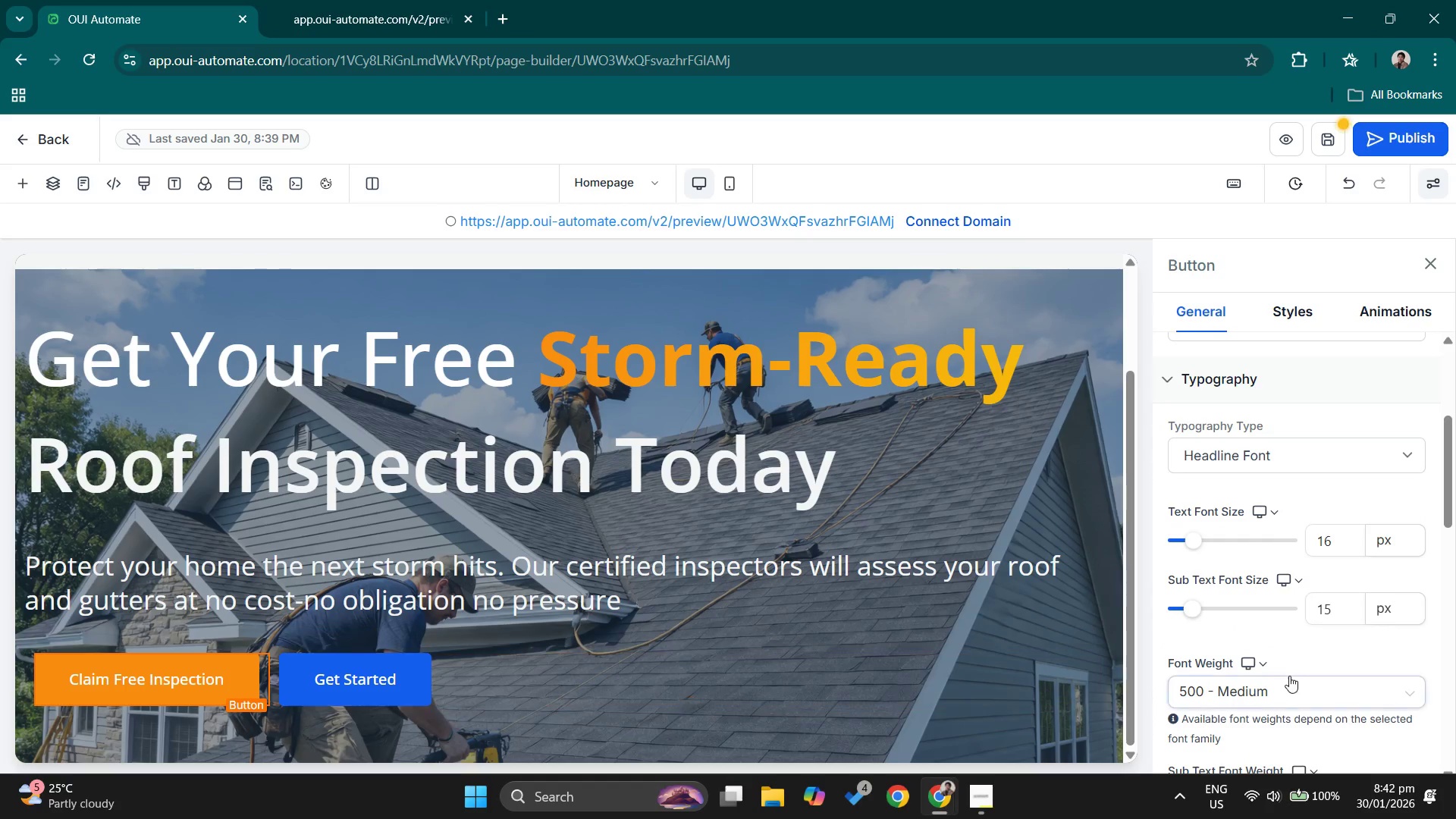 
scroll: coordinate [1288, 675], scroll_direction: down, amount: 6.0
 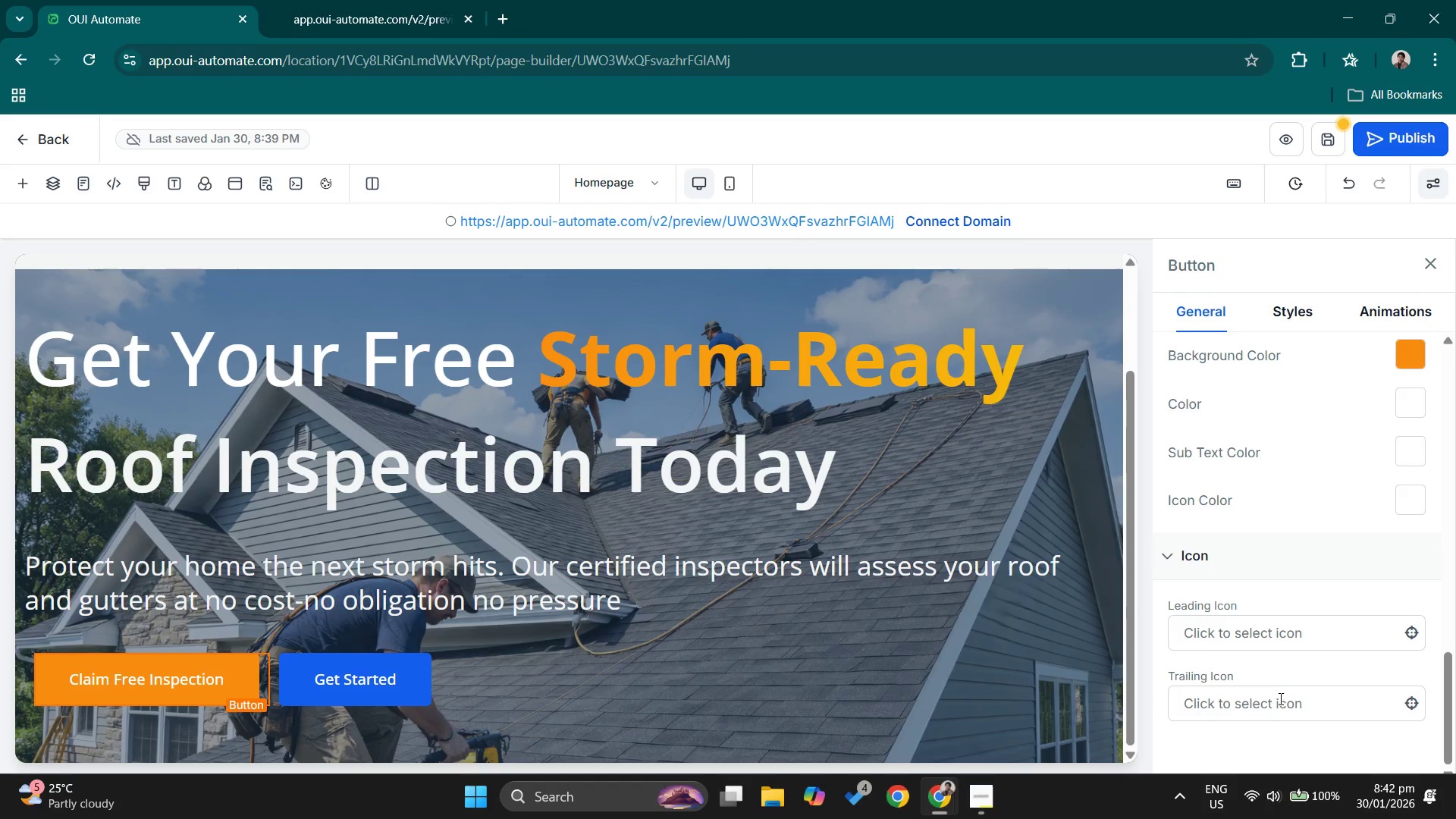 
left_click([1279, 701])
 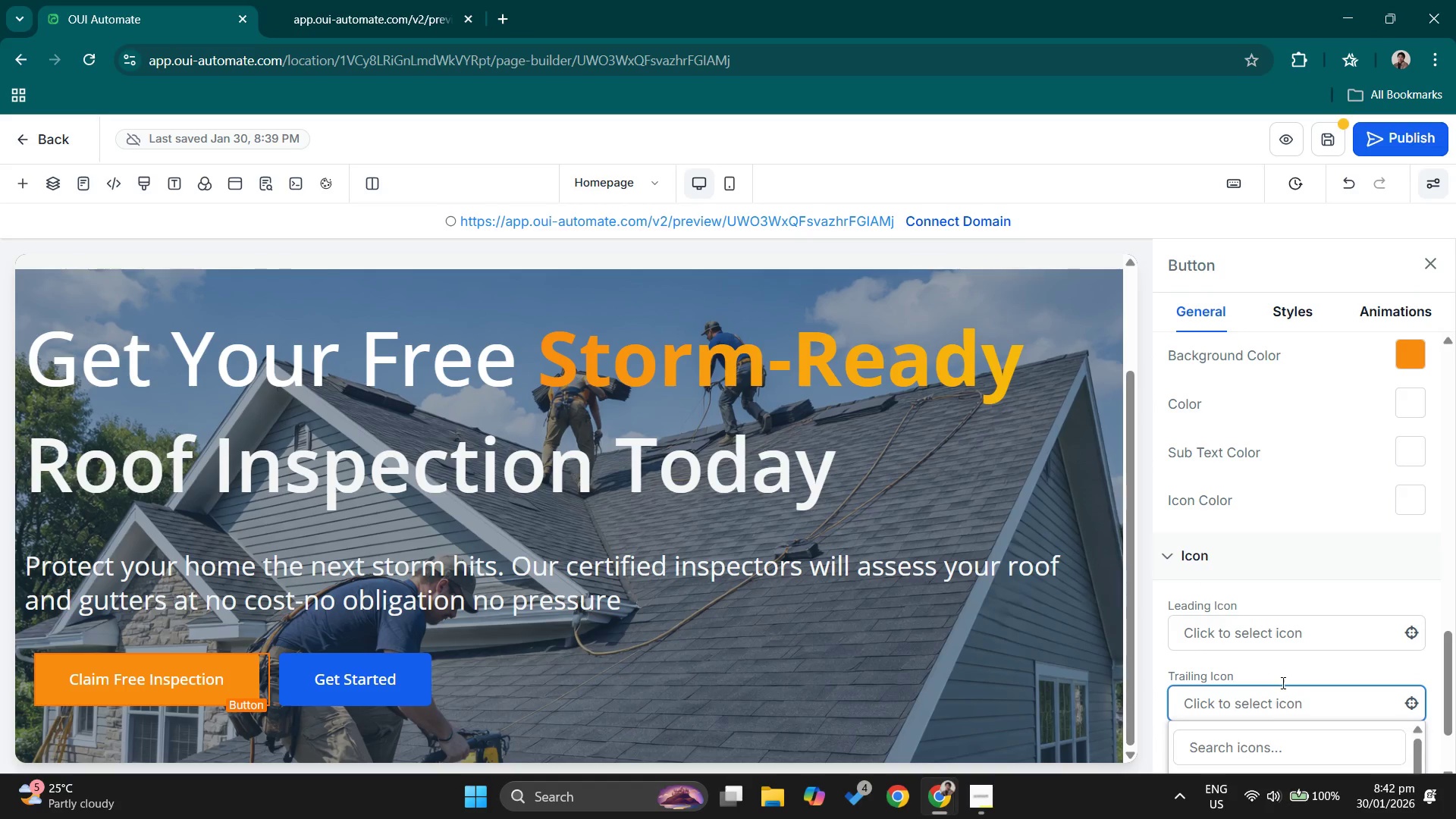 
scroll: coordinate [1282, 576], scroll_direction: down, amount: 3.0
 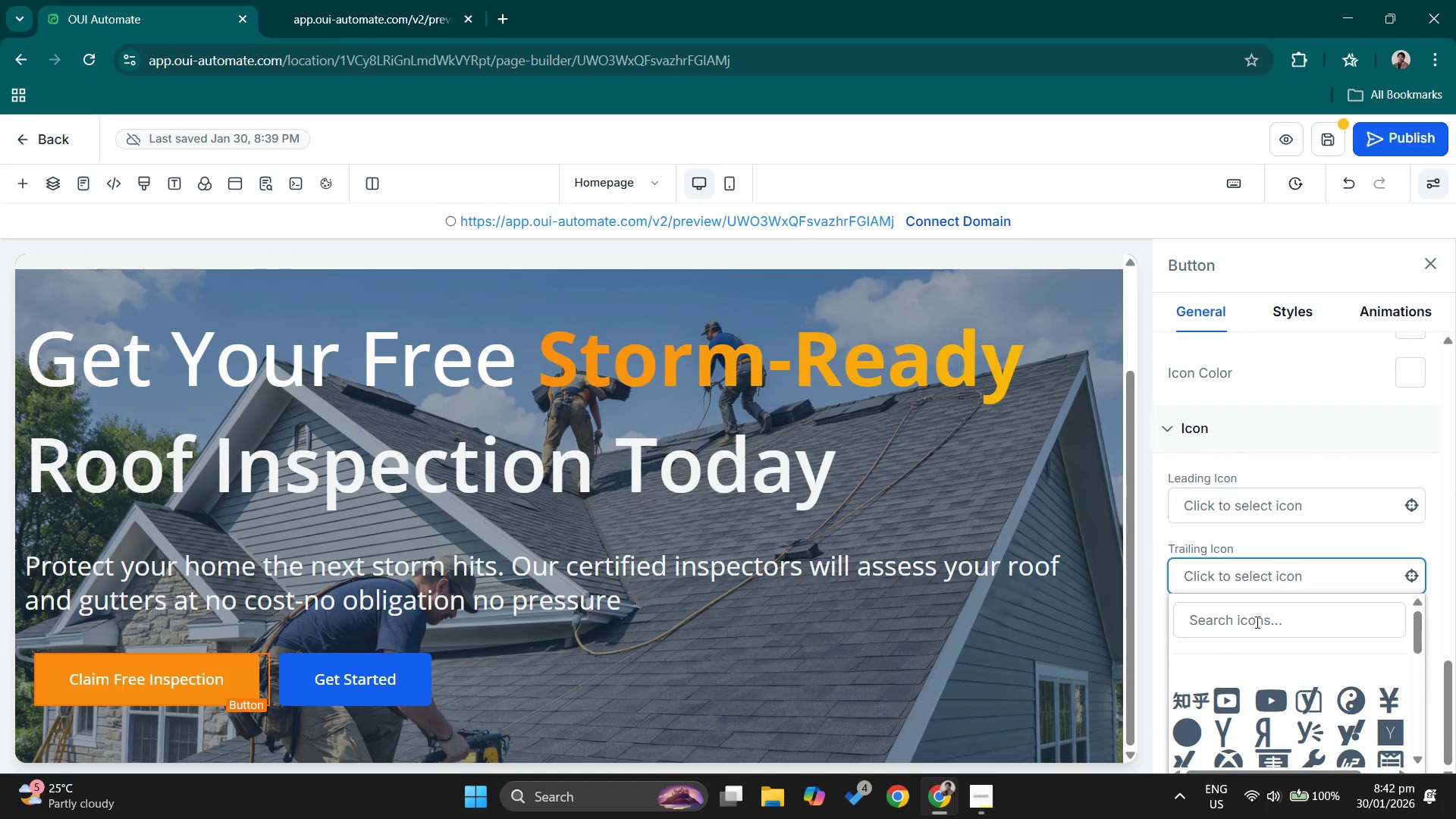 
left_click([1256, 617])
 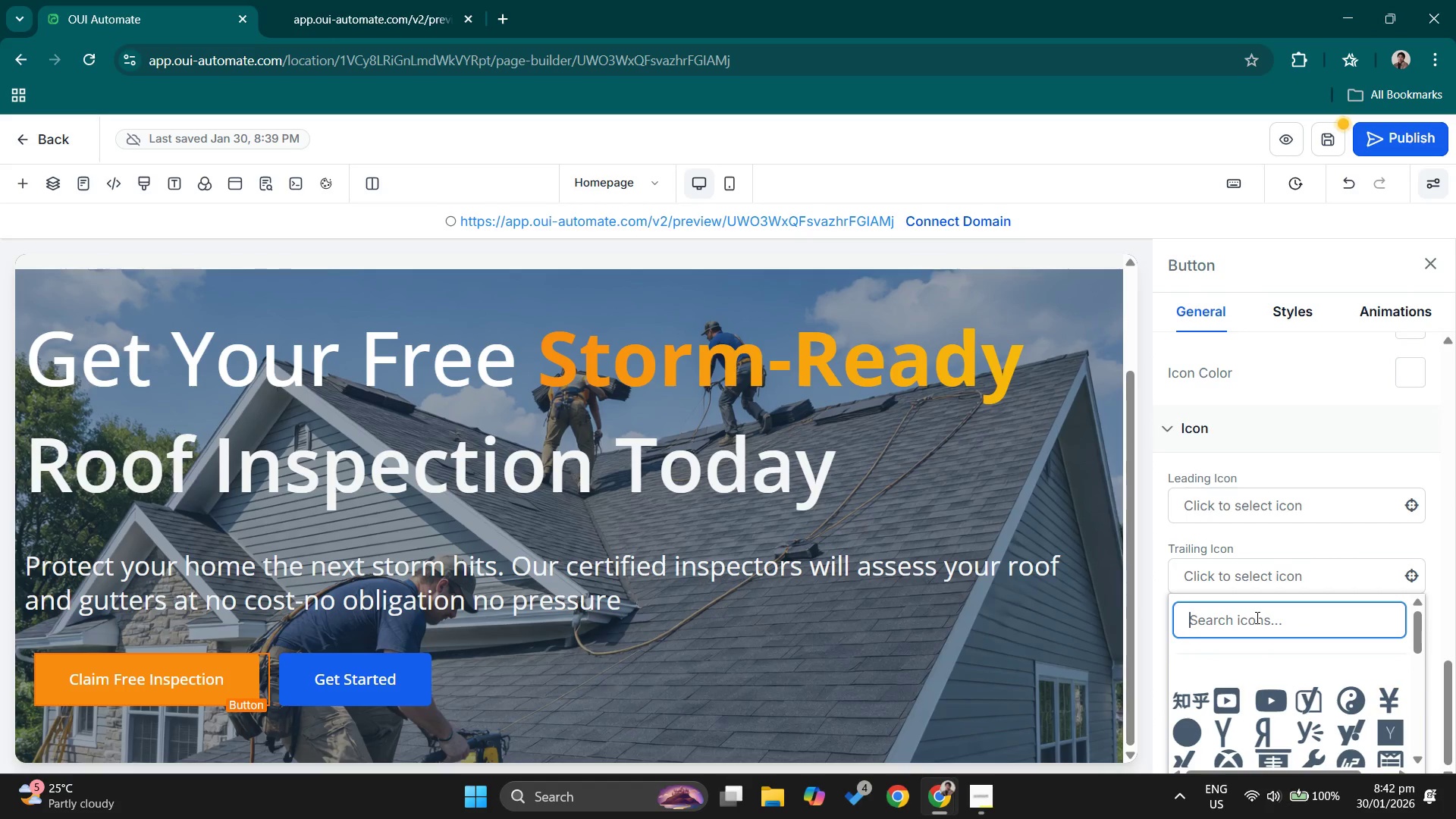 
type(arrow)
 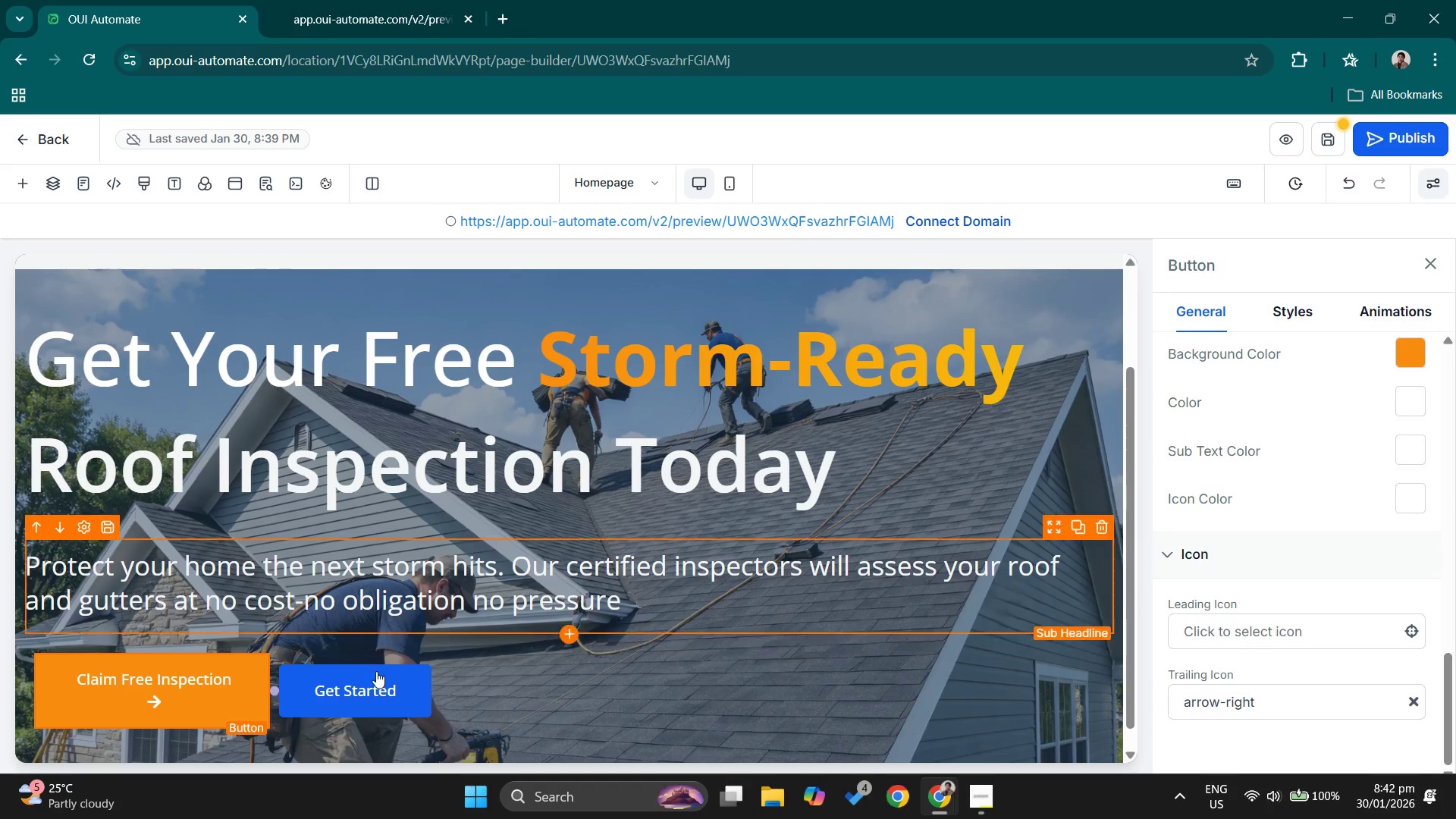 
left_click_drag(start_coordinate=[273, 692], to_coordinate=[287, 694])
 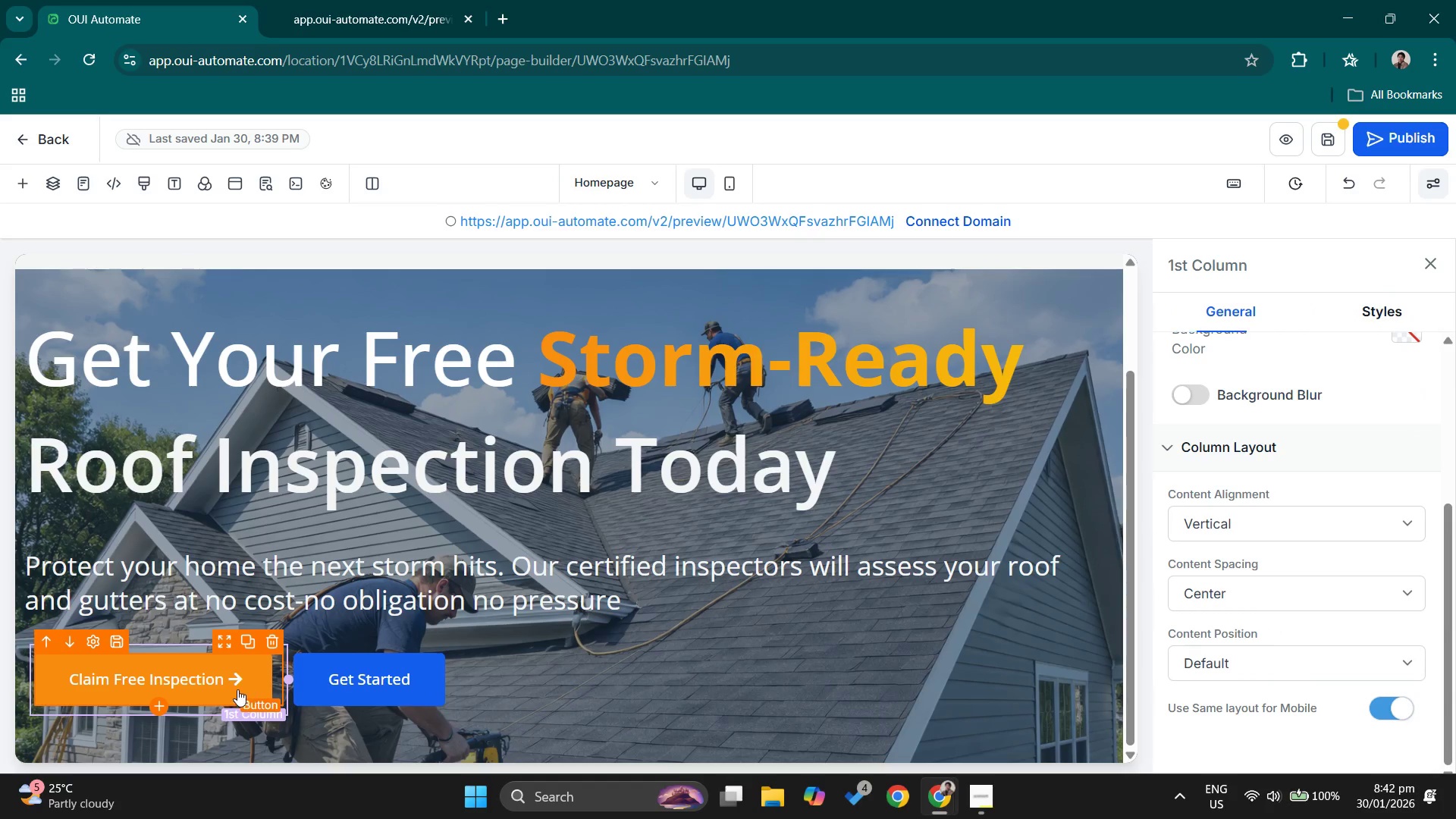 
left_click([237, 688])
 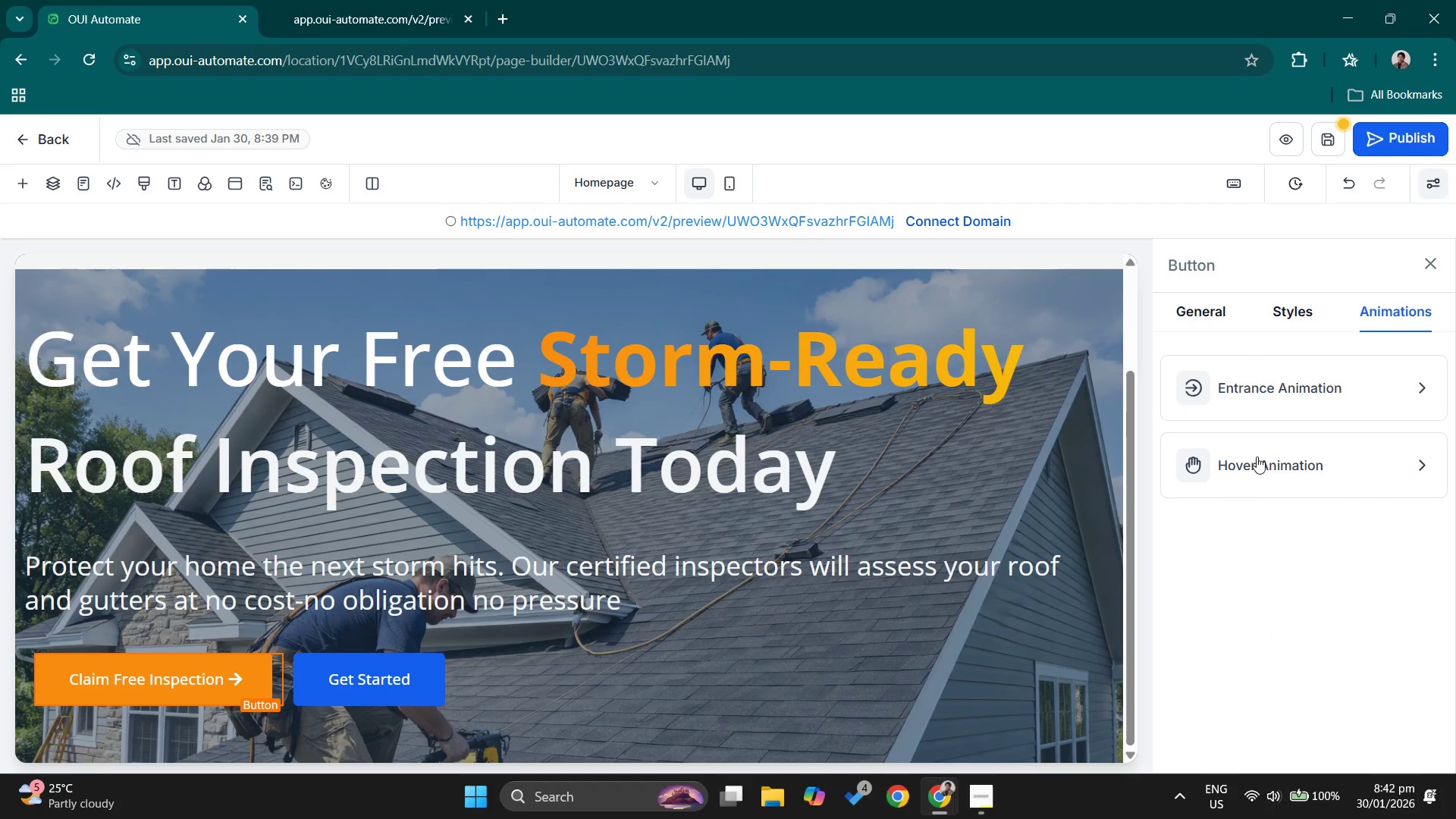 
left_click([1247, 372])
 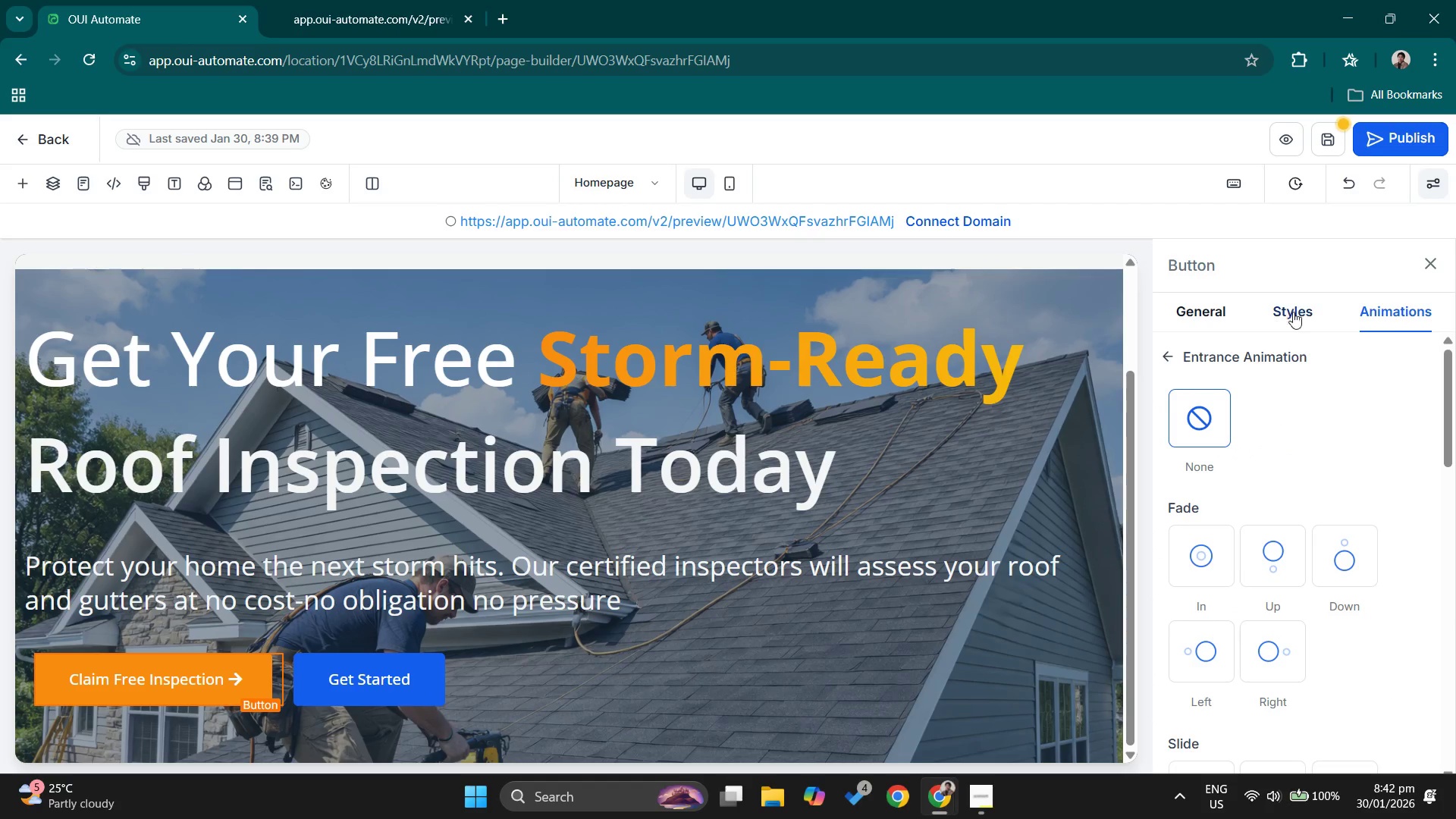 
left_click([1172, 351])
 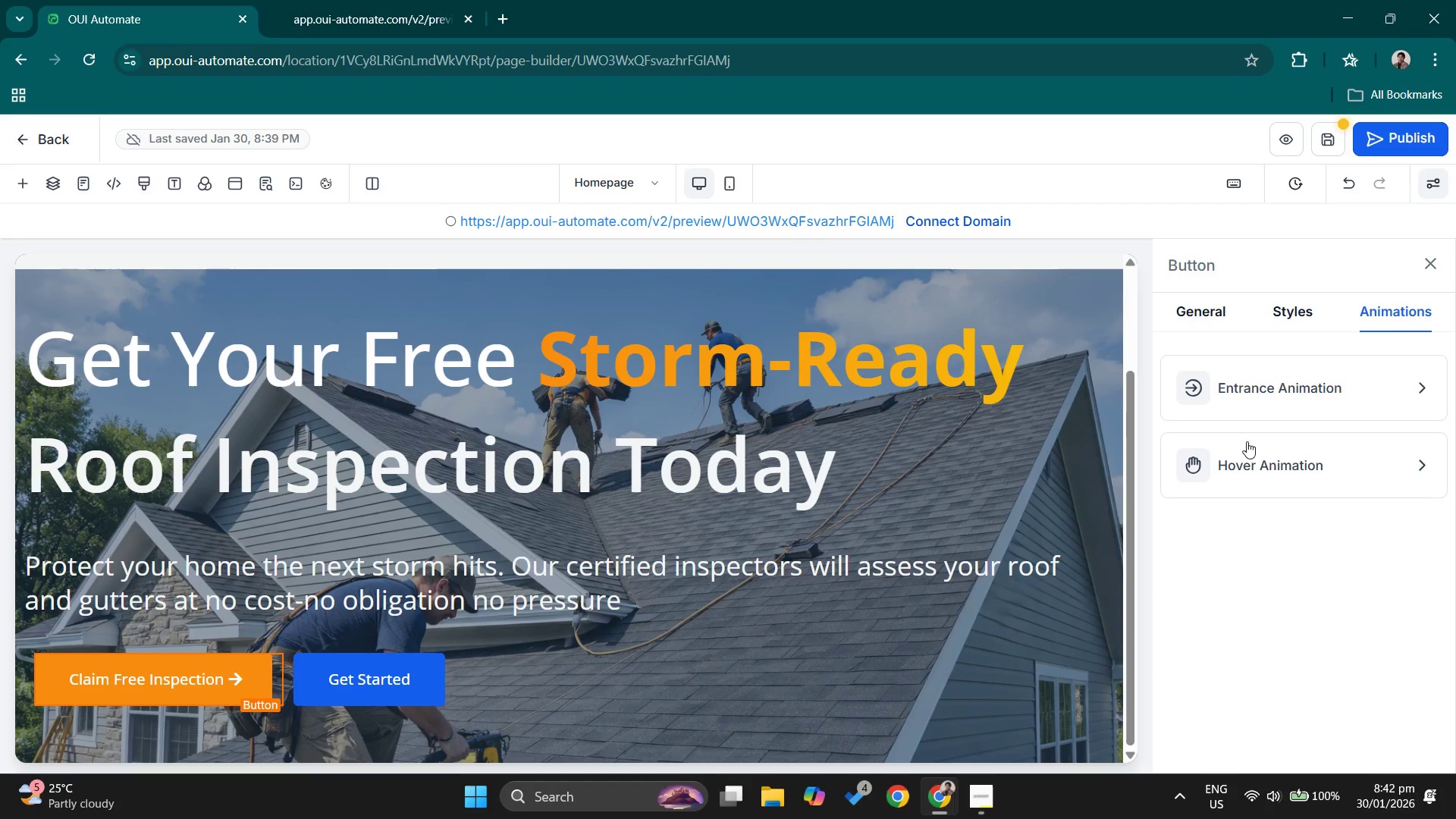 
left_click([1251, 447])
 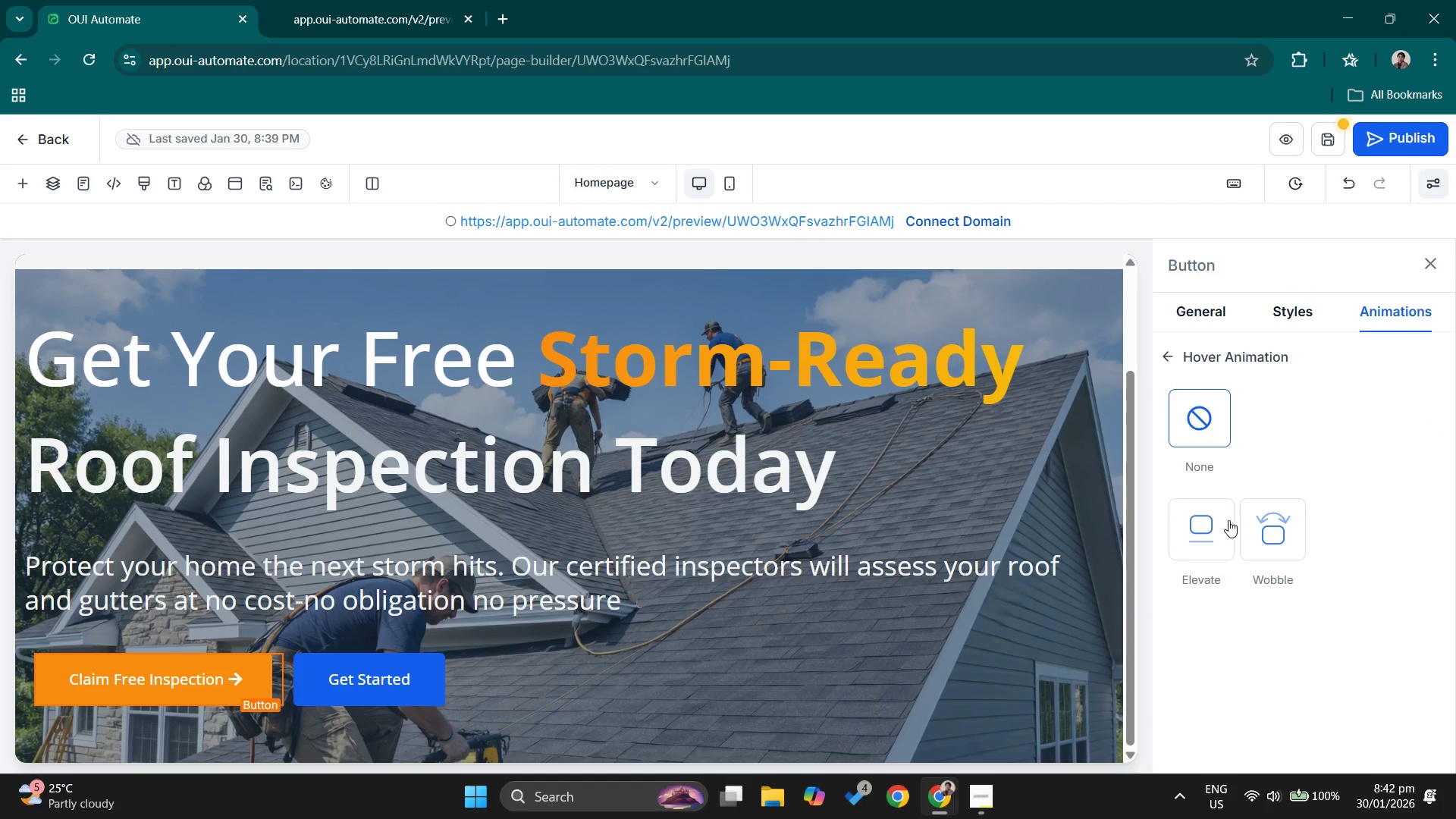 
left_click([1223, 526])
 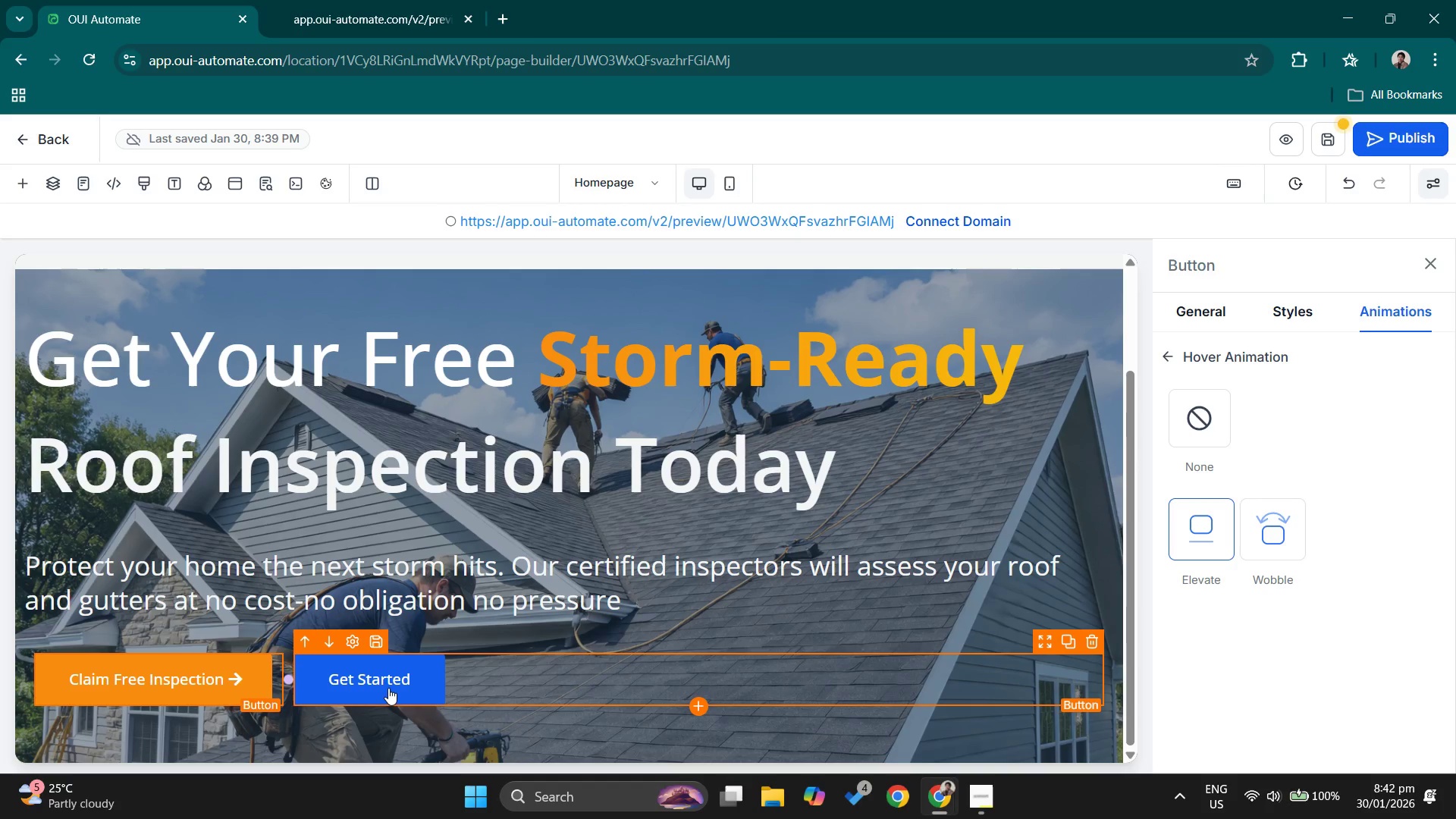 
left_click([388, 688])
 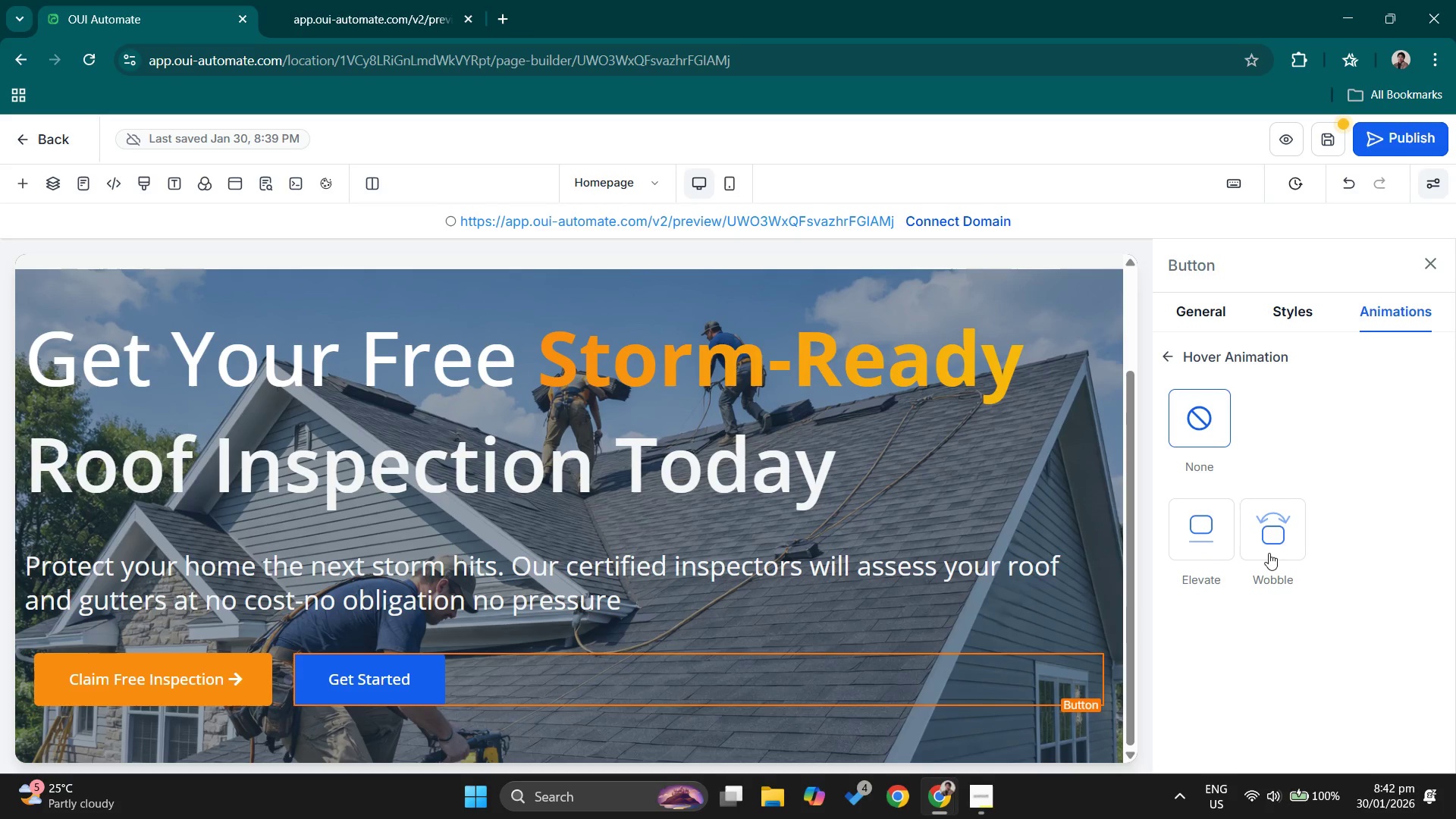 
left_click([1202, 545])
 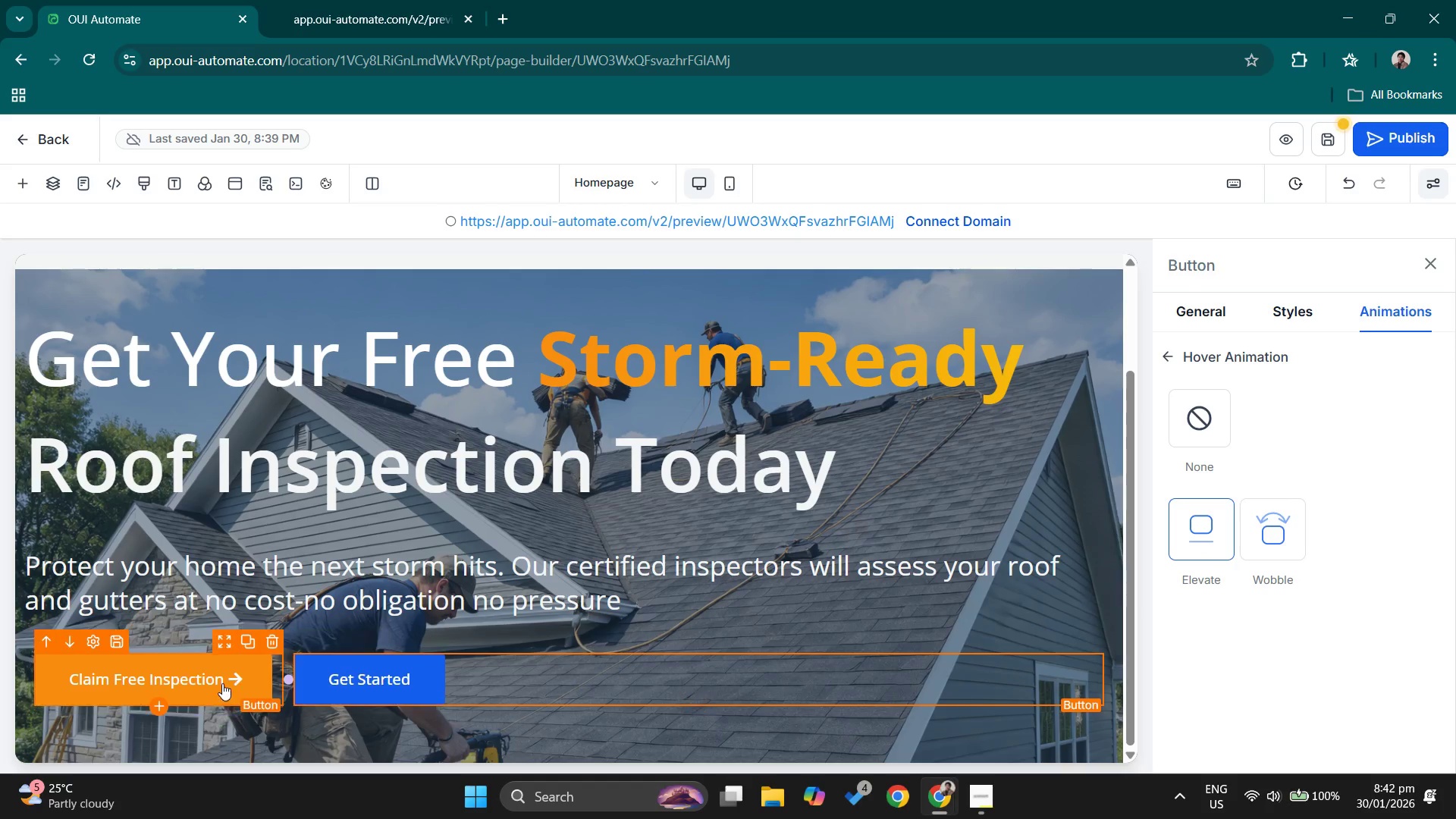 
left_click([218, 684])
 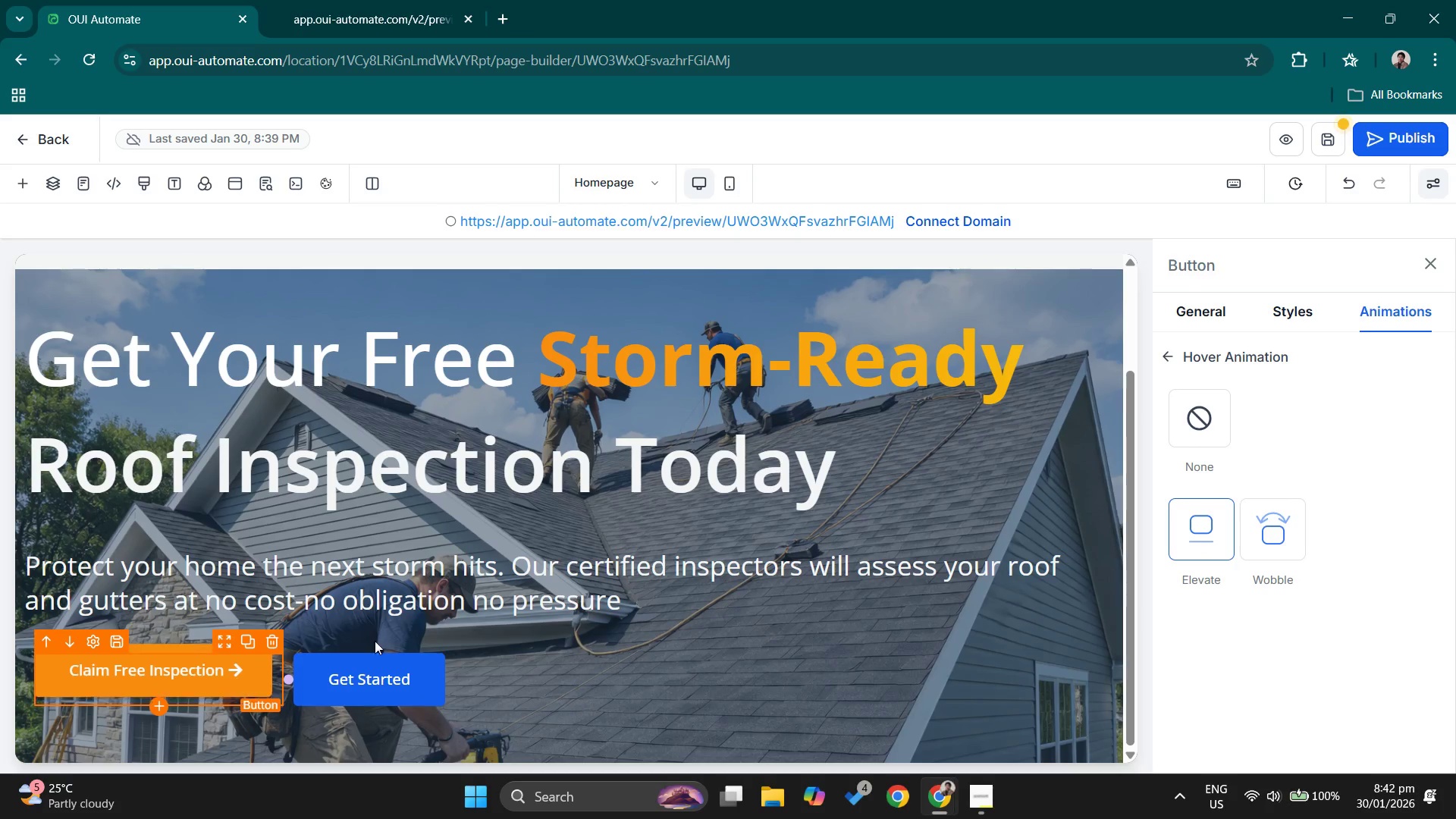 
scroll: coordinate [634, 580], scroll_direction: up, amount: 4.0
 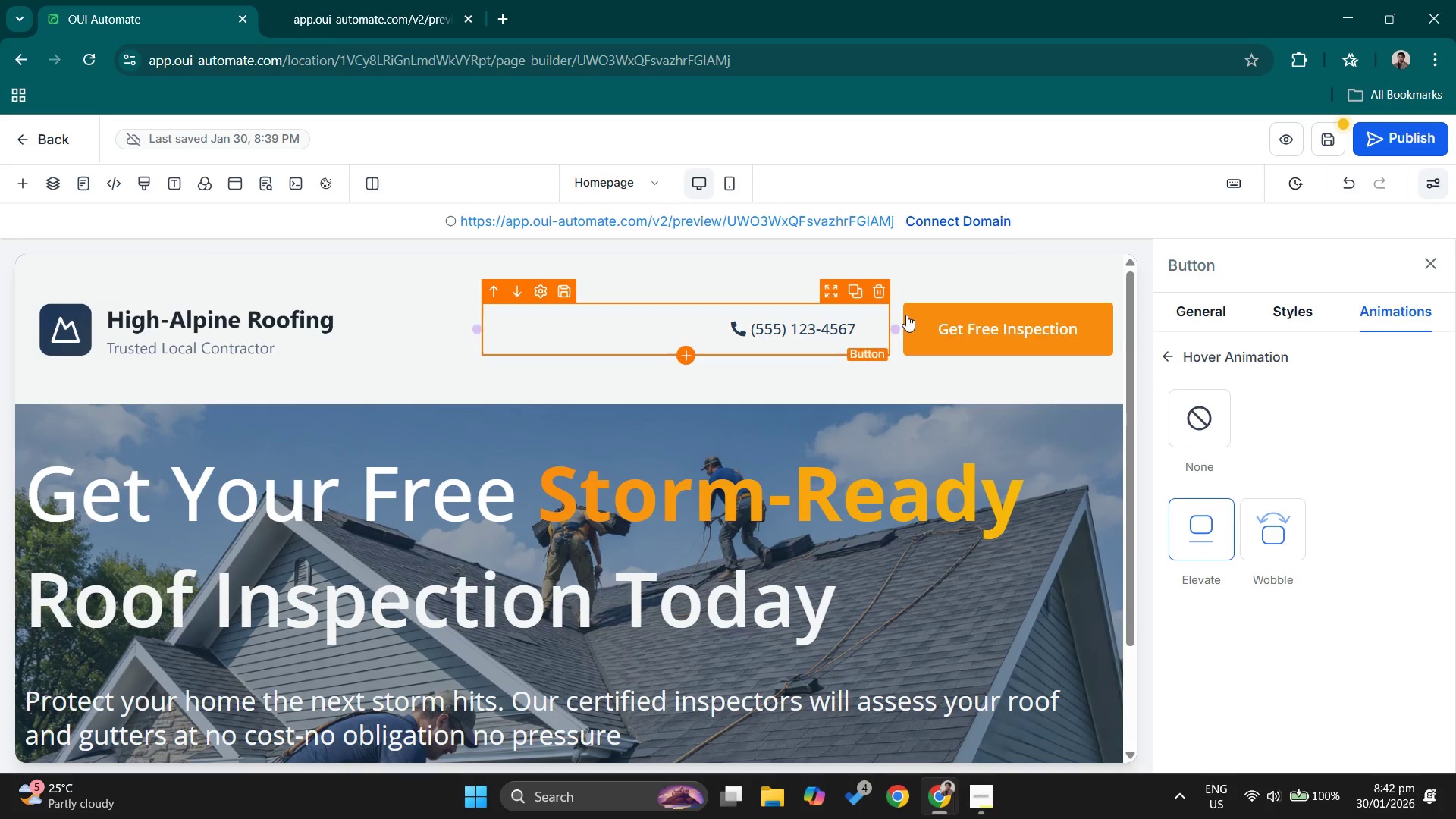 
left_click([955, 328])
 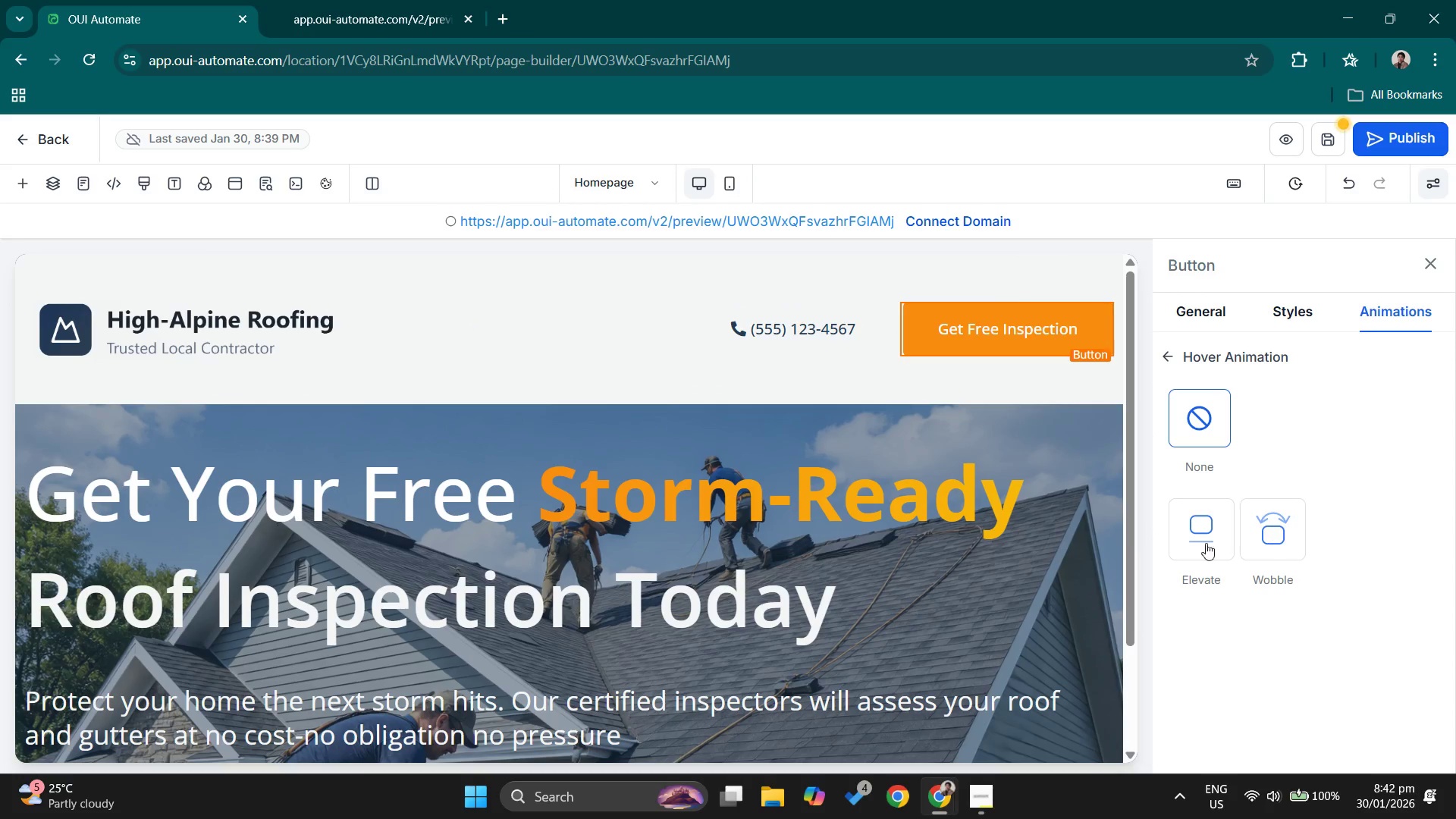 
left_click([1193, 547])
 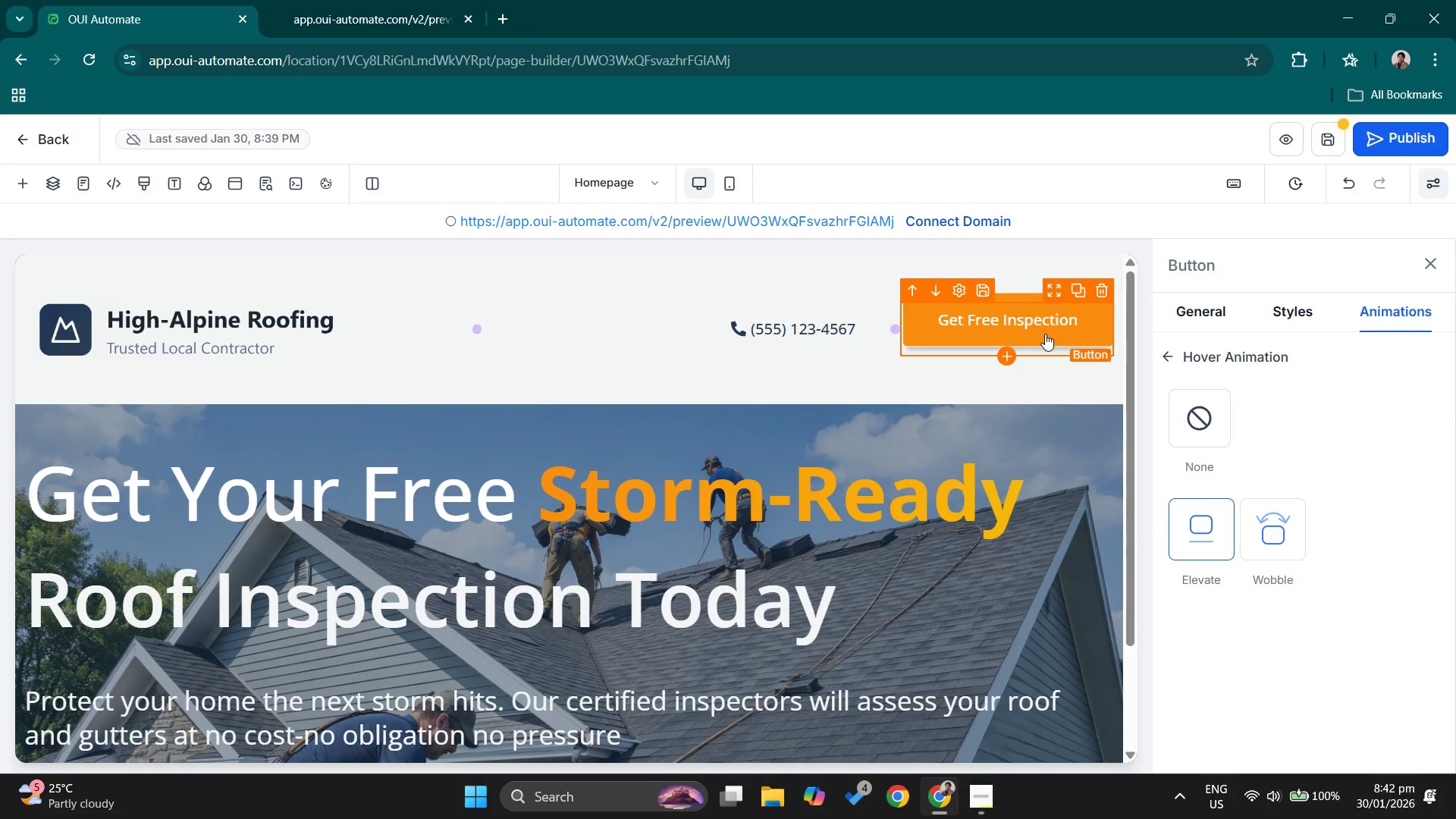 
scroll: coordinate [736, 567], scroll_direction: down, amount: 2.0
 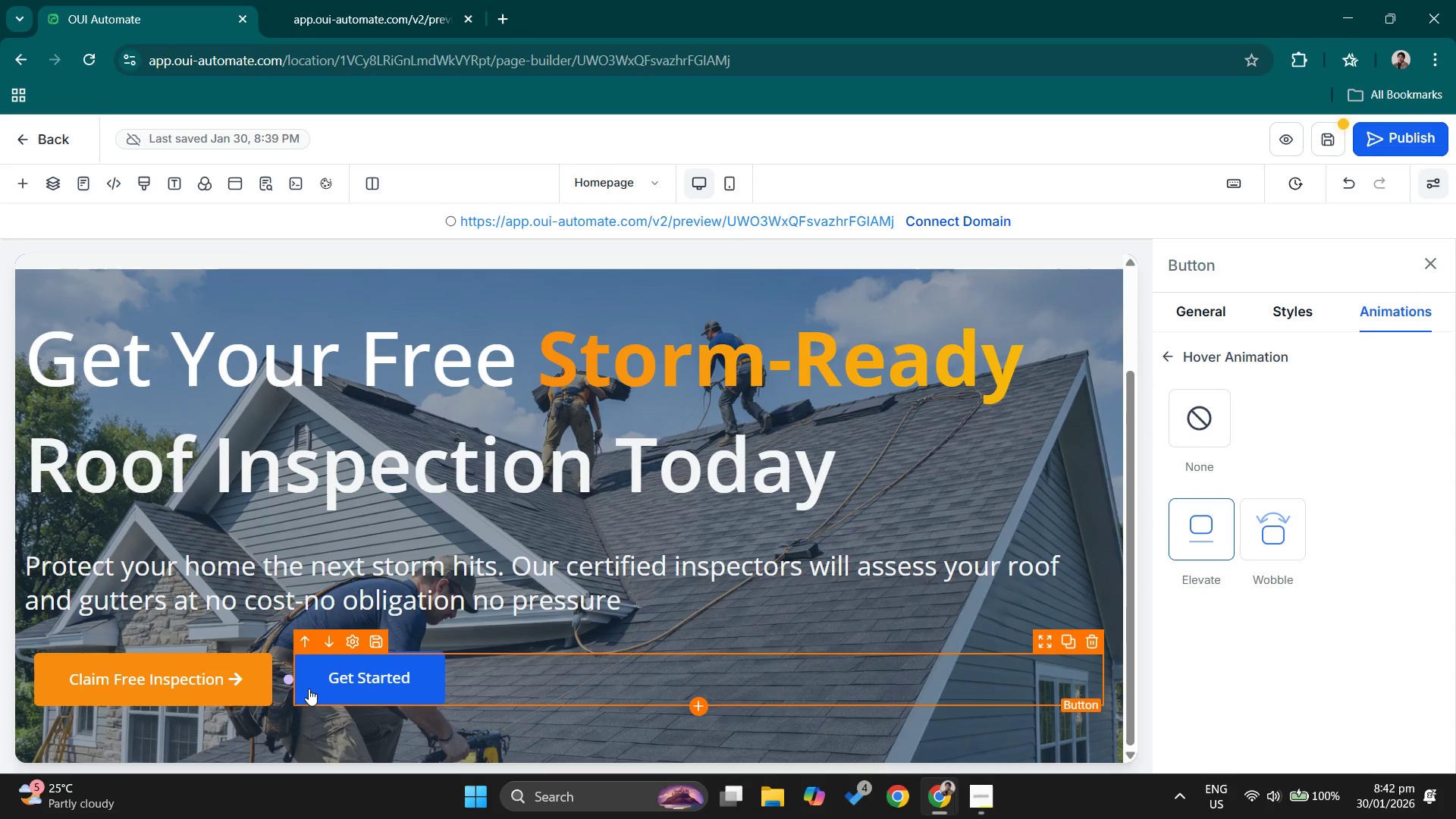 
scroll: coordinate [692, 613], scroll_direction: up, amount: 2.0
 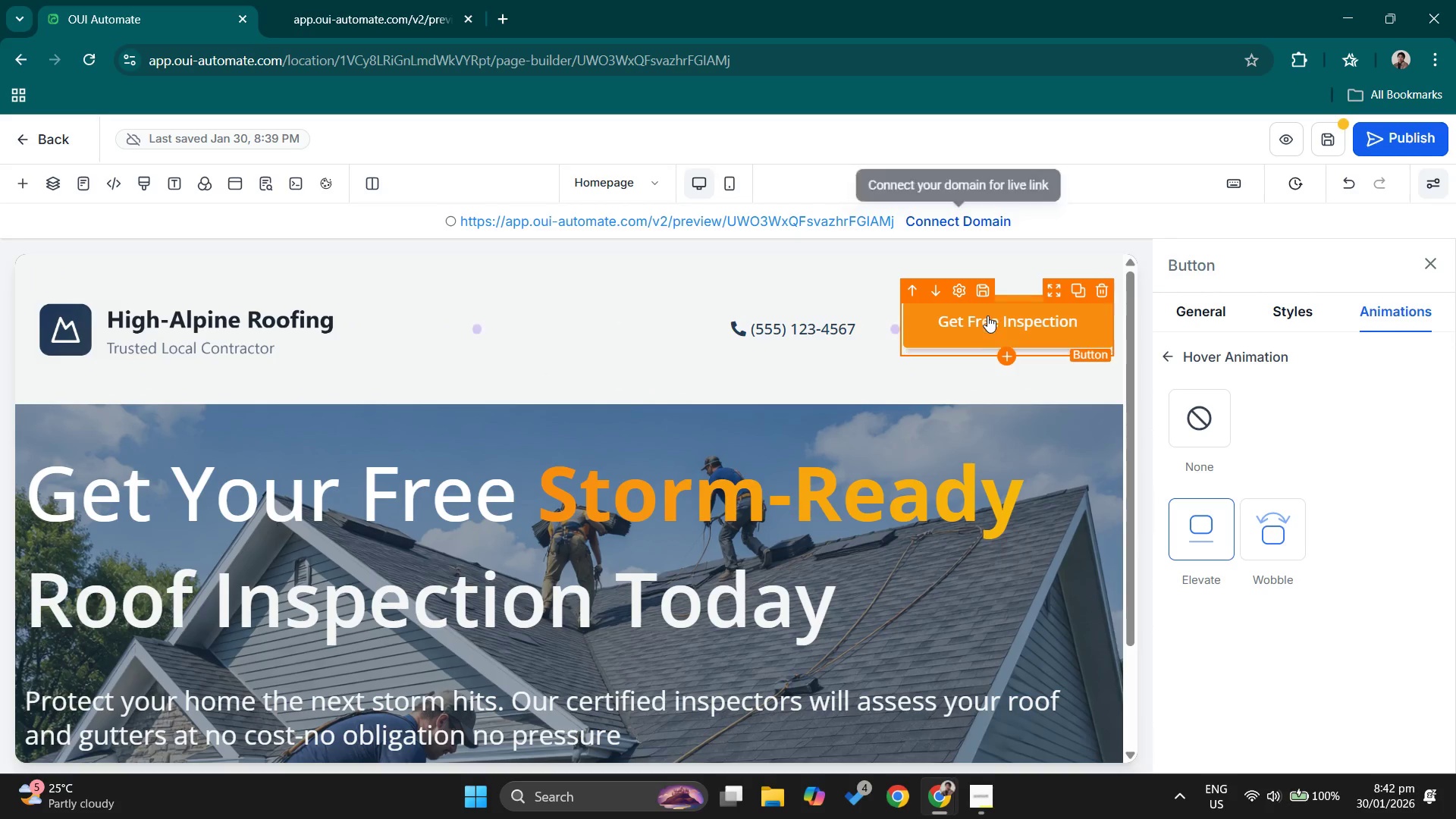 
left_click([987, 315])
 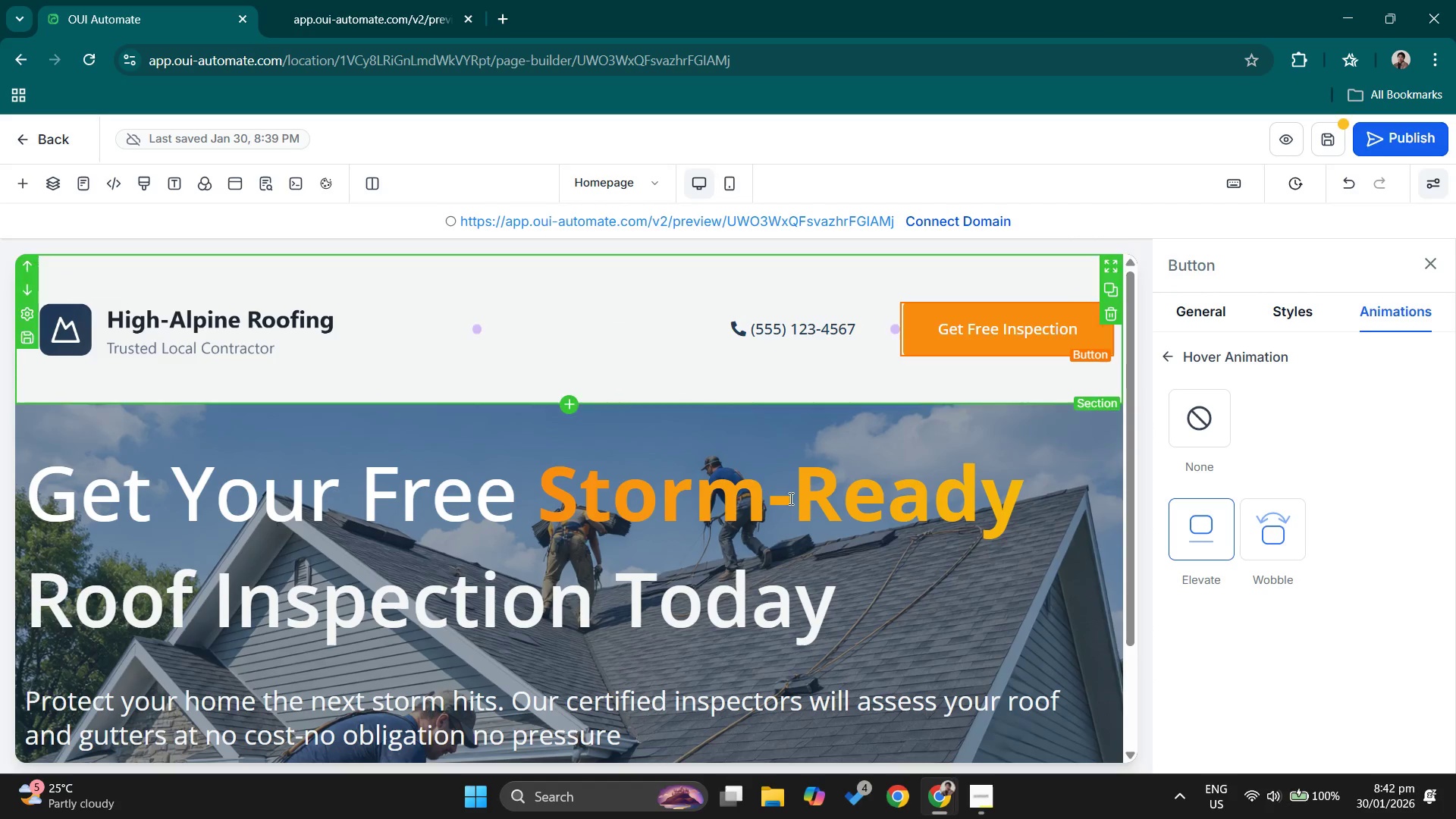 
scroll: coordinate [732, 537], scroll_direction: down, amount: 4.0
 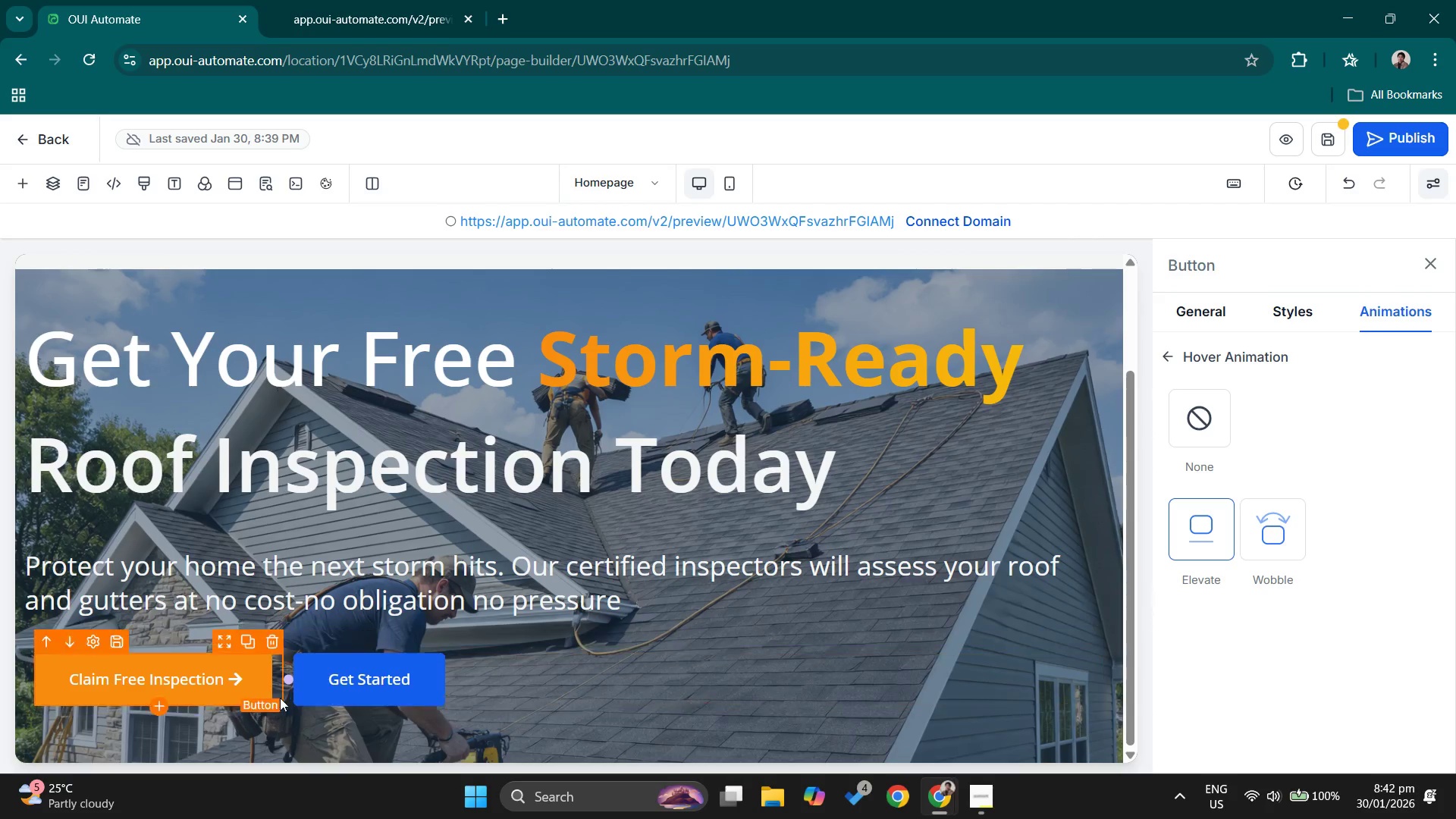 
left_click([388, 682])
 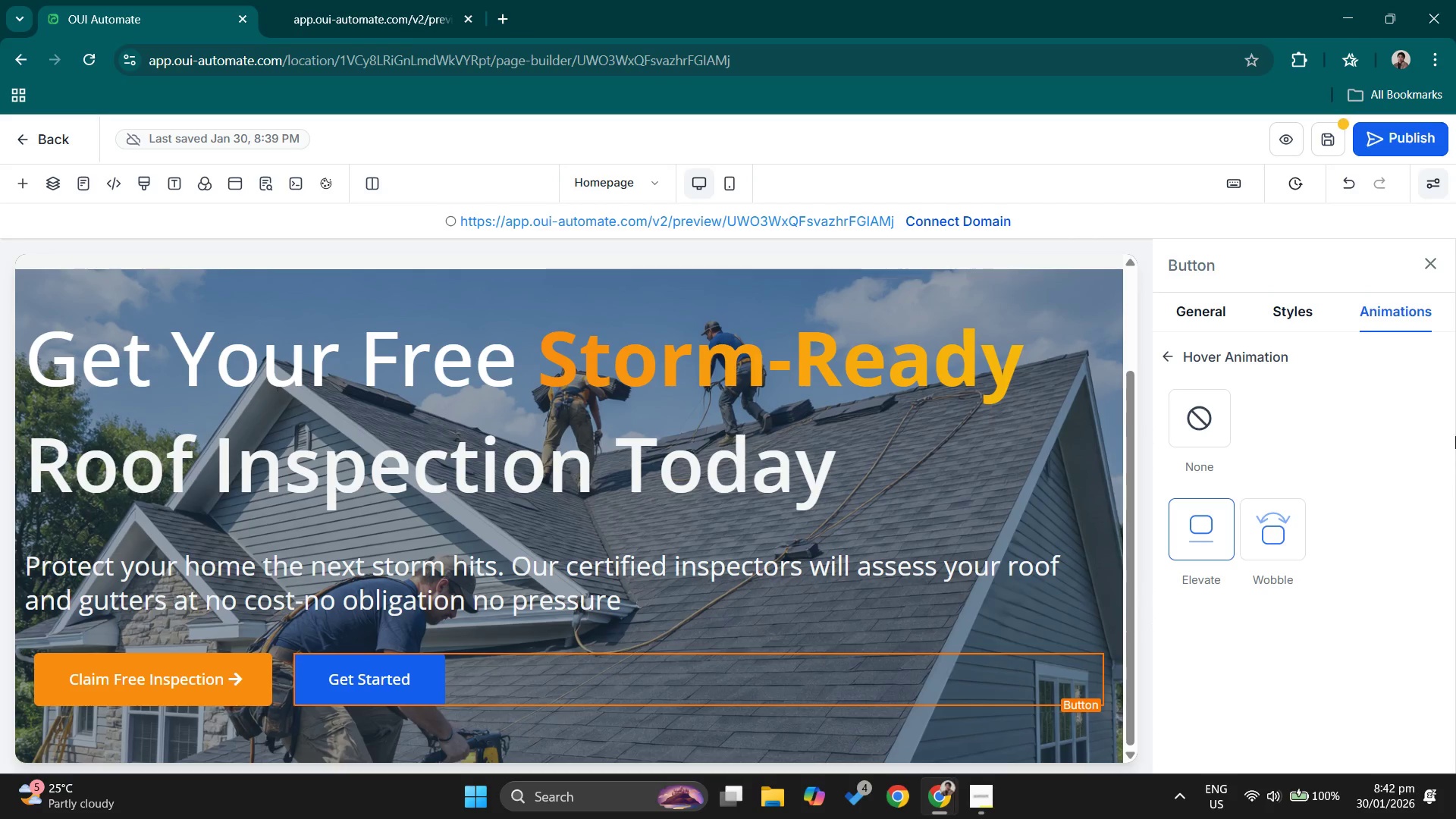 
left_click([1195, 298])
 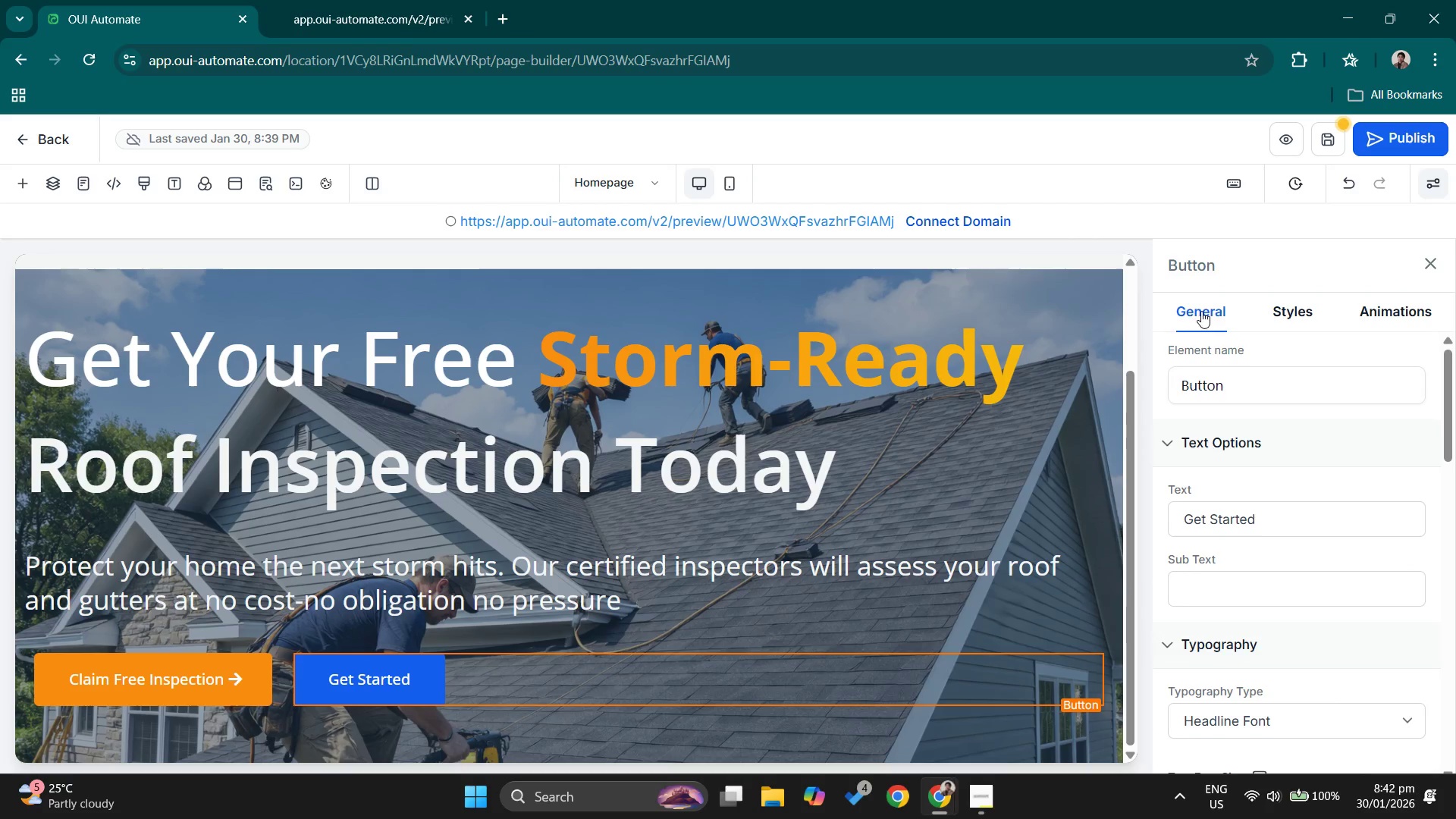 
scroll: coordinate [1307, 609], scroll_direction: down, amount: 7.0
 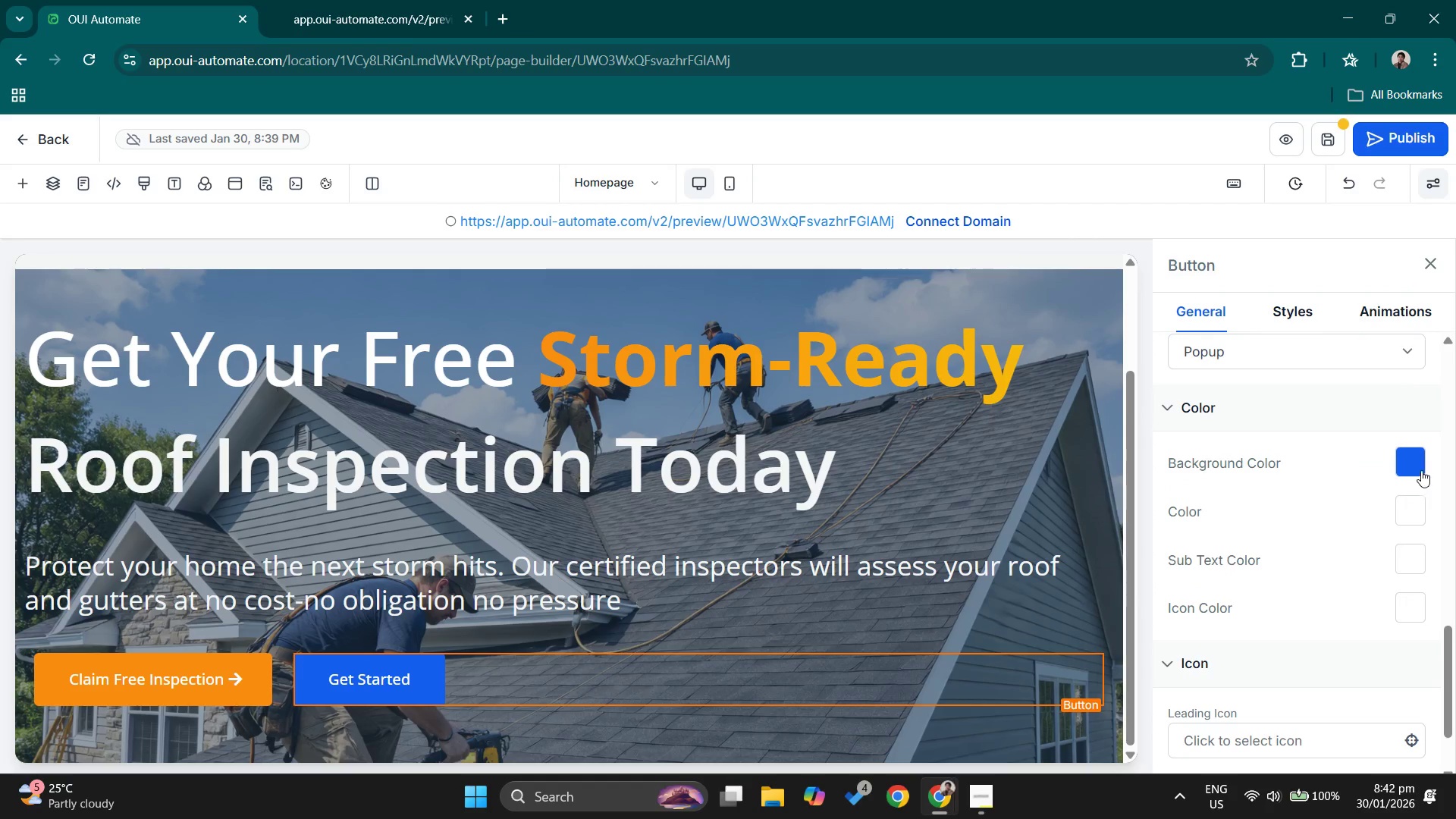 
left_click([1410, 466])
 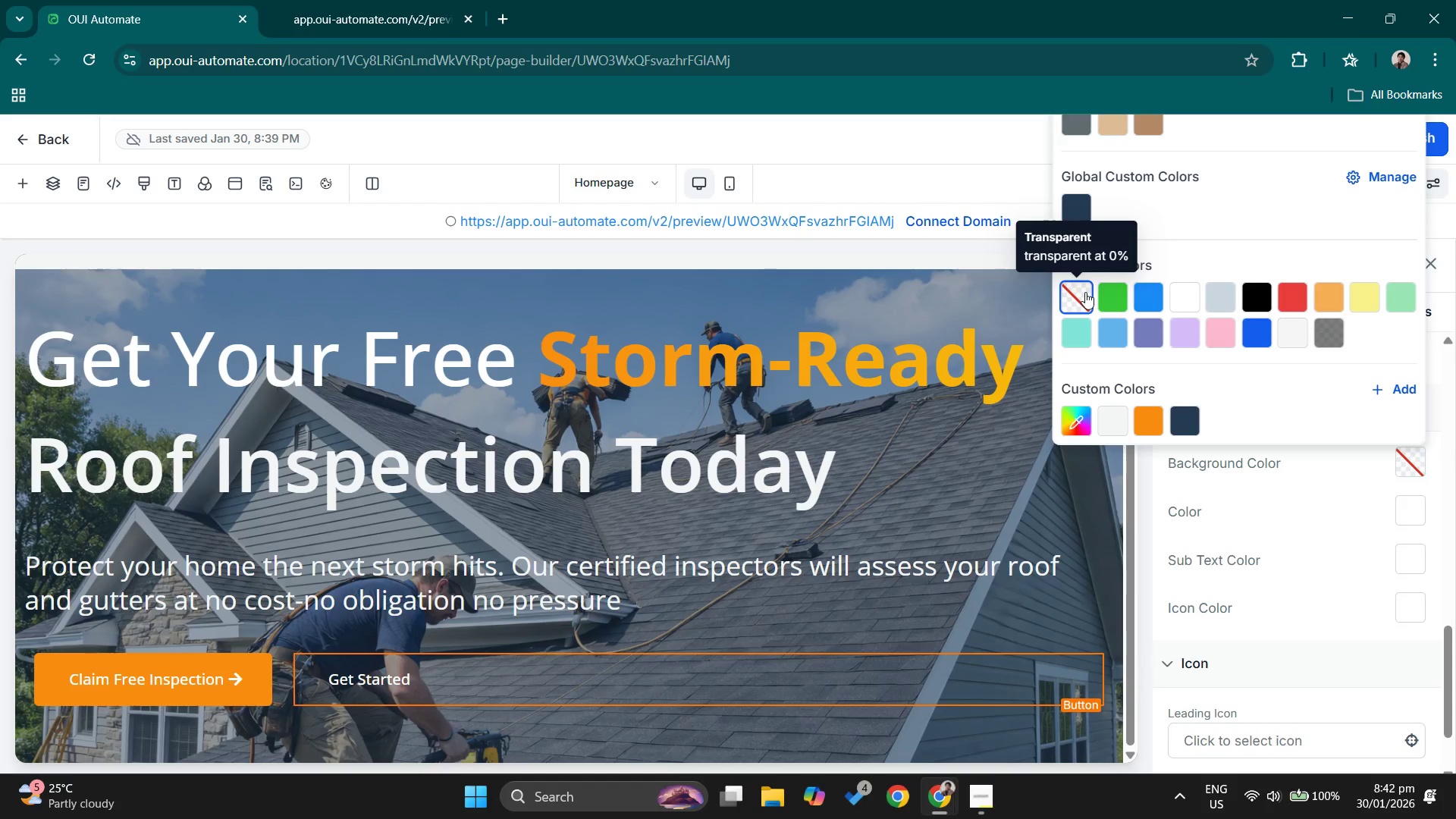 
left_click([1237, 519])
 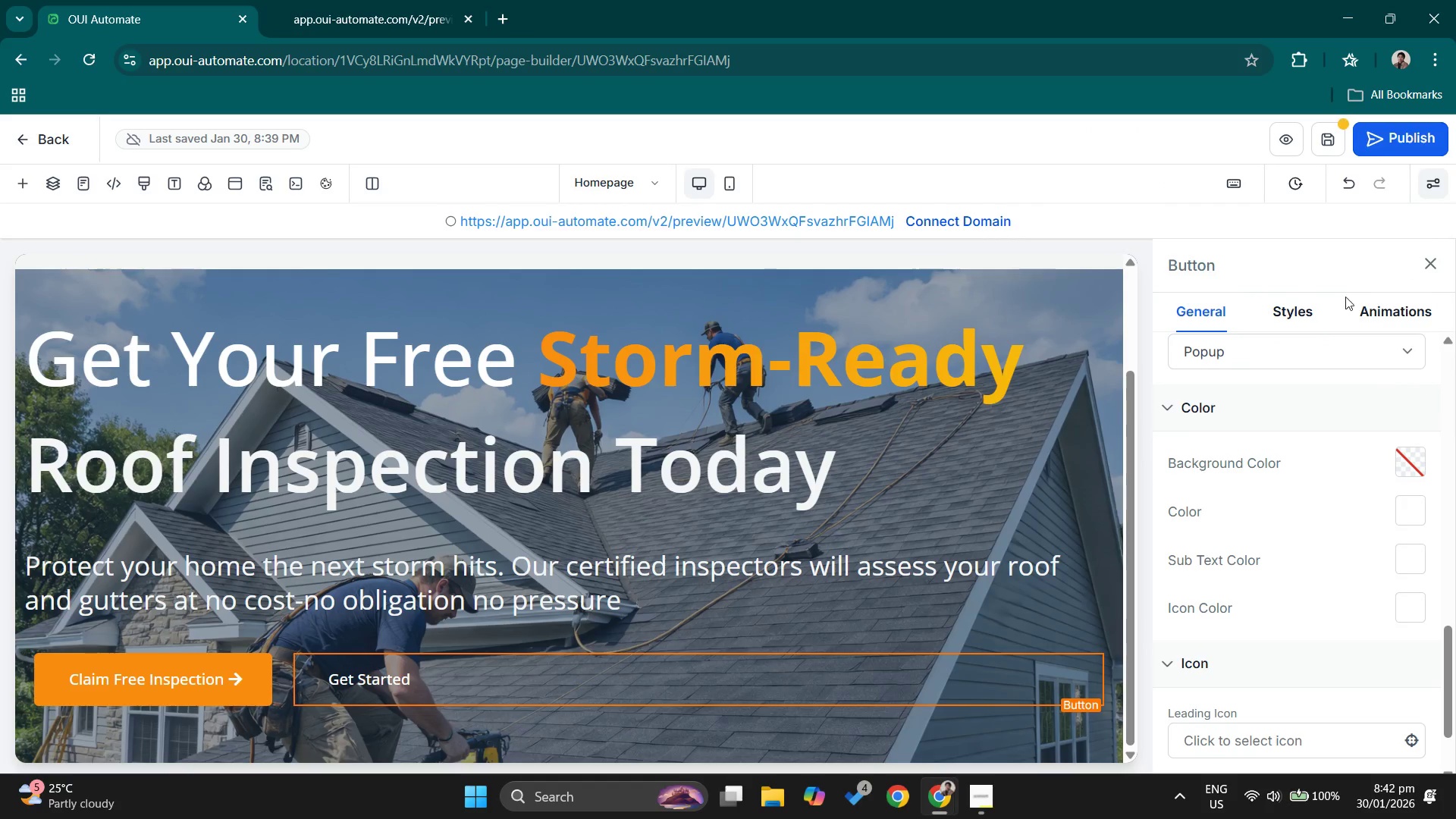 
left_click([1320, 314])
 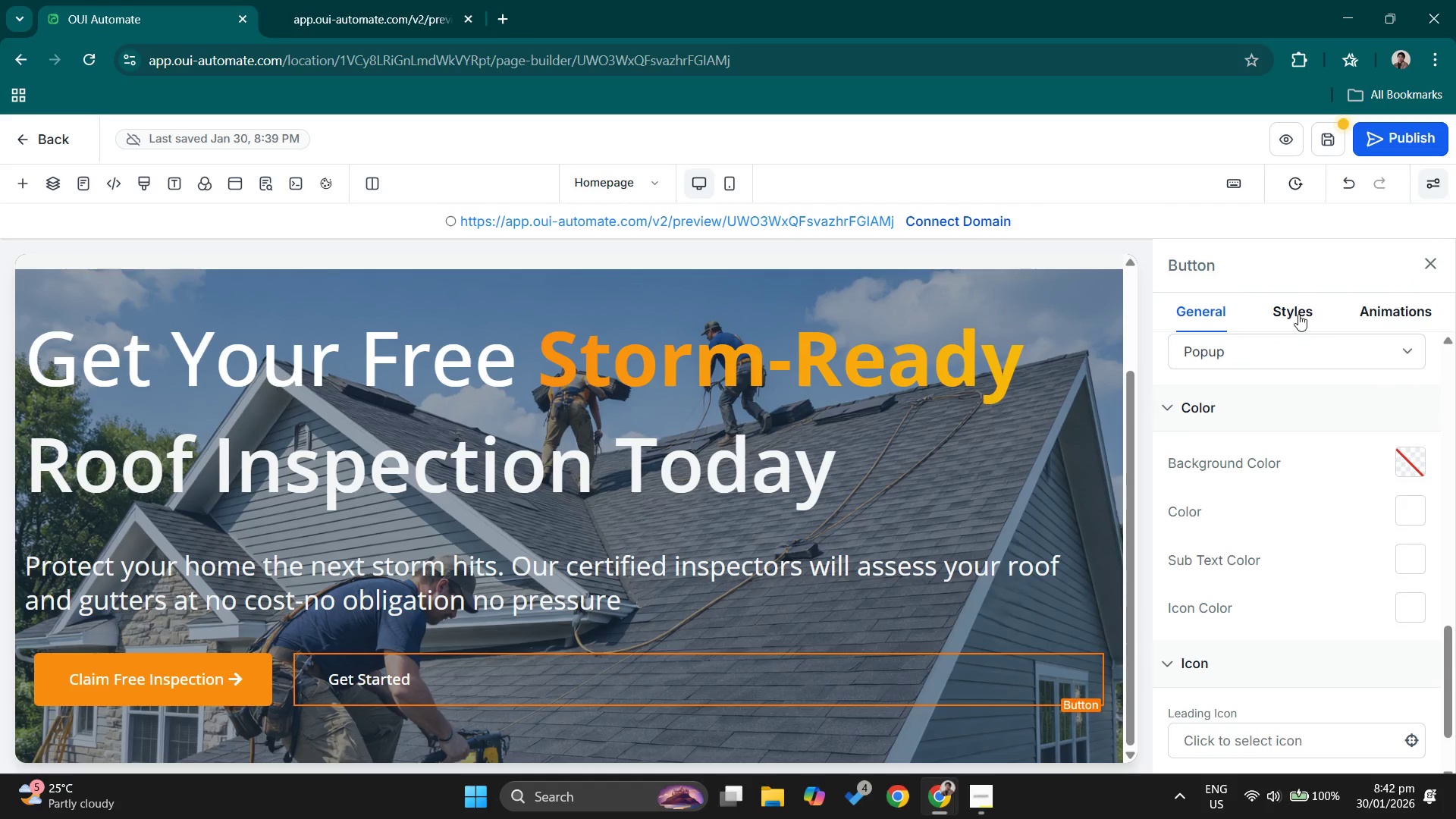 
left_click([1298, 314])
 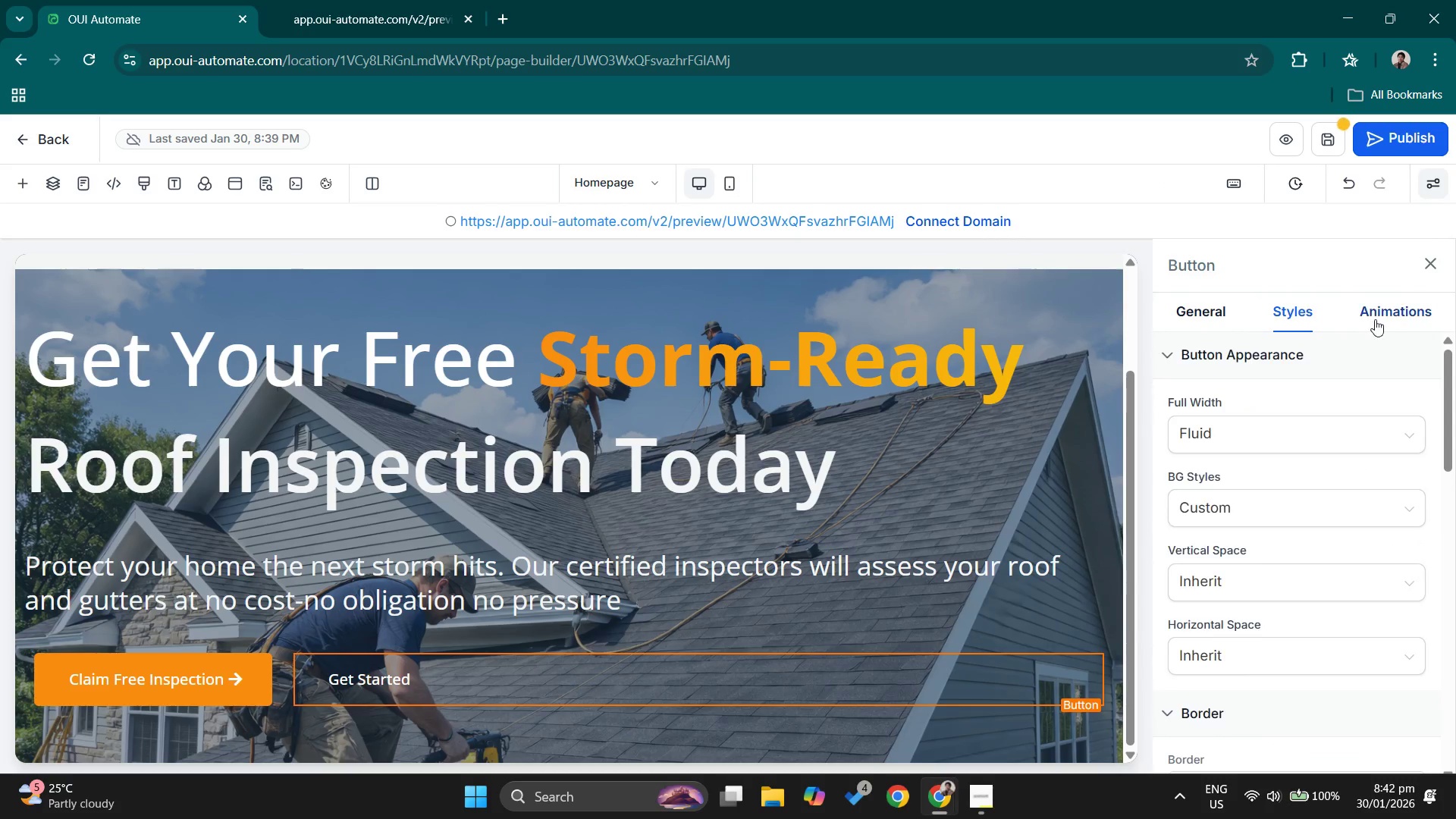 
left_click([1379, 319])
 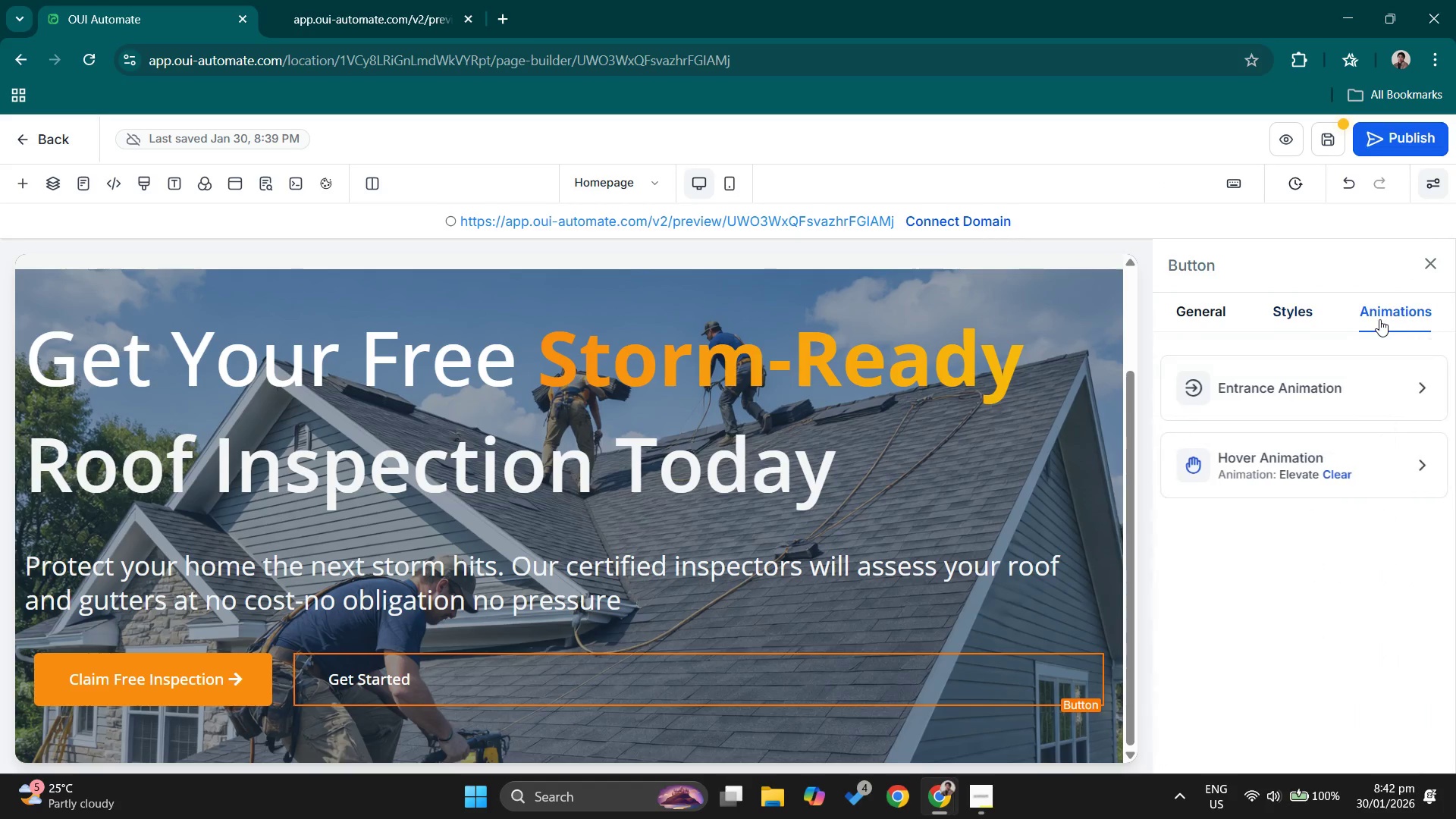 
left_click([1291, 302])
 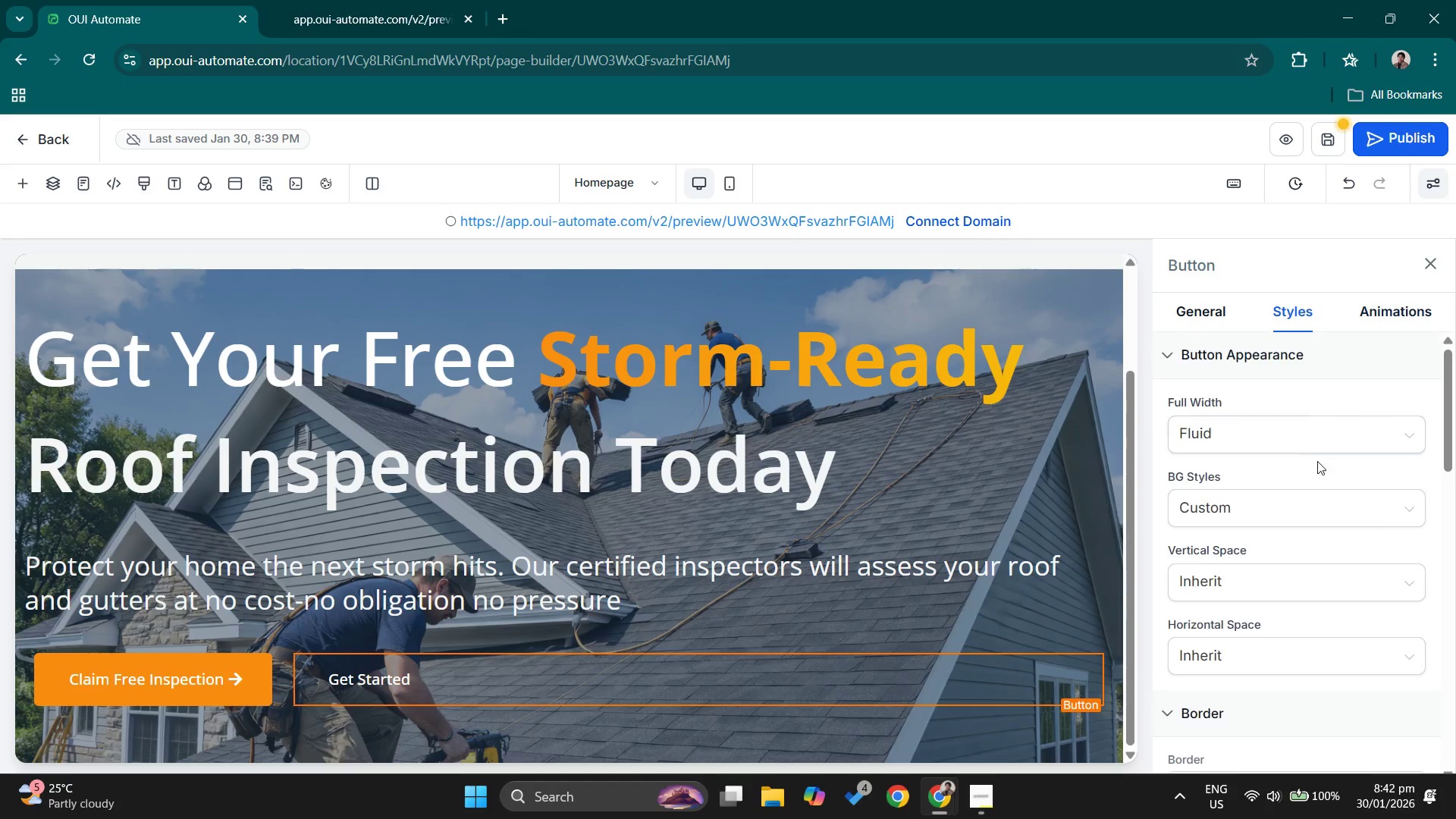 
scroll: coordinate [1319, 463], scroll_direction: none, amount: 0.0
 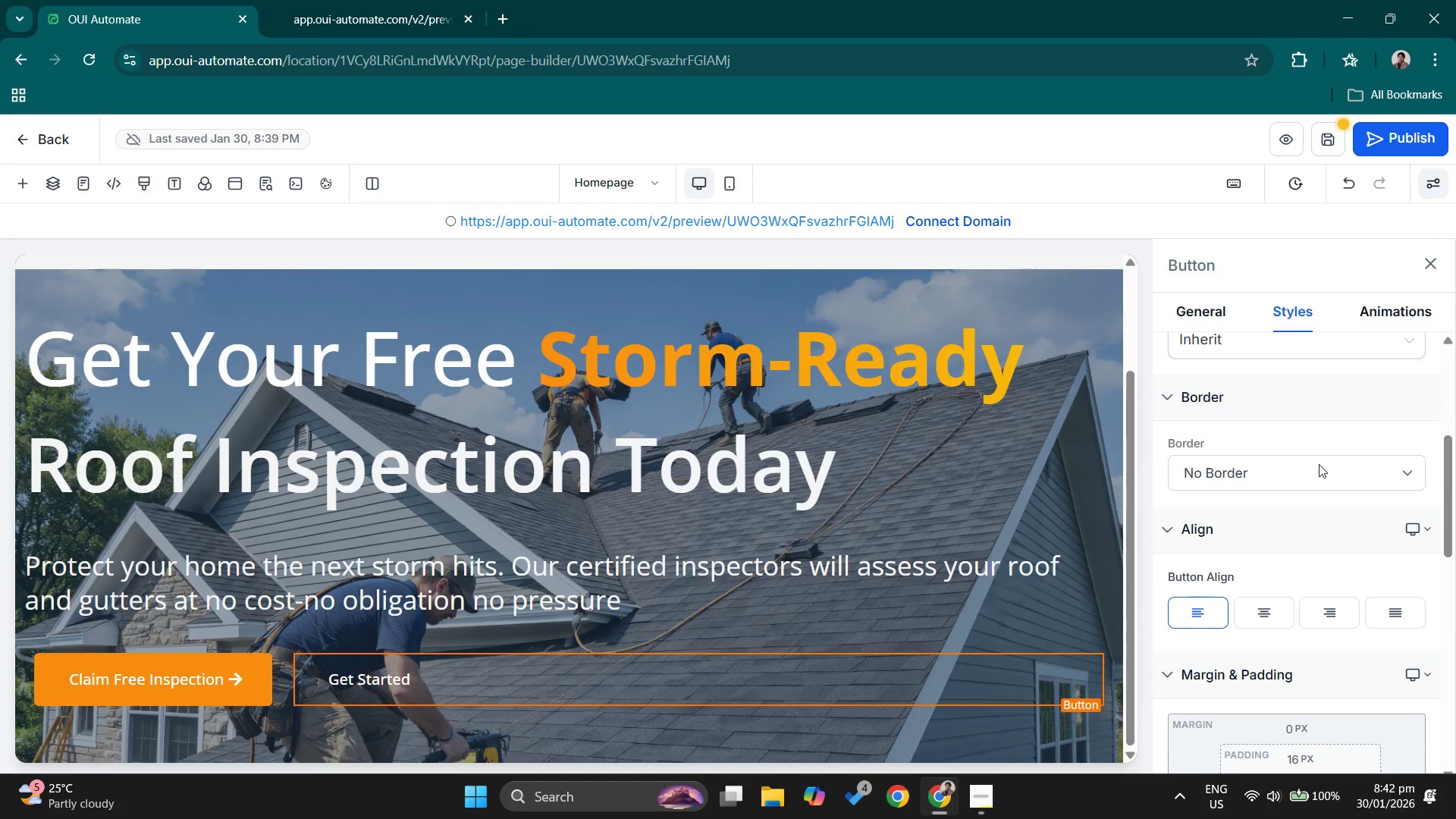 
left_click([1297, 475])
 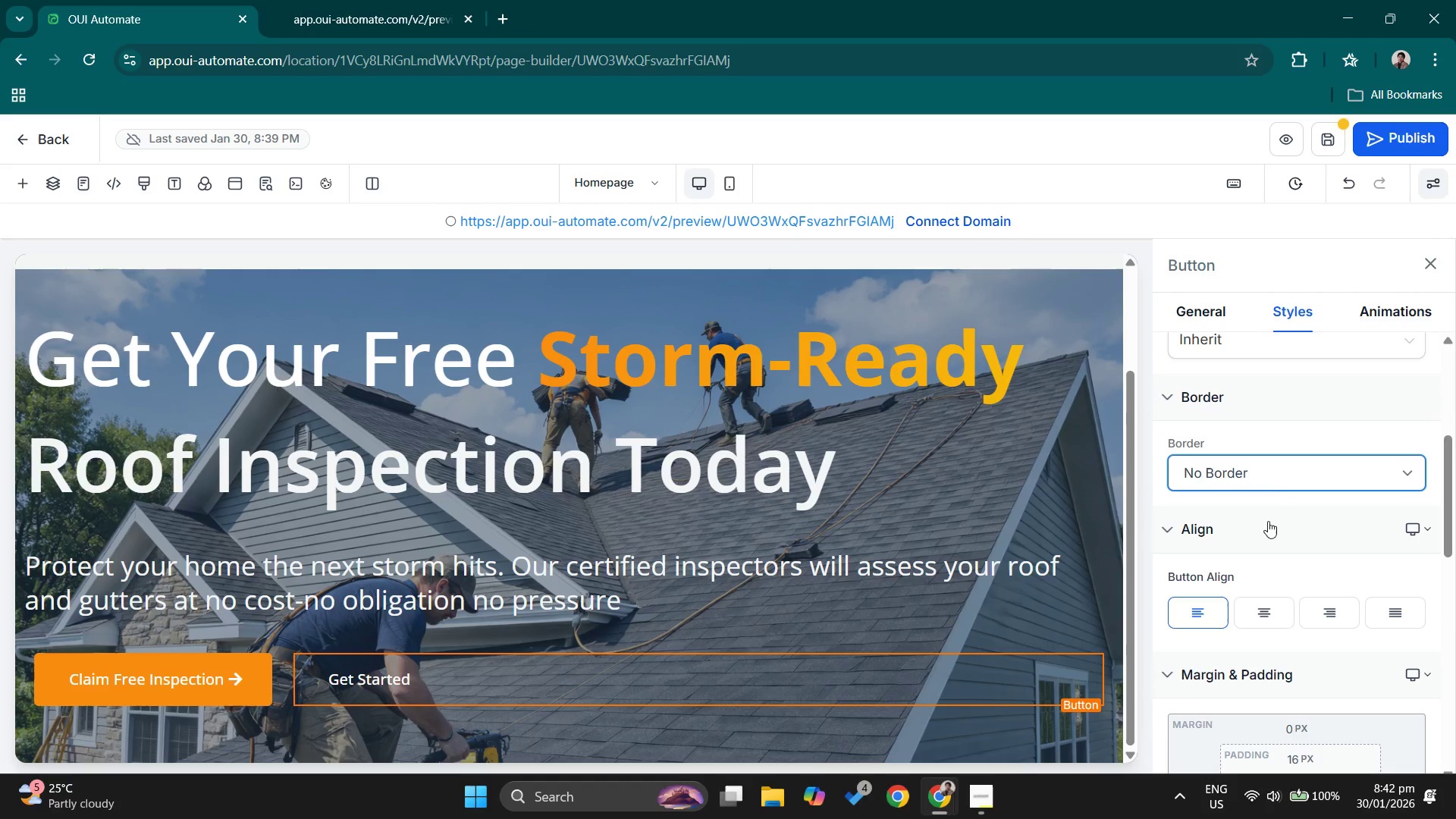 
scroll: coordinate [1314, 476], scroll_direction: none, amount: 0.0
 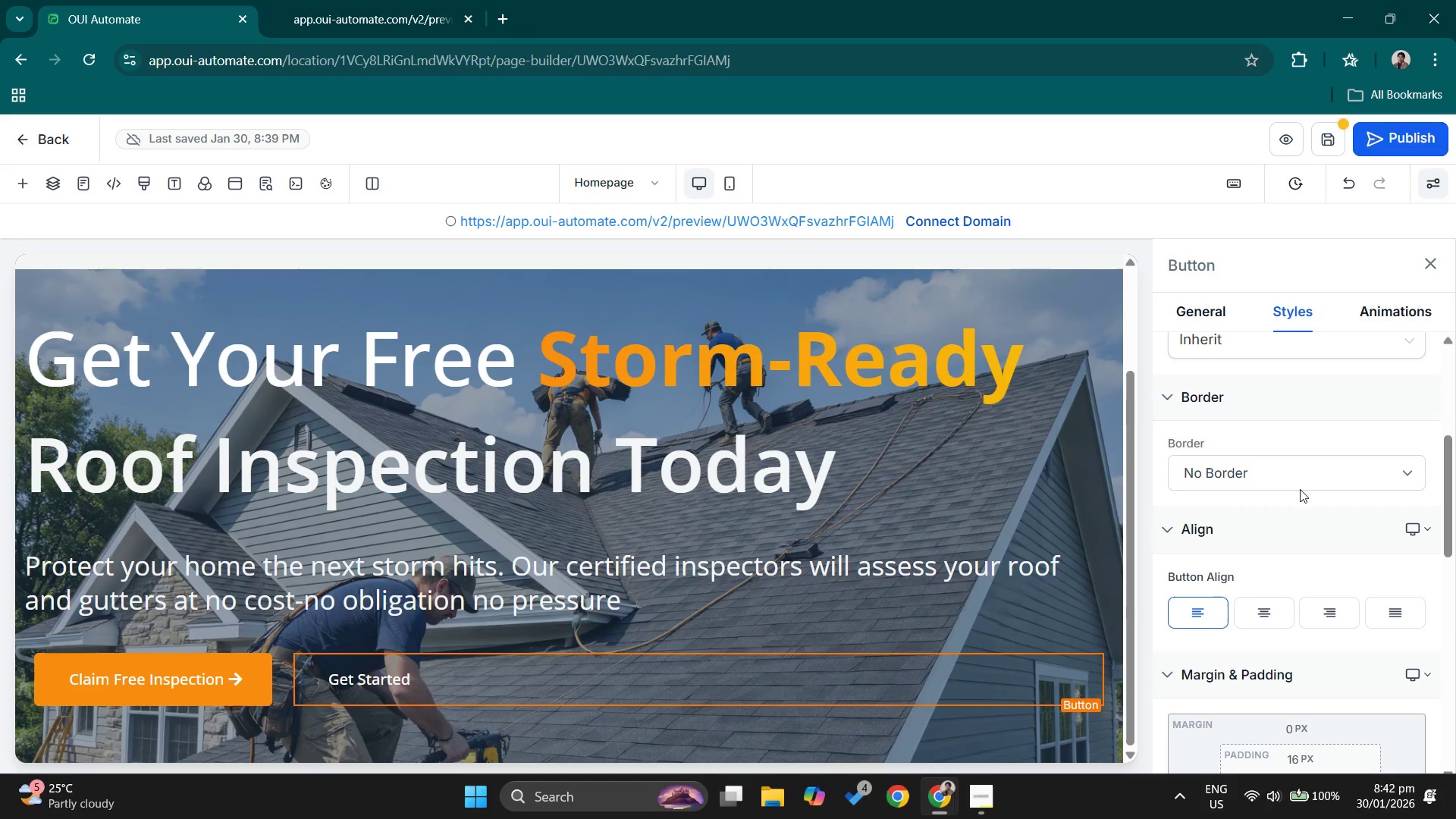 
left_click([1266, 470])
 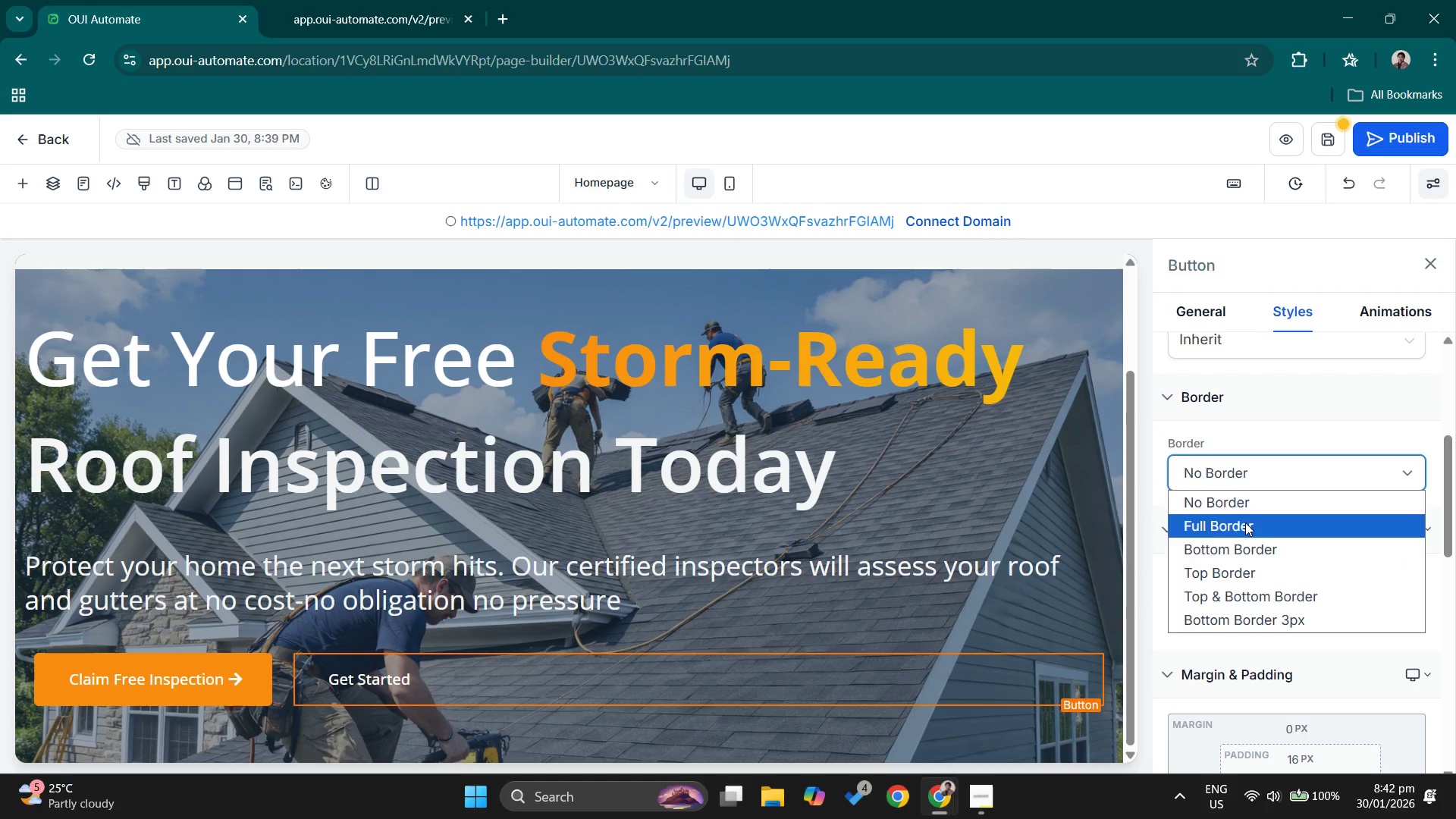 
left_click([1245, 525])
 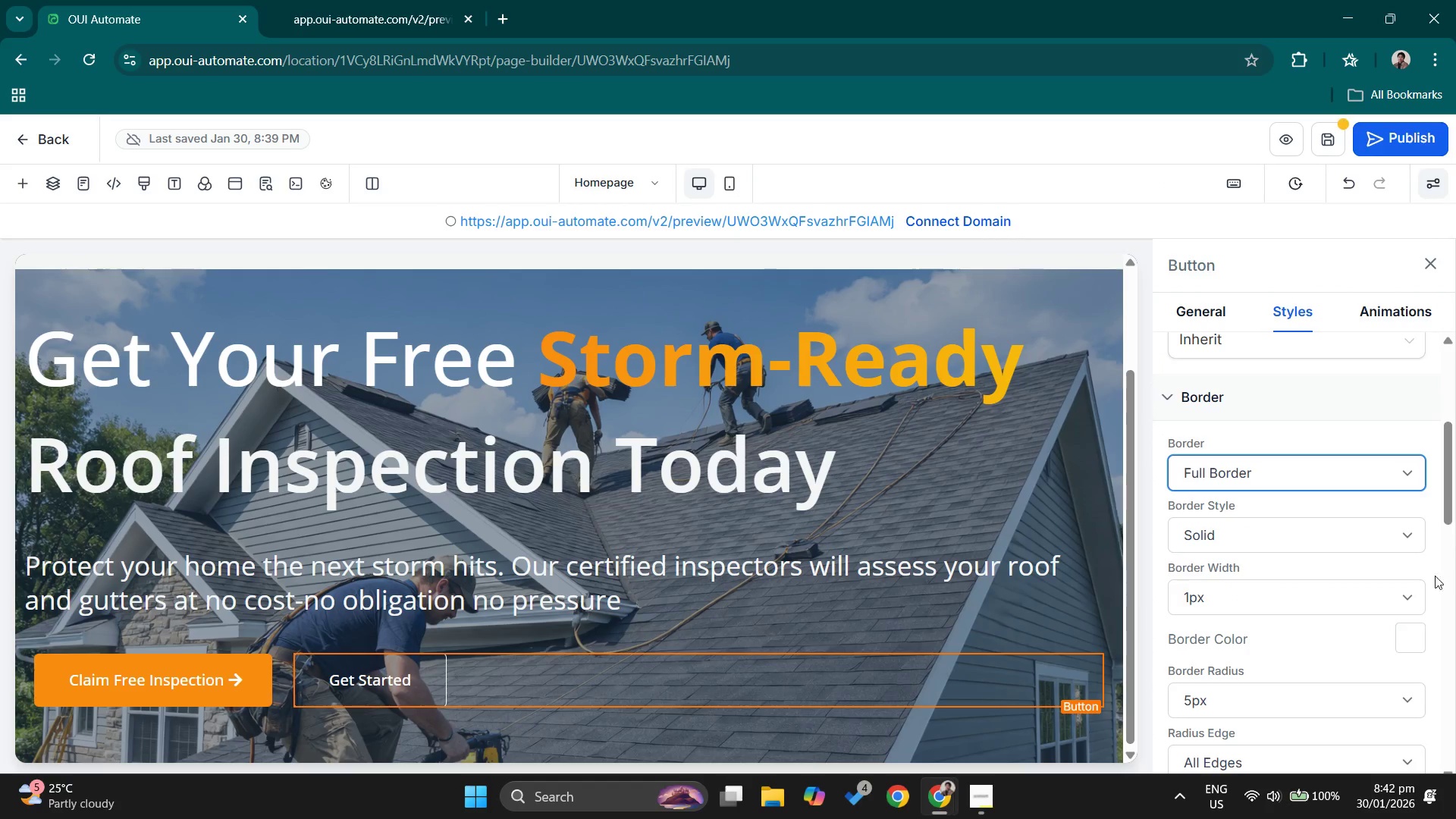 
left_click([1301, 592])
 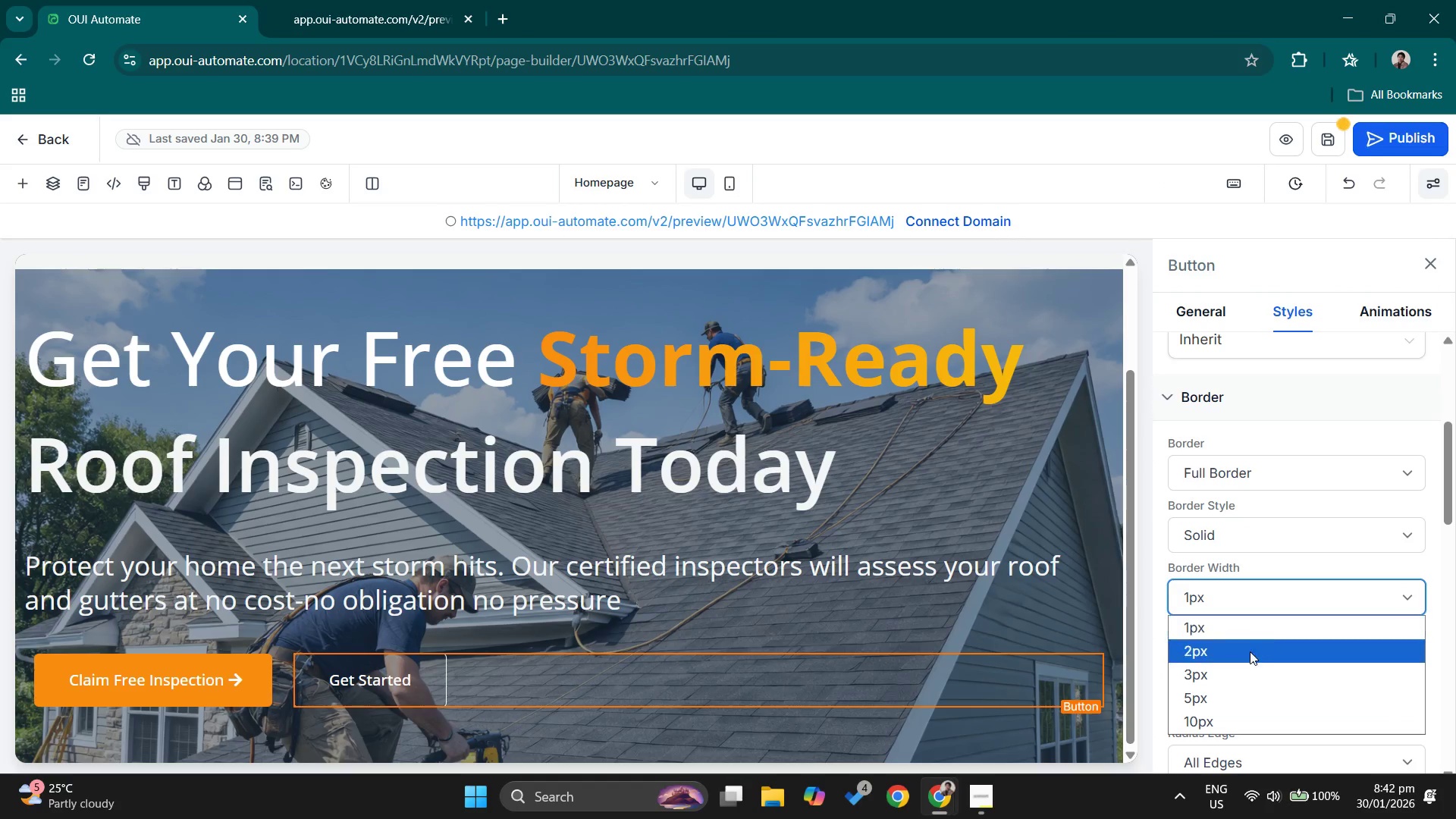 
left_click([1245, 661])
 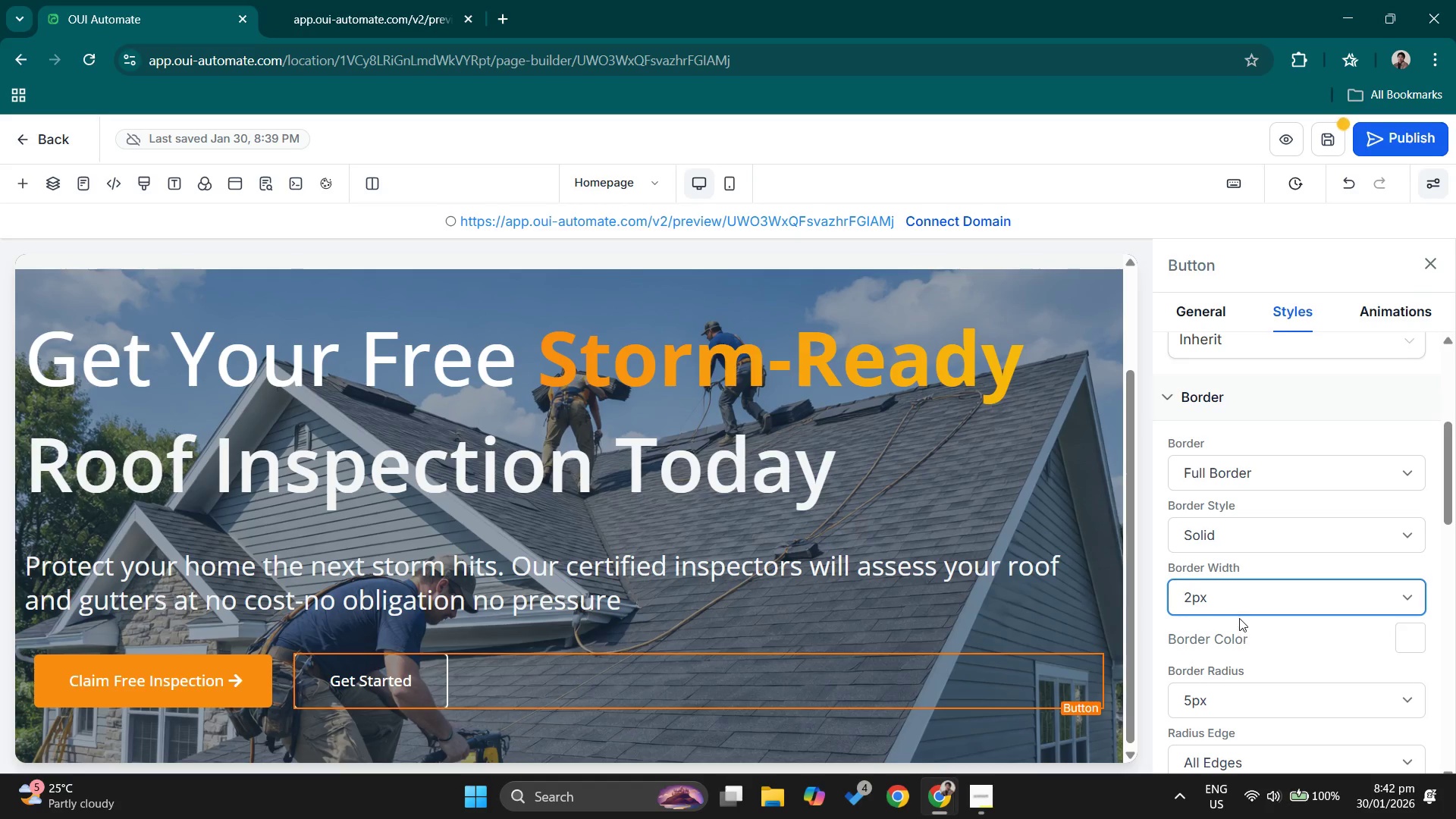 
left_click([1240, 587])
 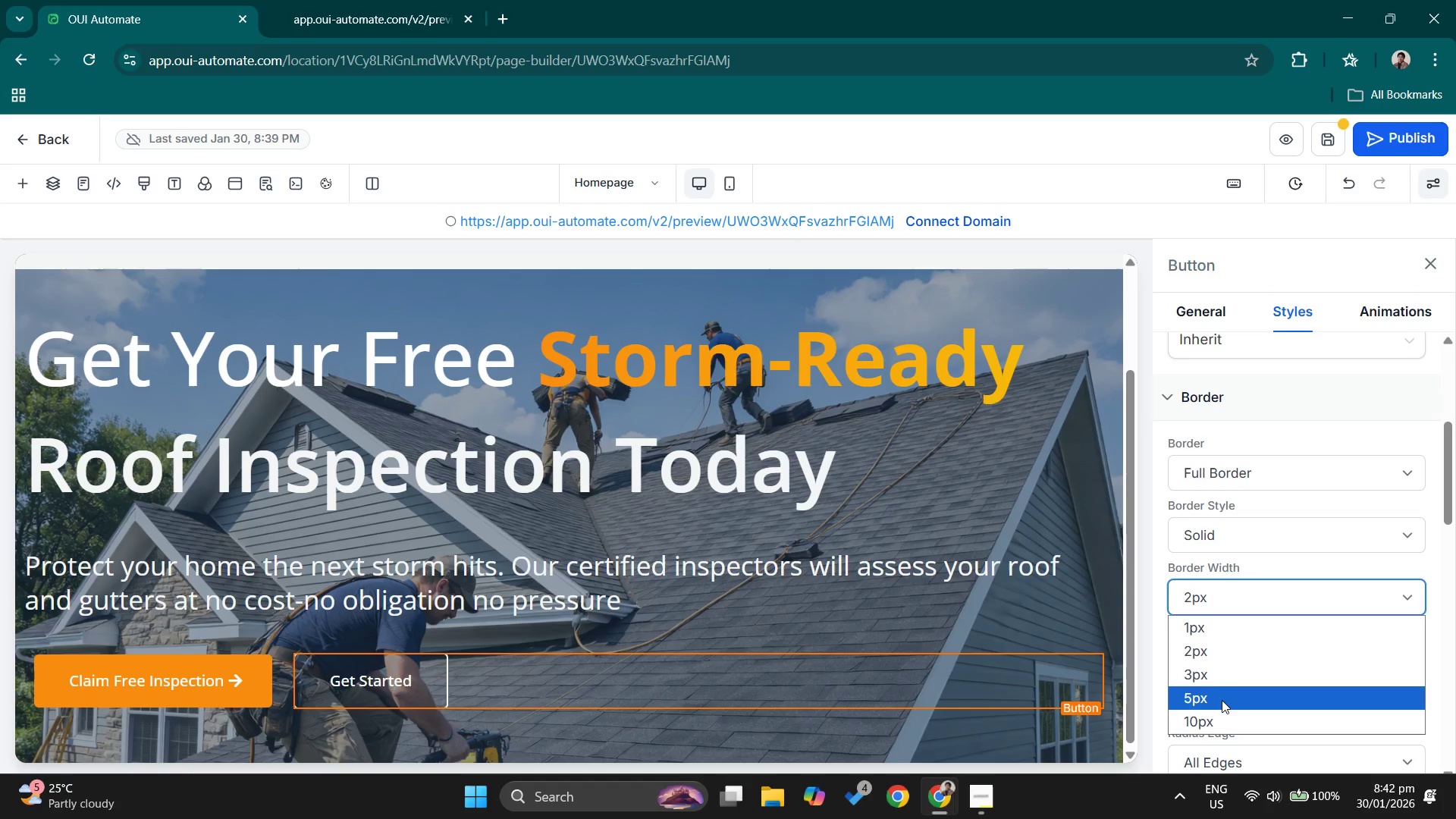 
left_click([1223, 704])
 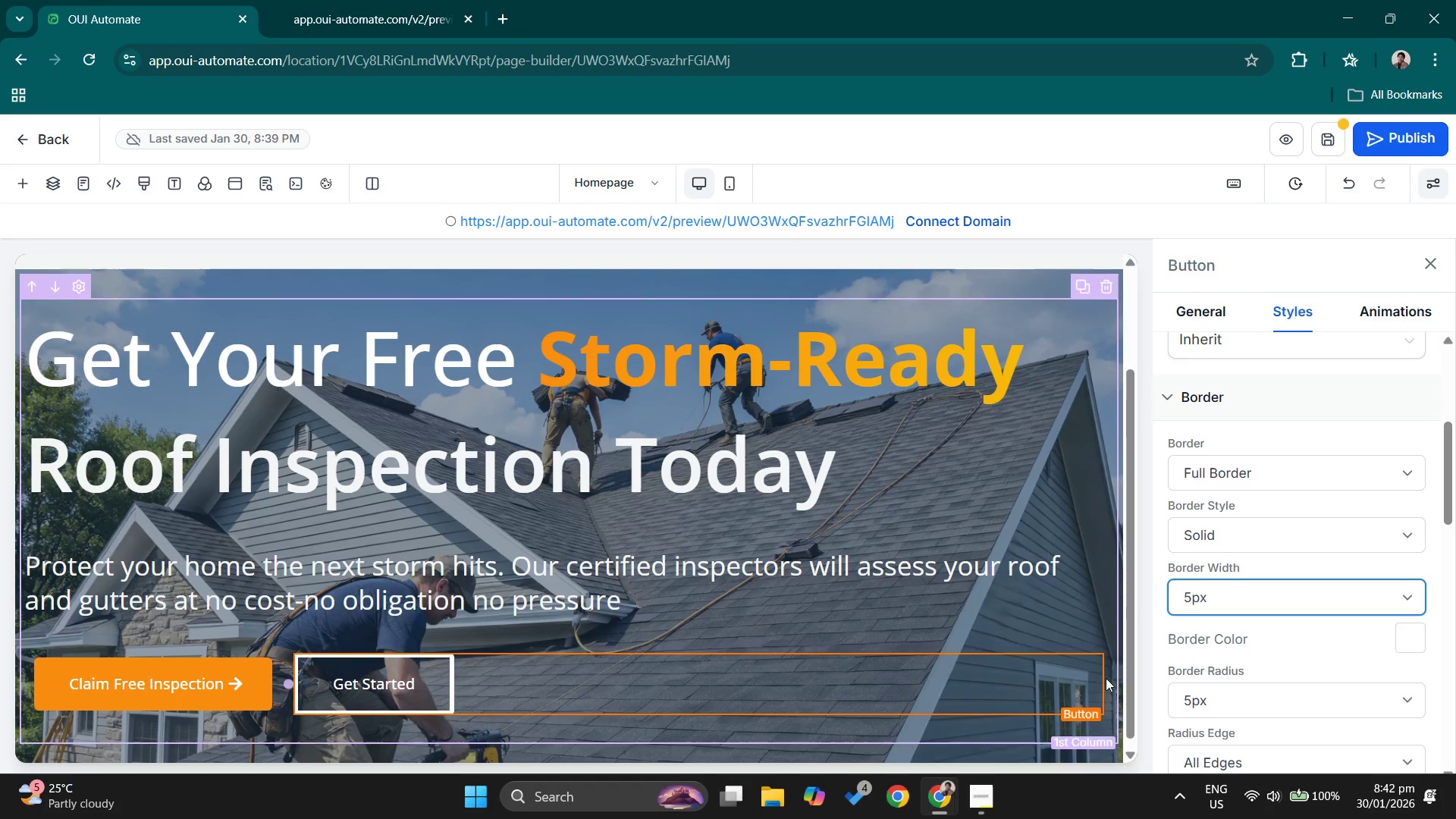 
left_click([828, 503])
 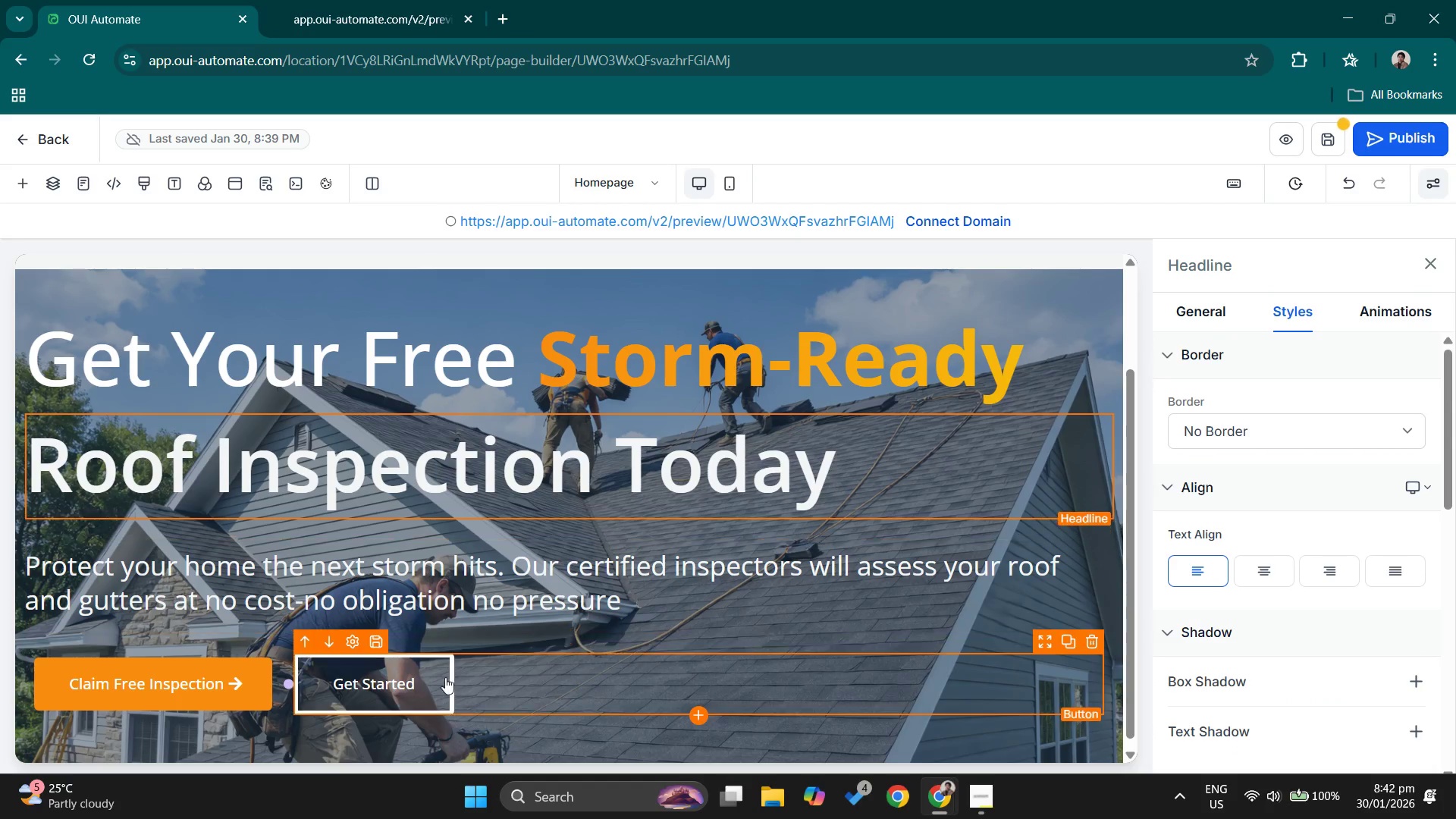 
left_click([402, 679])
 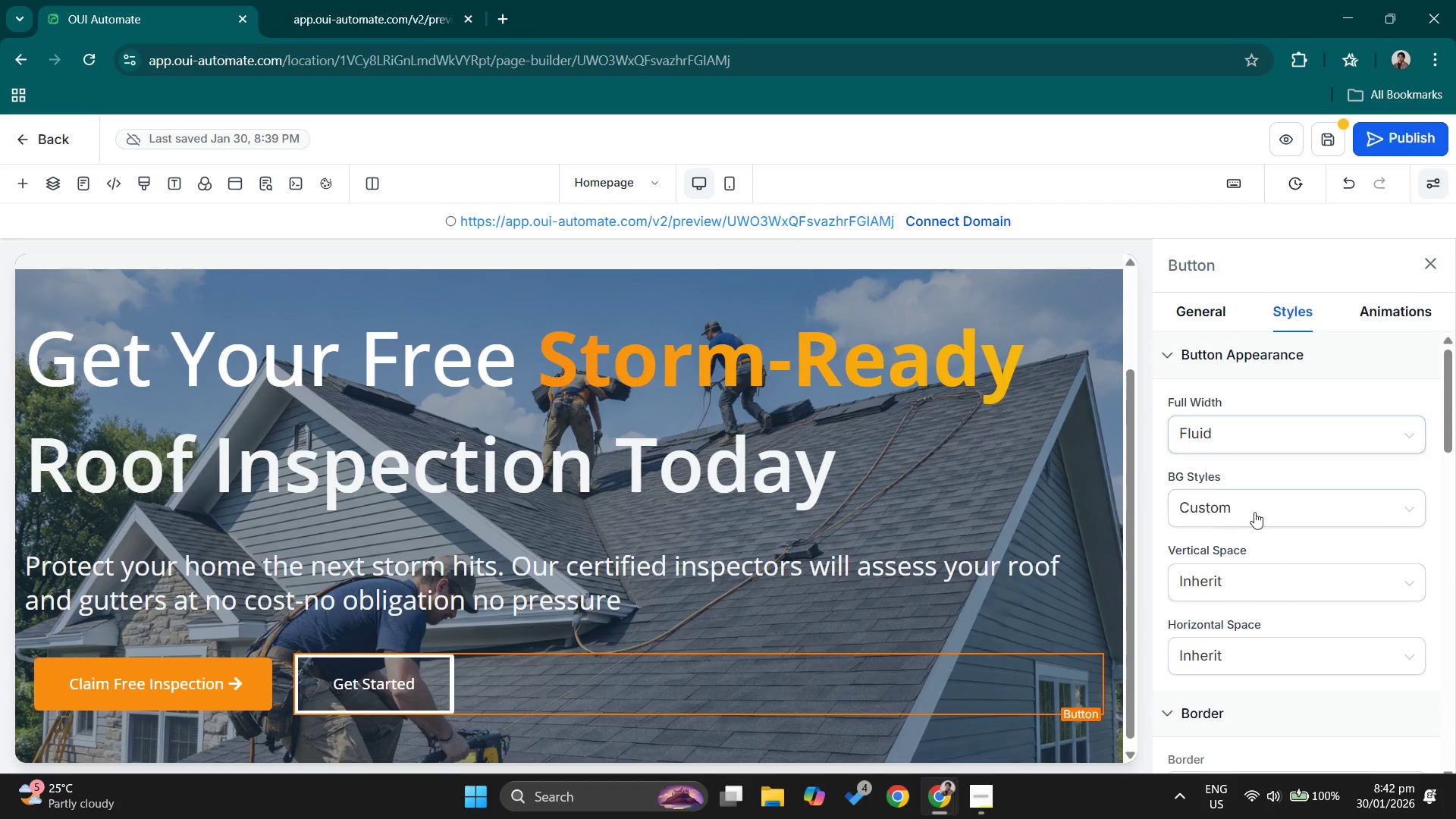 
scroll: coordinate [1254, 536], scroll_direction: down, amount: 2.0
 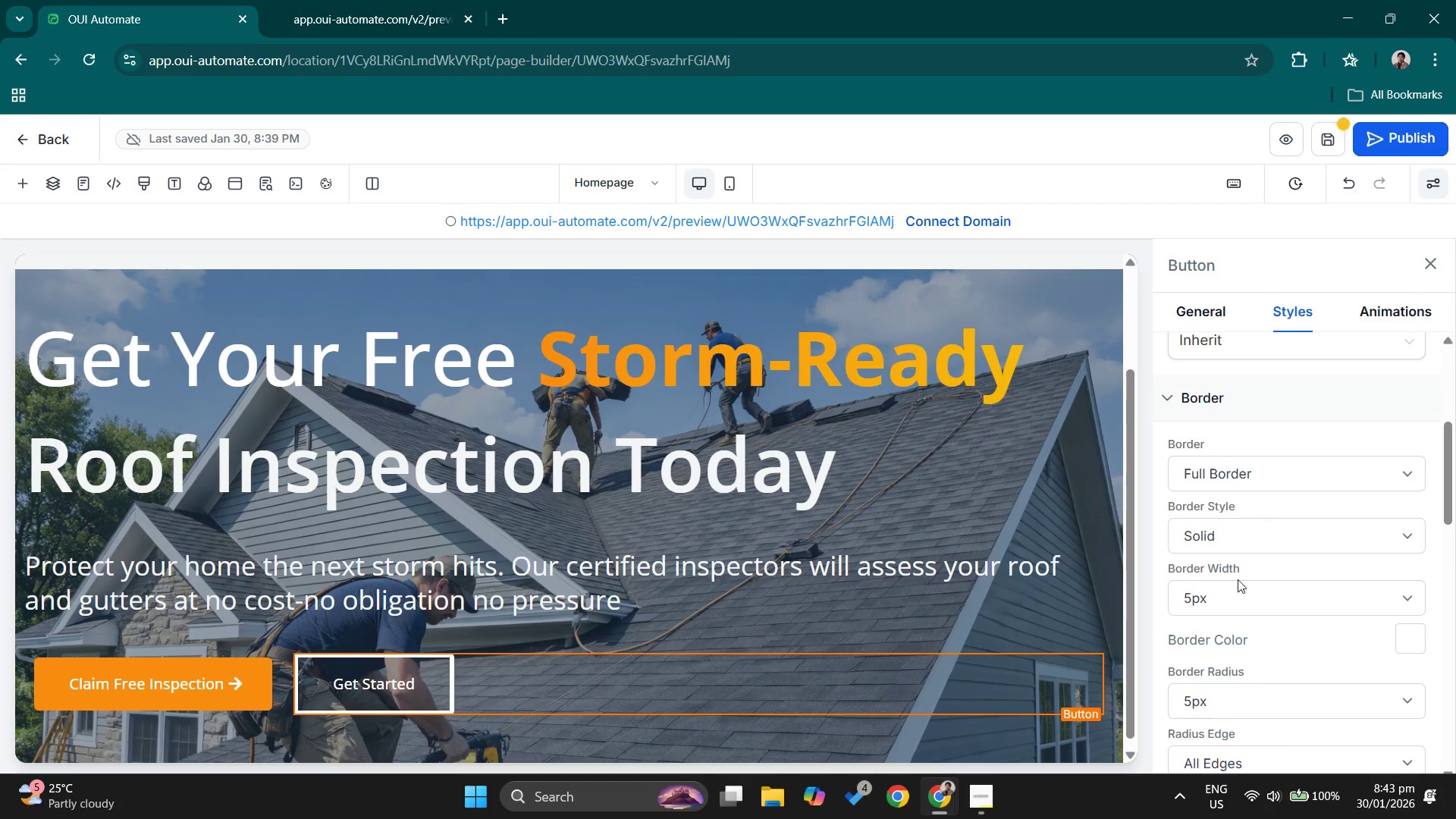 
left_click([1230, 611])
 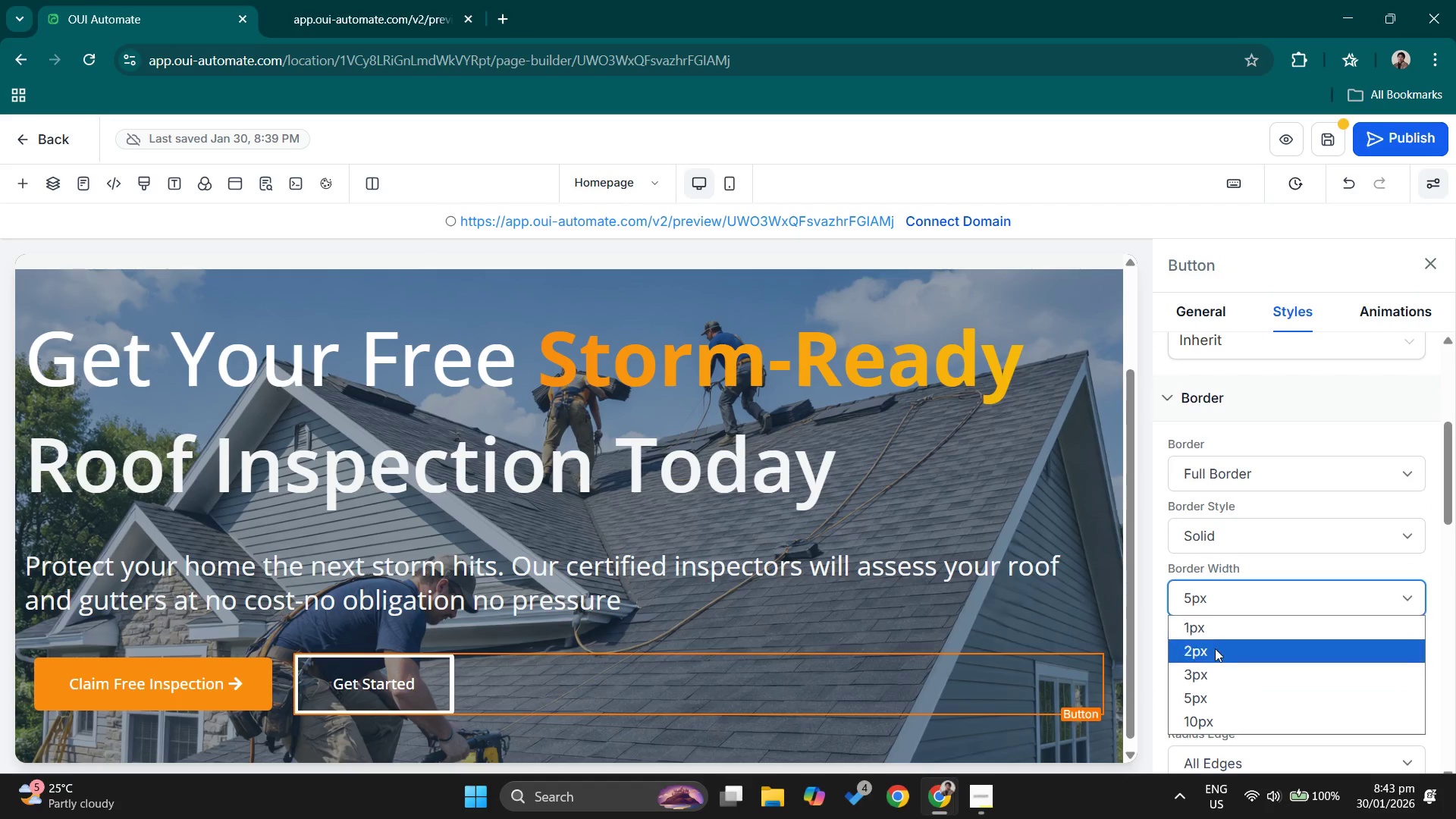 
left_click([1211, 661])
 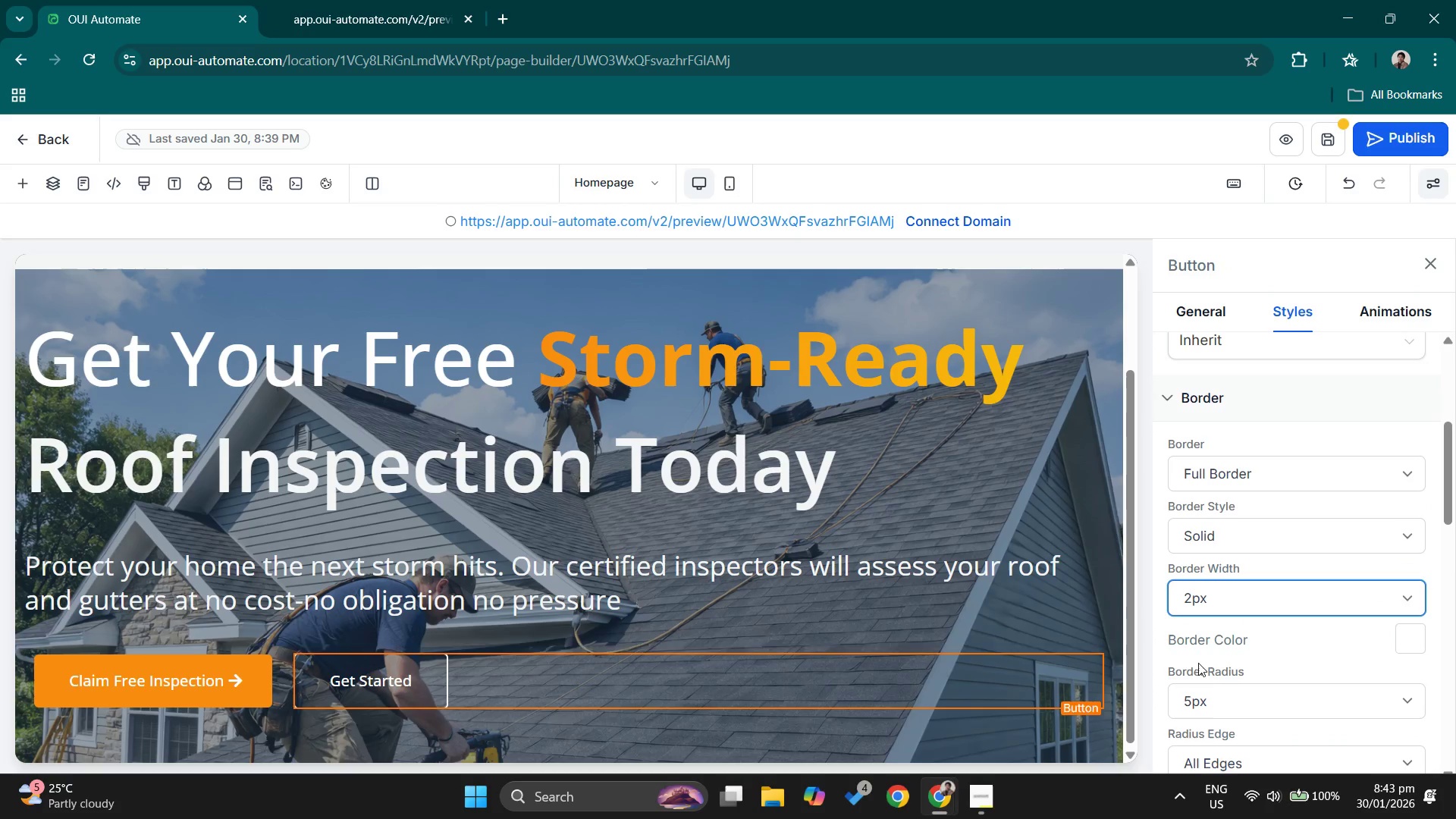 
left_click([557, 526])
 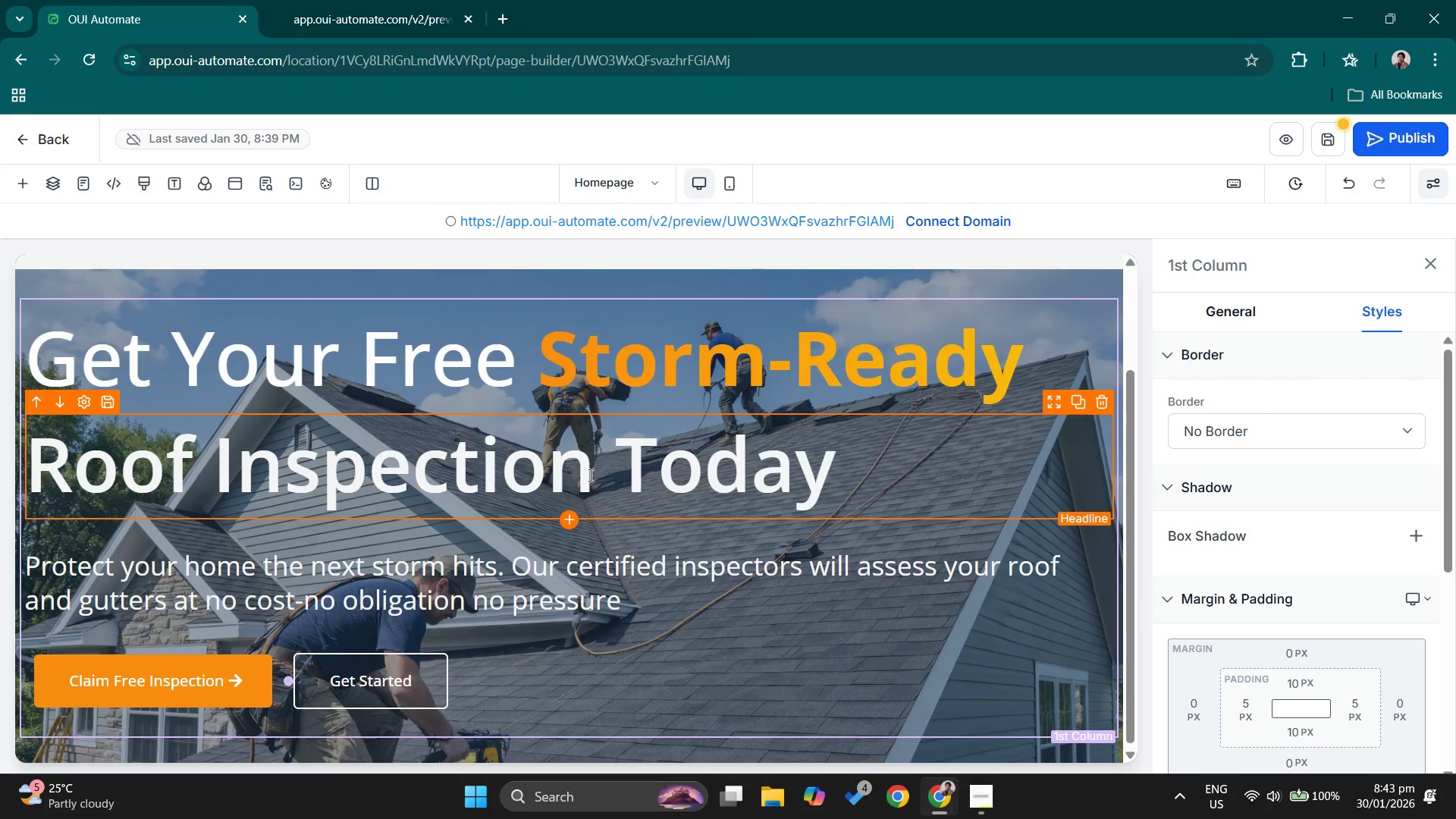 
left_click([383, 668])
 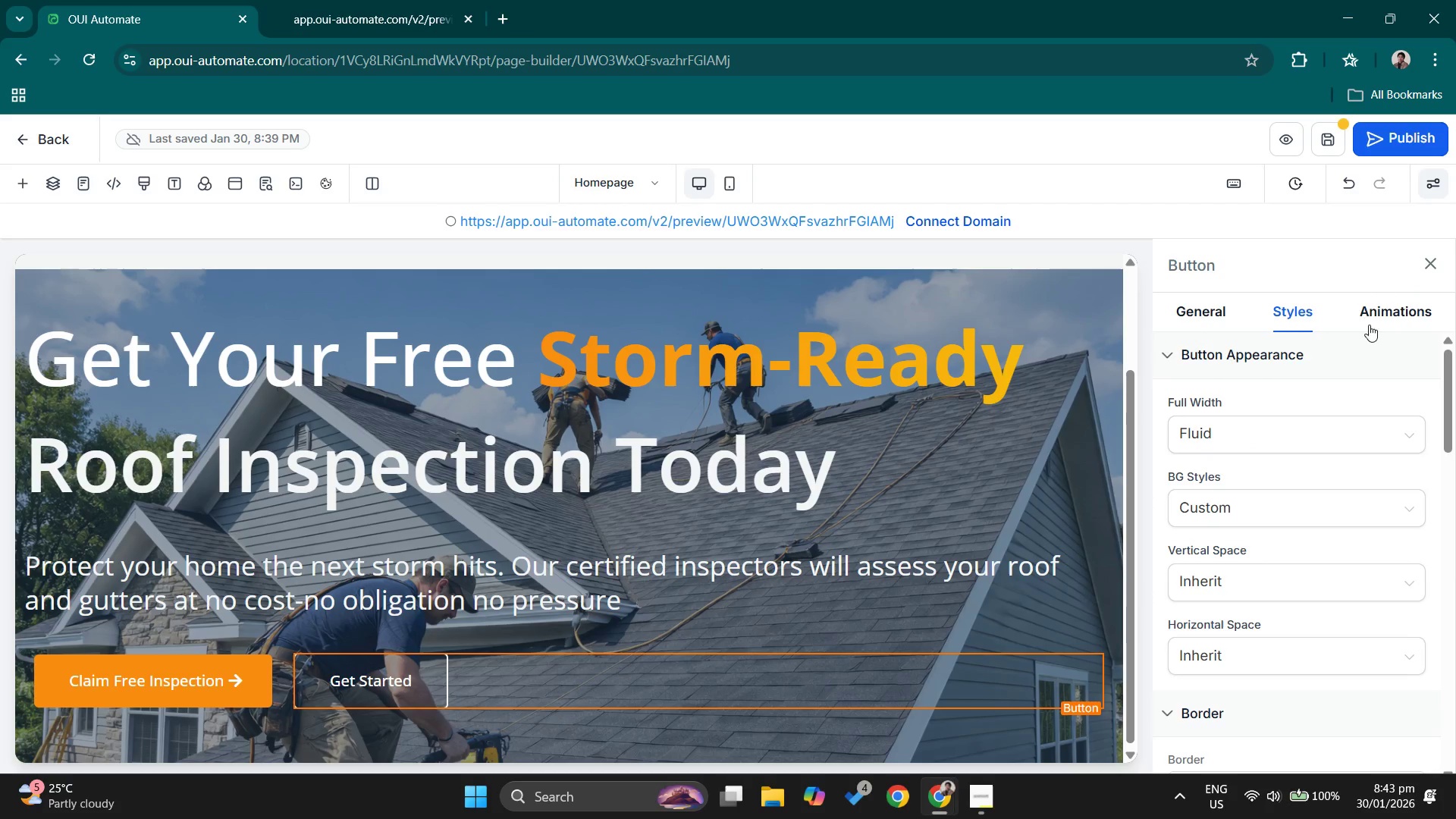 
scroll: coordinate [1254, 548], scroll_direction: down, amount: 9.0
 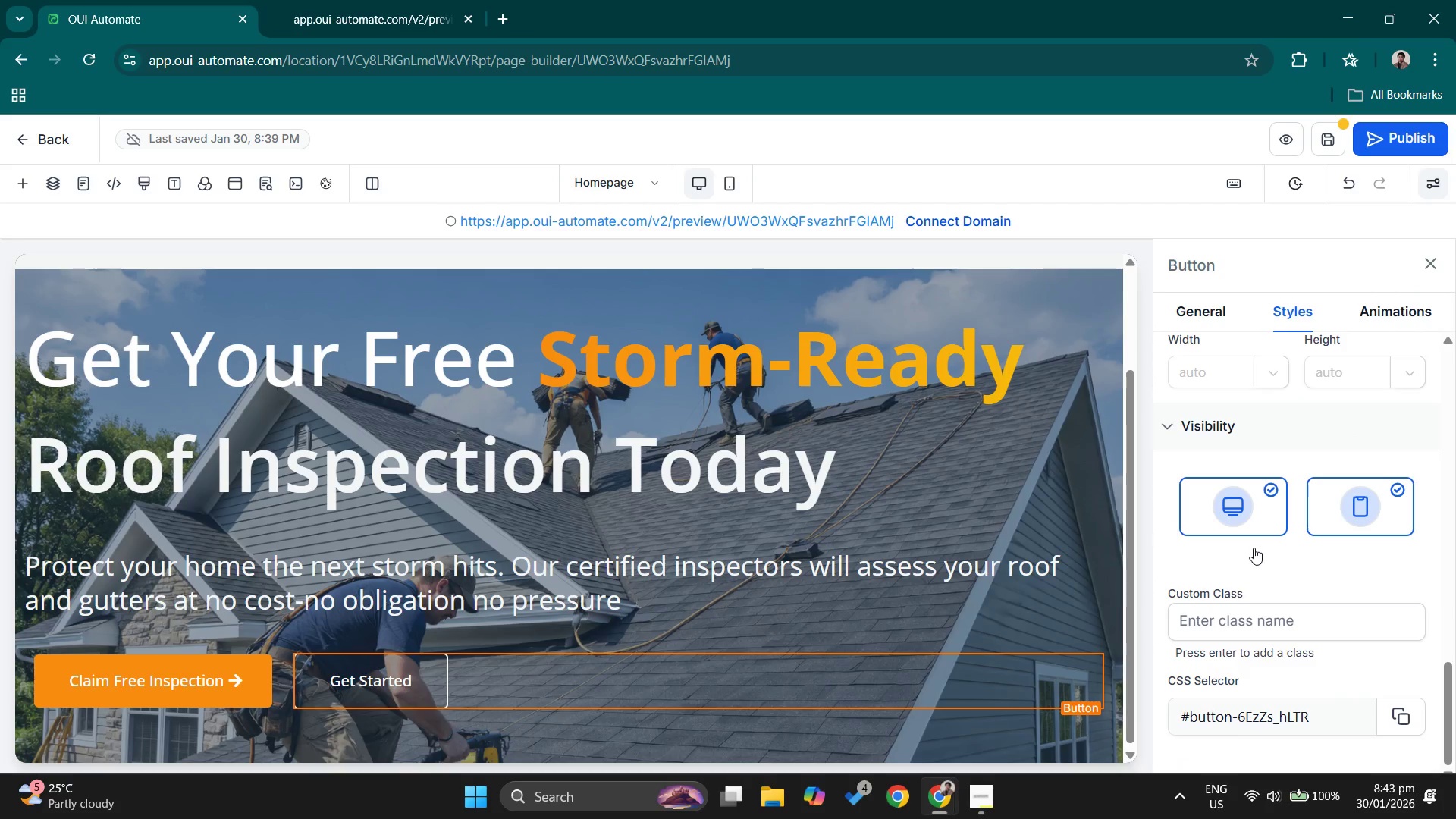 
scroll: coordinate [1250, 529], scroll_direction: up, amount: 9.0
 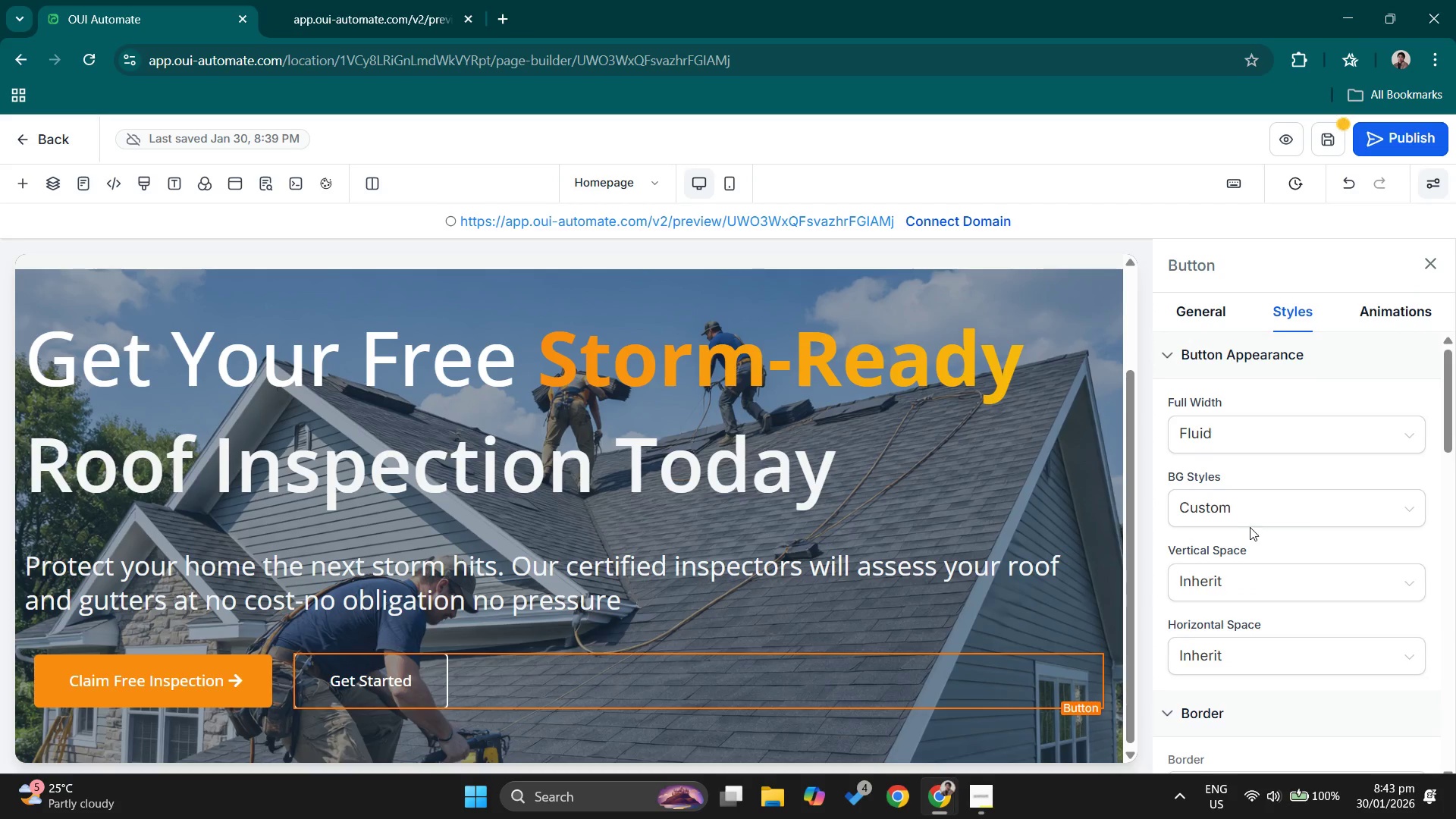 
scroll: coordinate [1248, 526], scroll_direction: down, amount: 2.0
 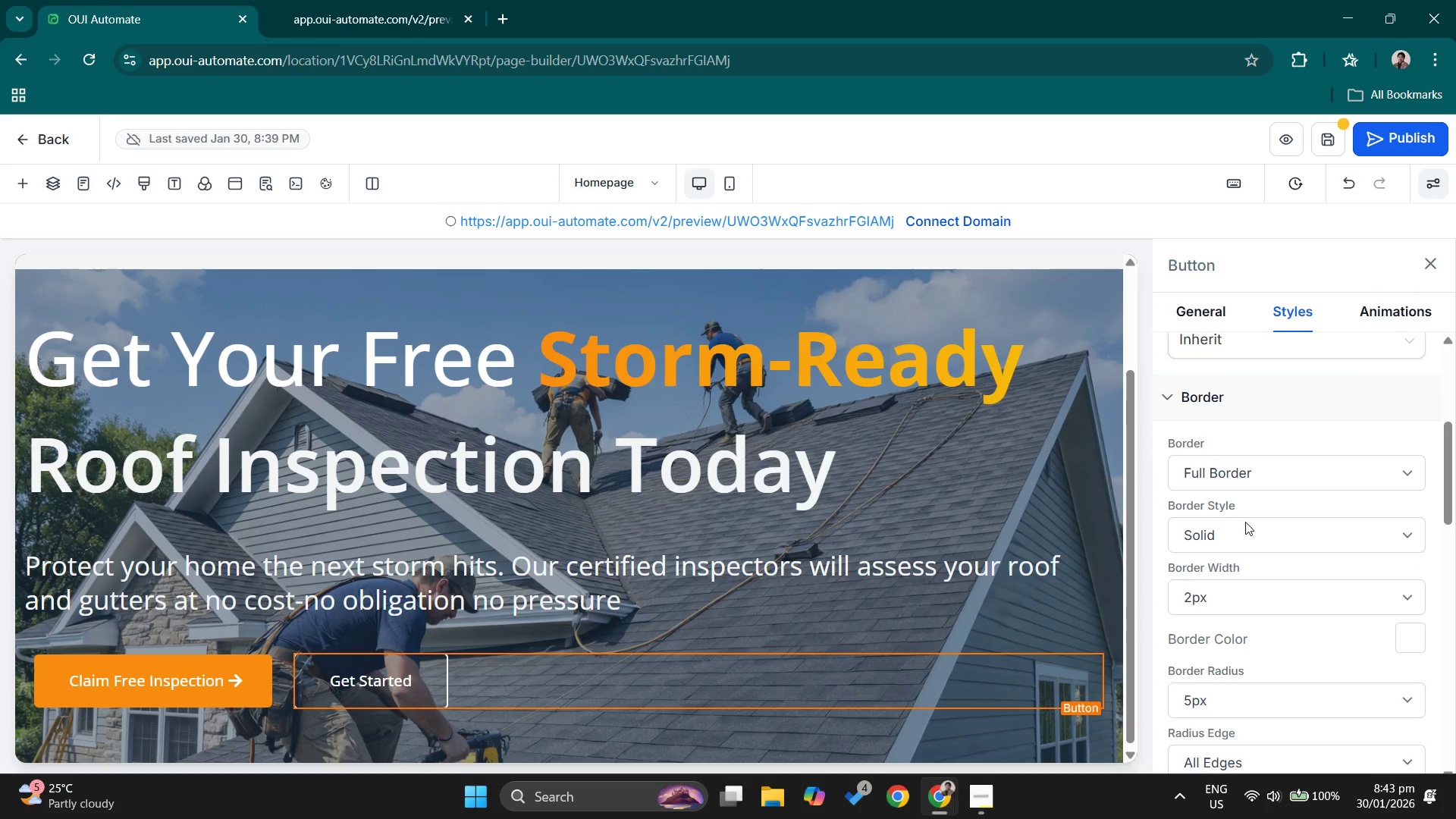 
scroll: coordinate [1245, 522], scroll_direction: up, amount: 2.0
 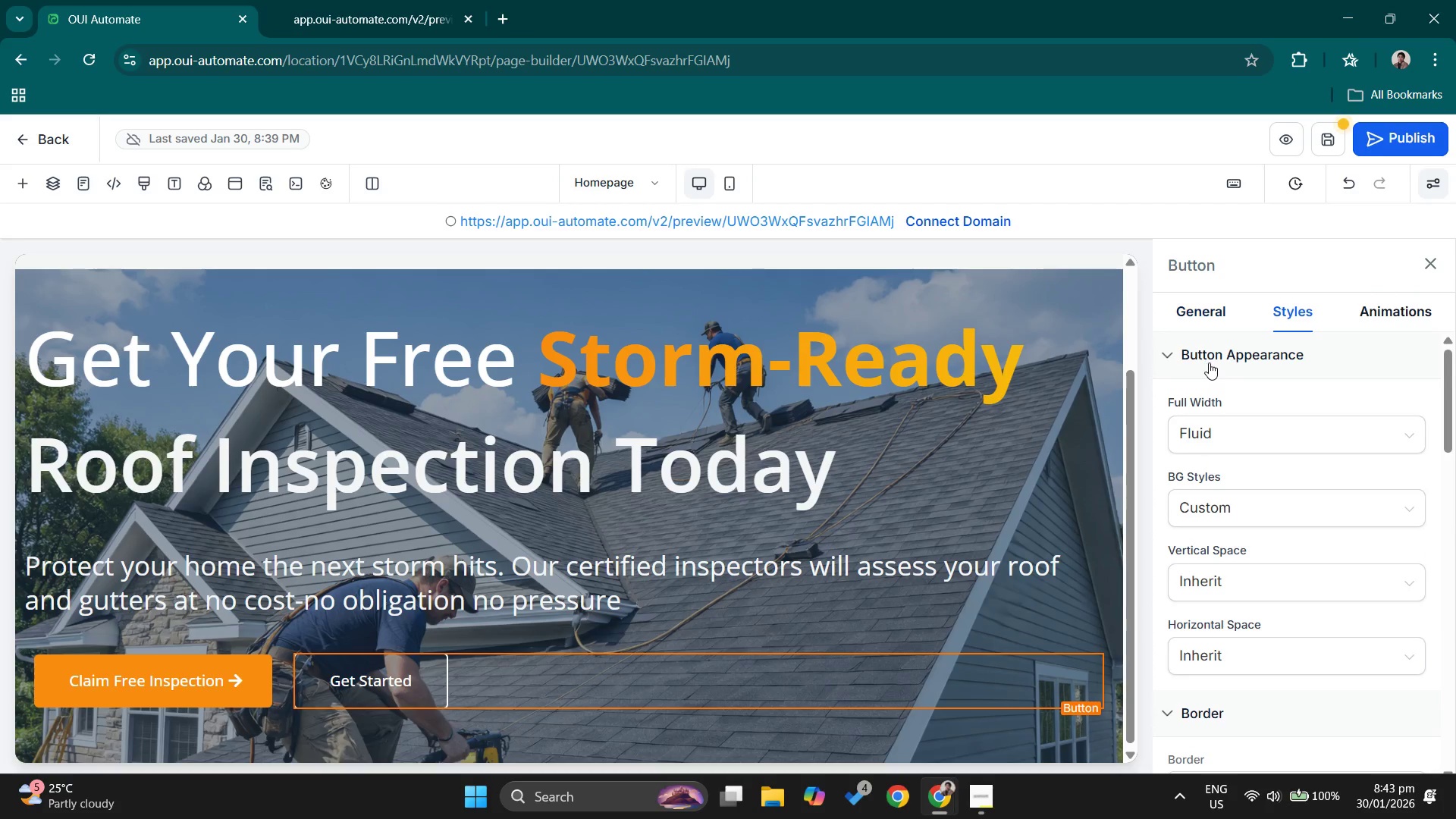 
left_click([1197, 312])
 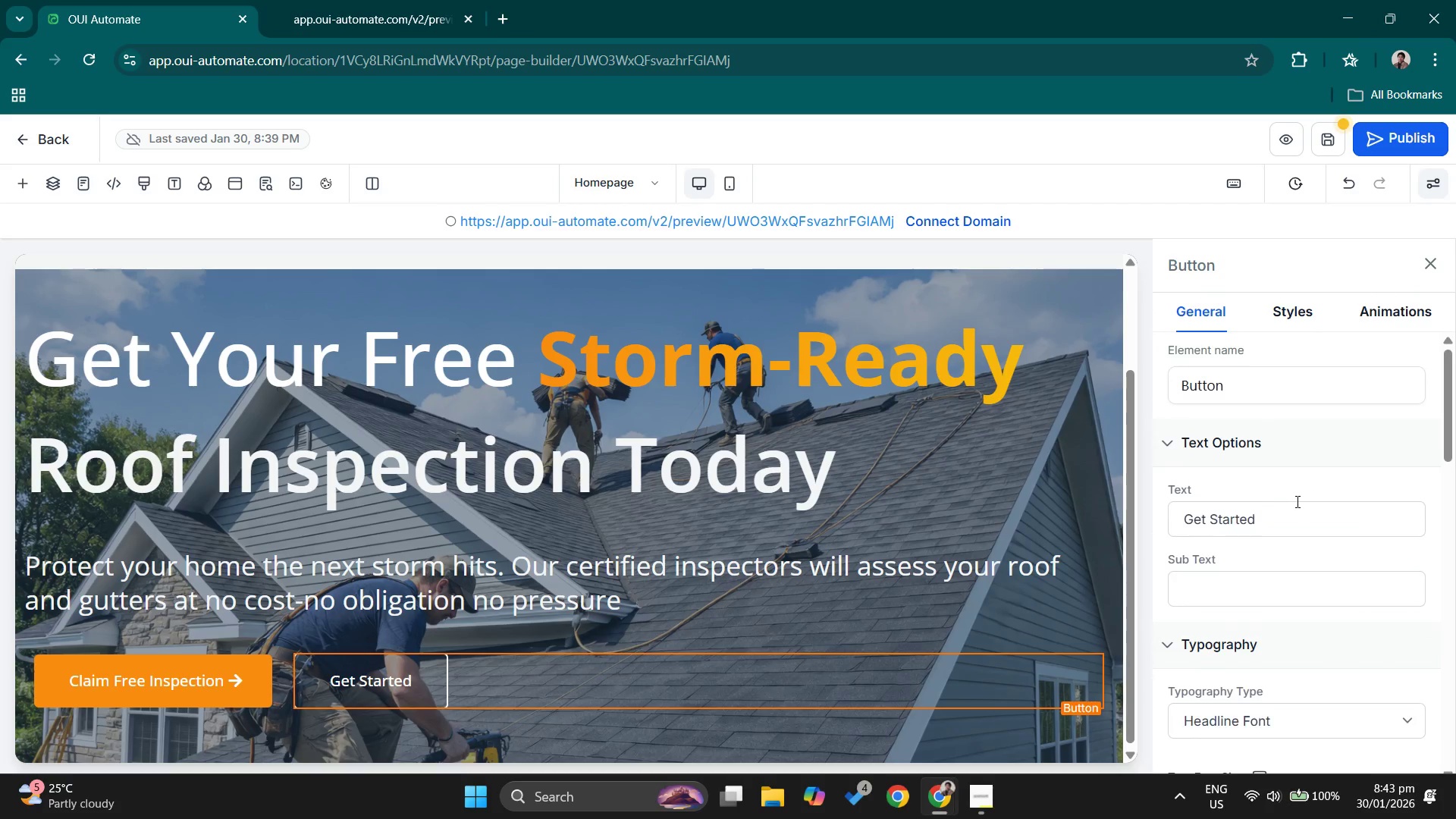 
scroll: coordinate [1296, 502], scroll_direction: down, amount: 7.0
 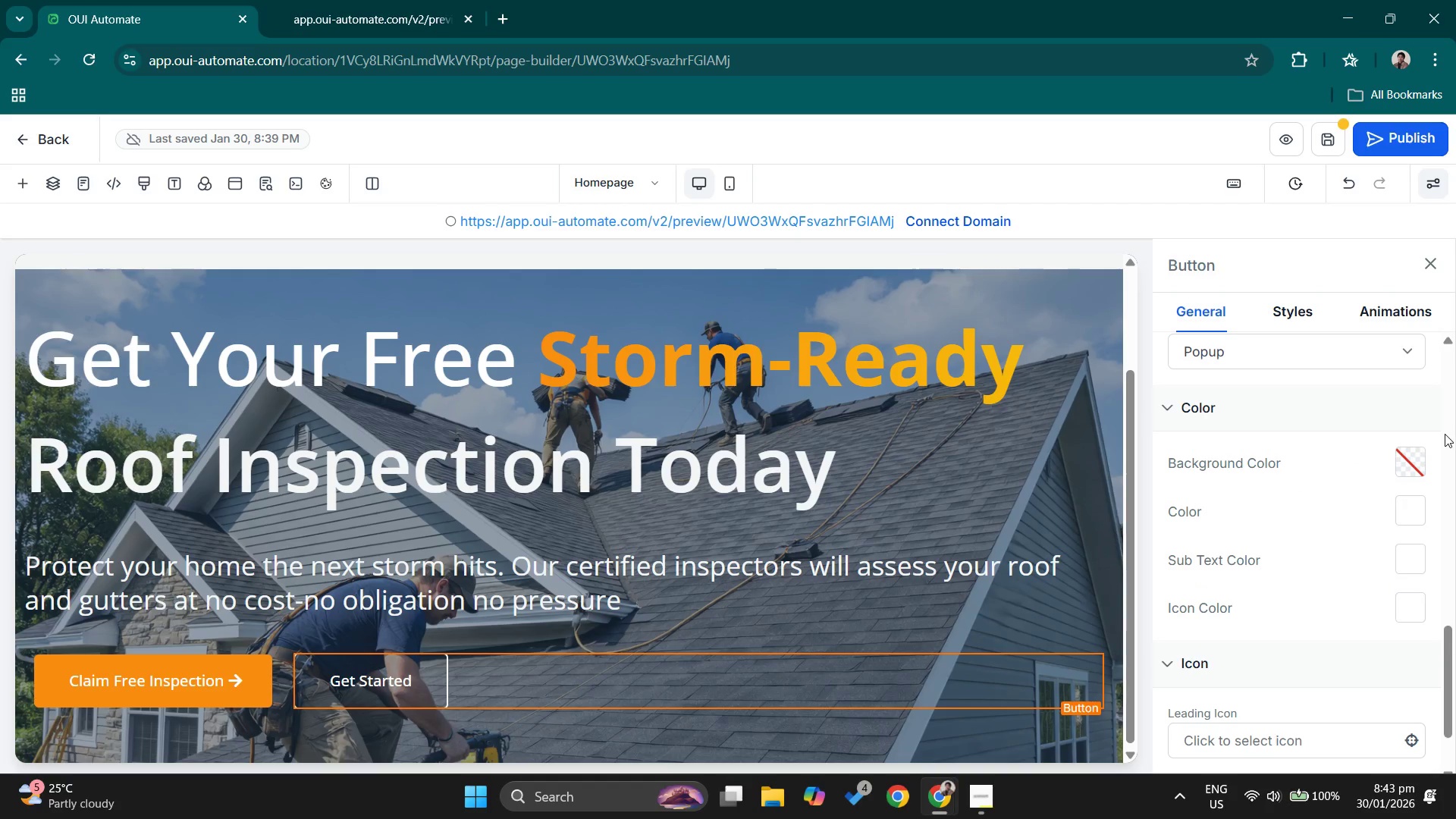 
left_click([1405, 459])
 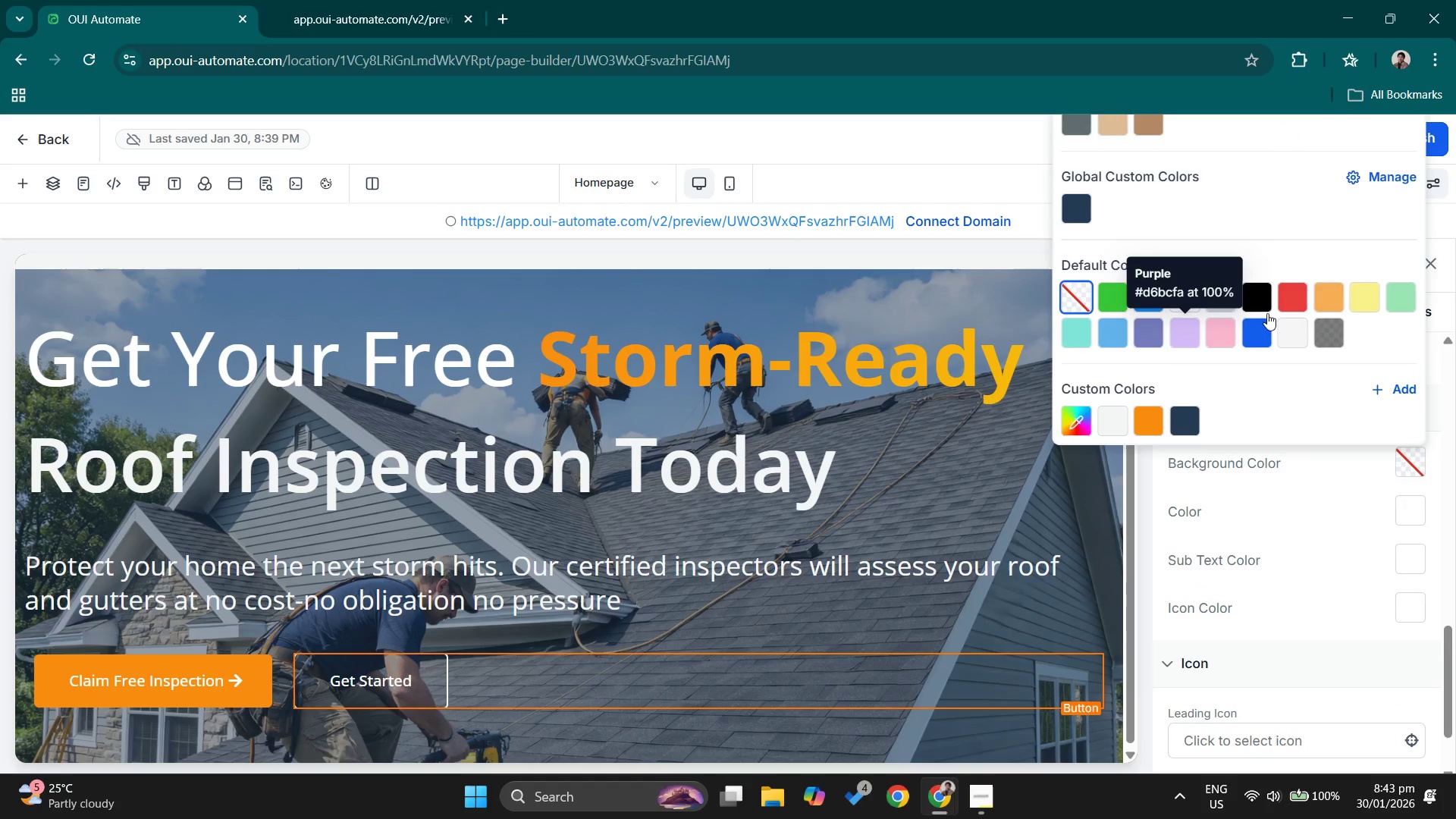 
left_click([1325, 337])
 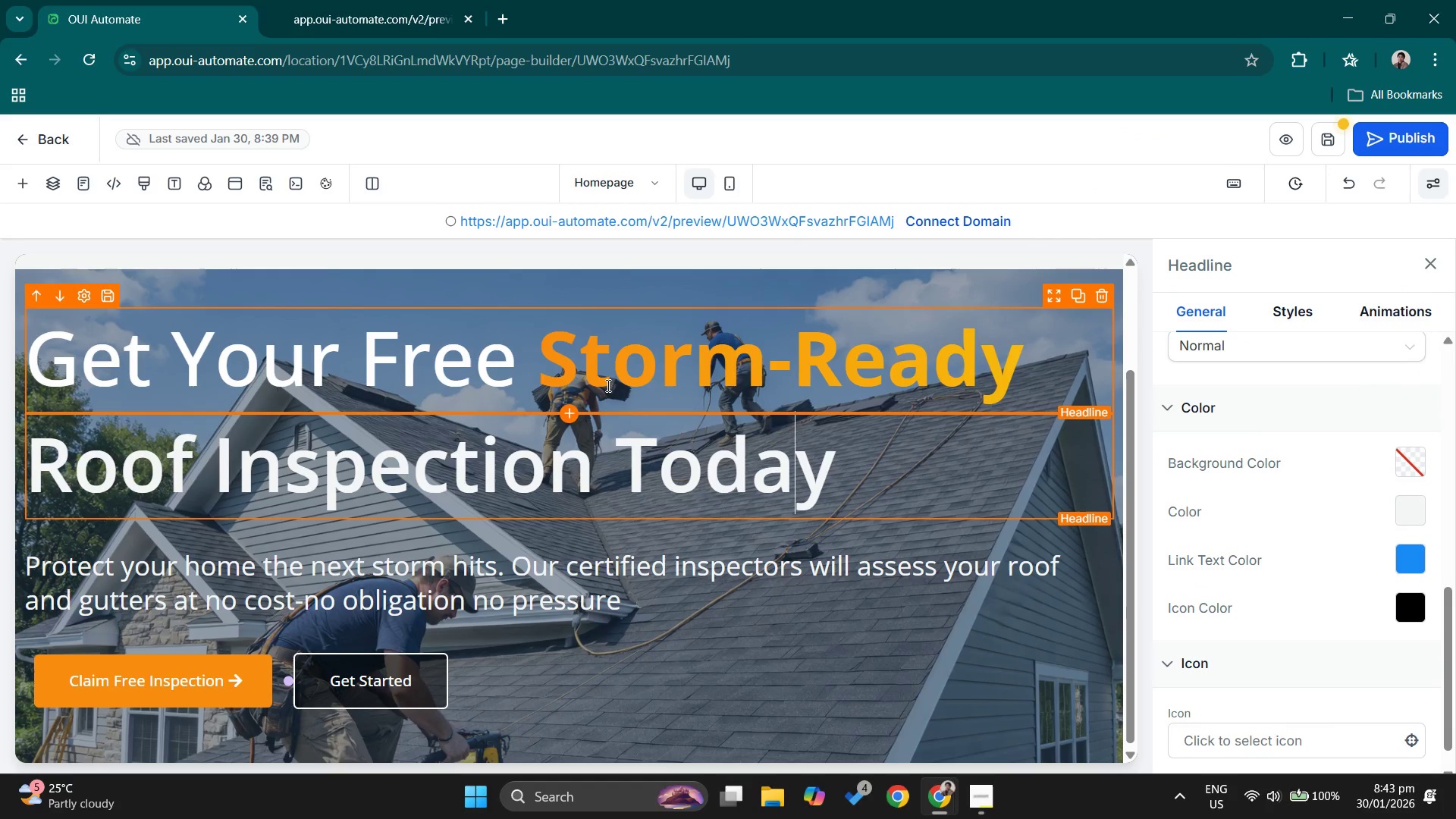 
wait(6.03)
 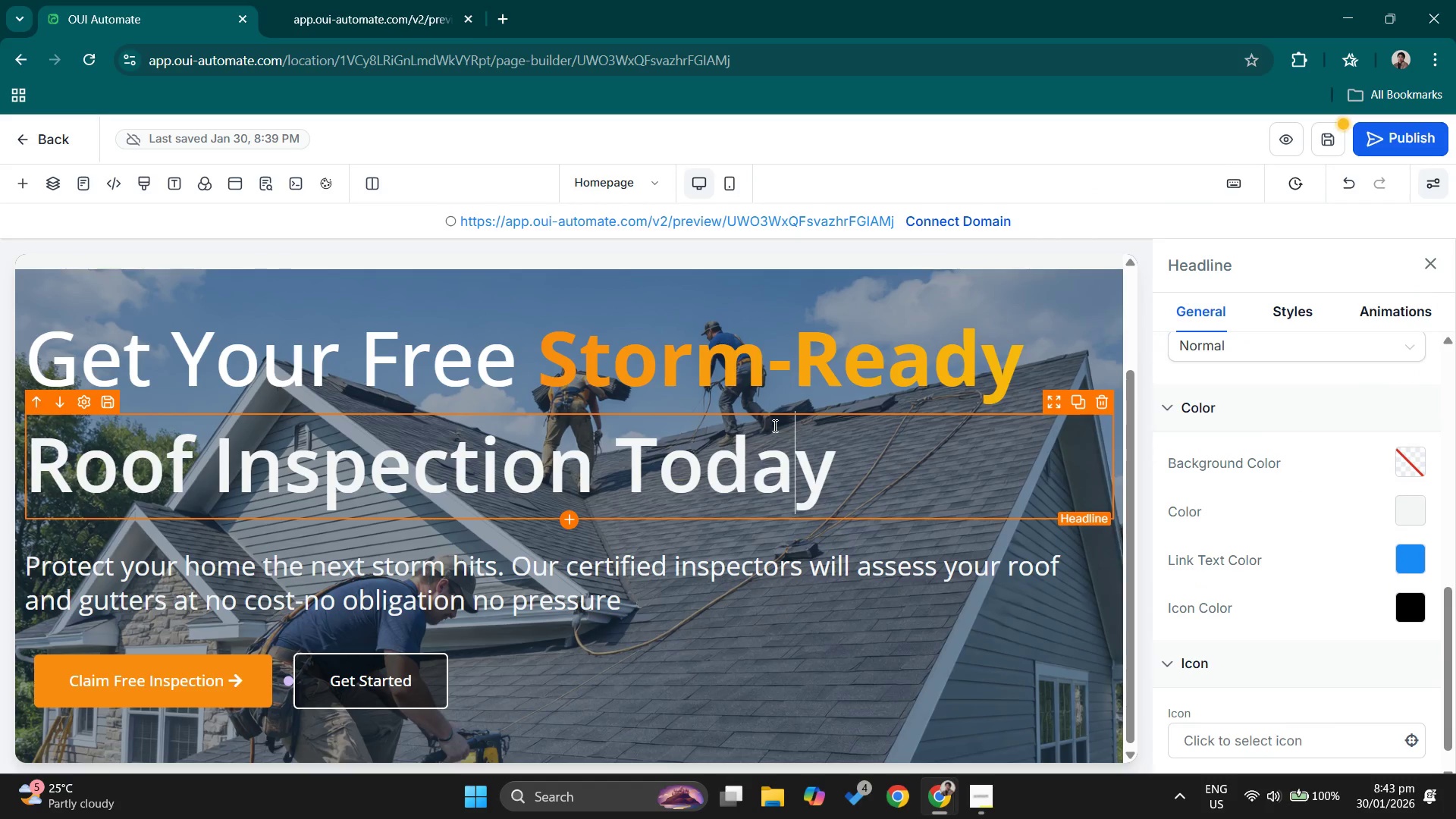 
left_click([389, 682])
 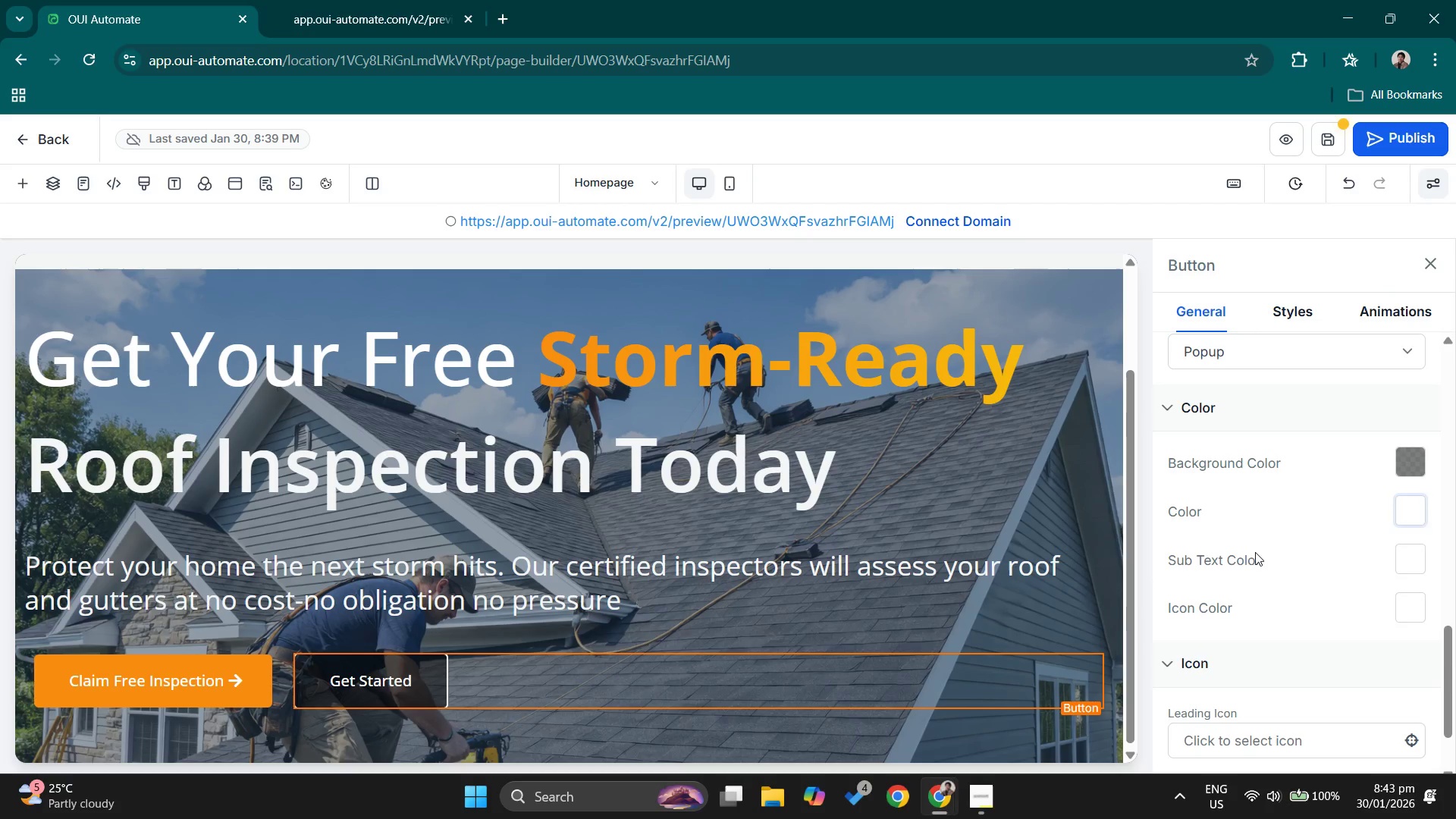 
left_click([386, 670])
 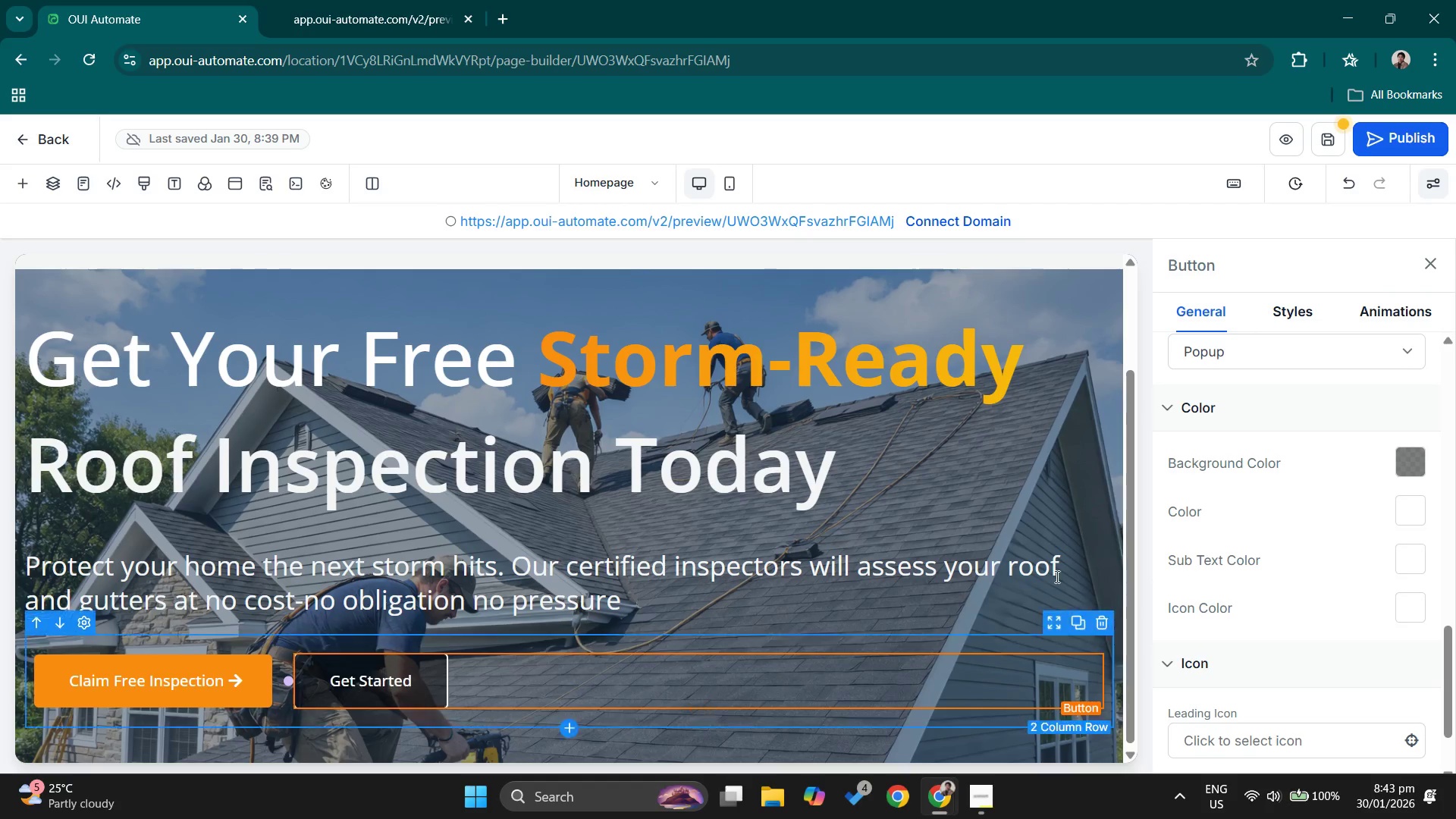 
scroll: coordinate [1250, 522], scroll_direction: up, amount: 8.0
 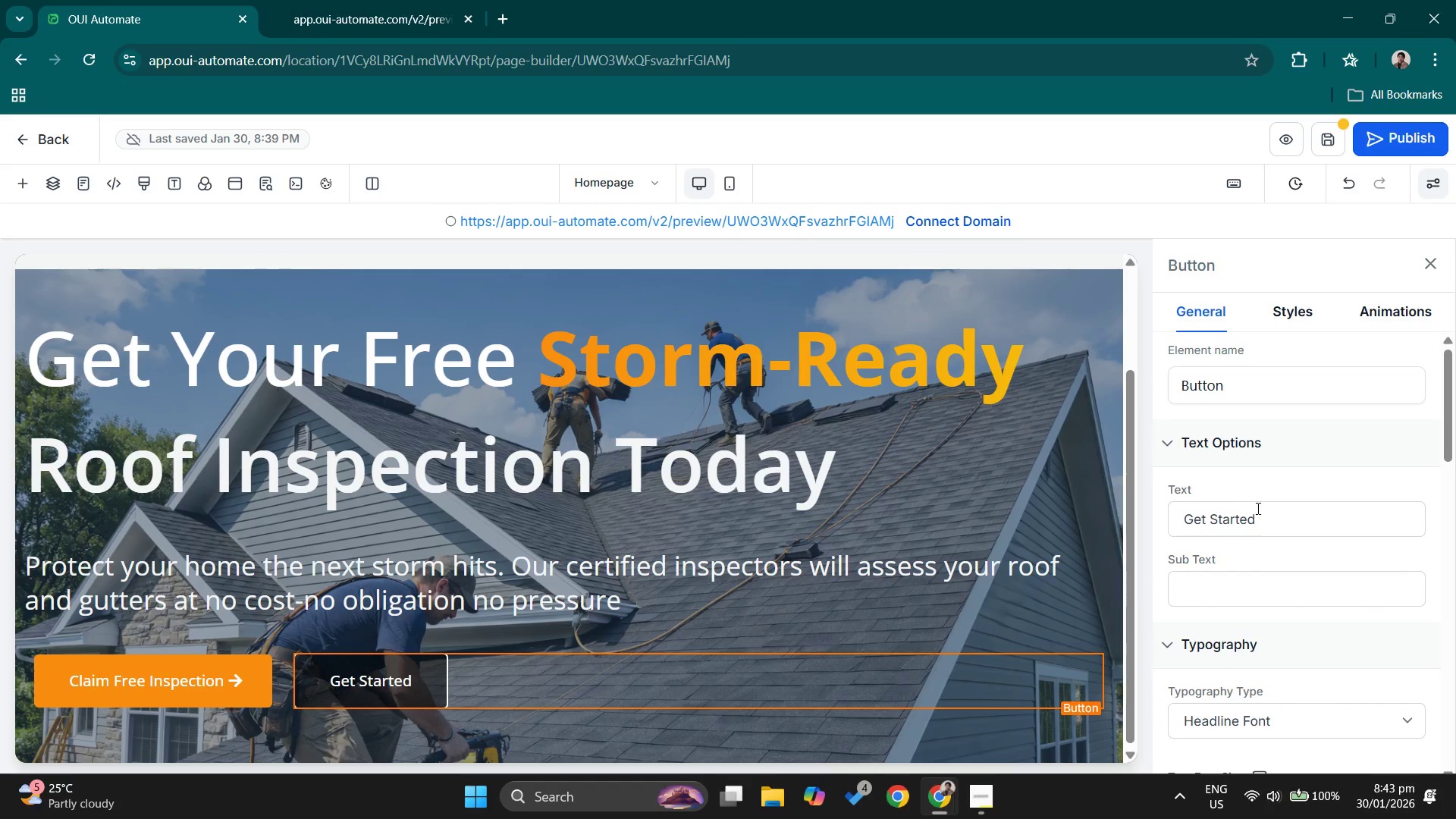 
left_click_drag(start_coordinate=[1269, 513], to_coordinate=[1106, 513])
 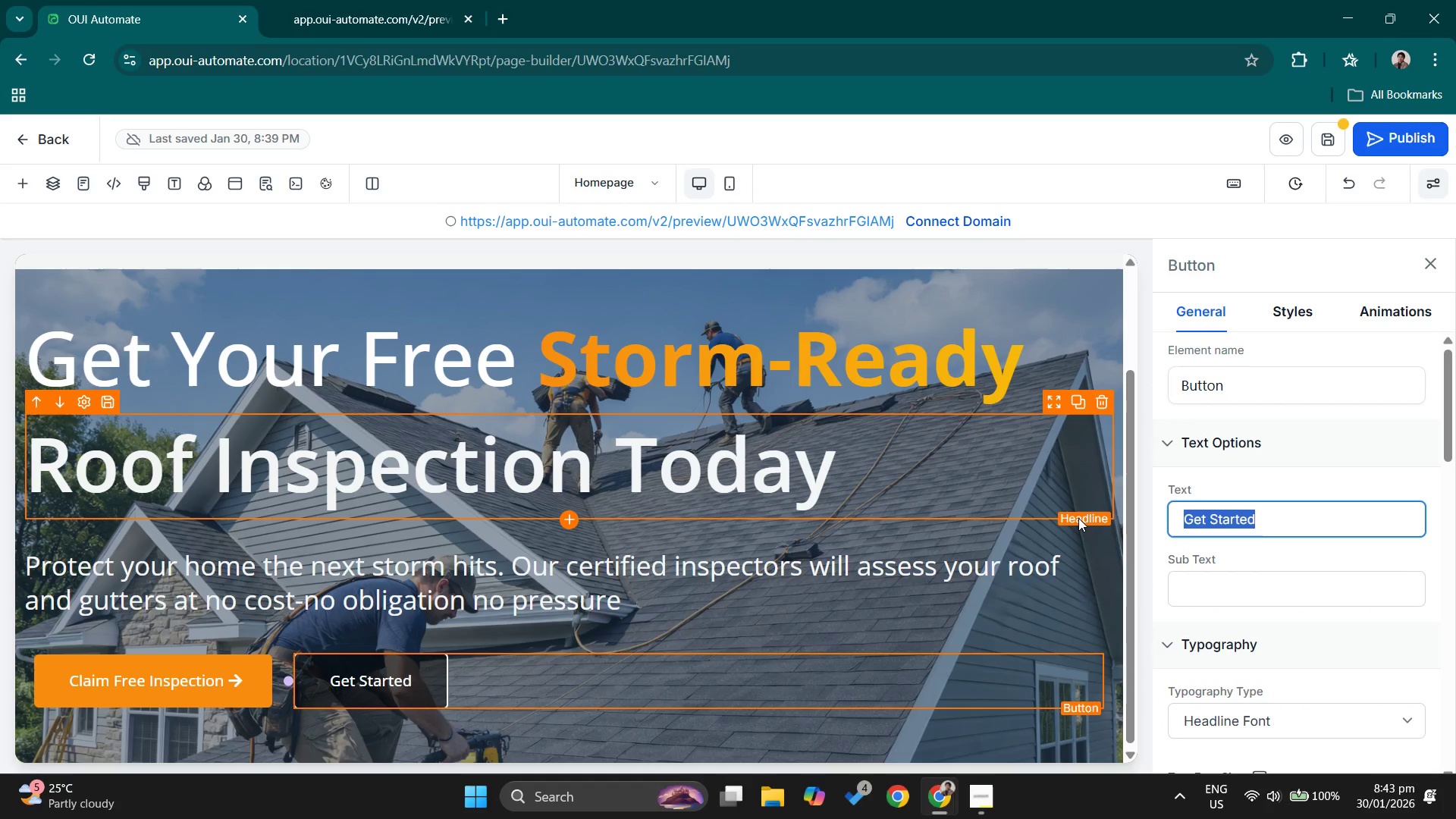 
type(View our)
key(Backspace)
key(Backspace)
key(Backspace)
type(OUr )
key(Backspace)
key(Backspace)
key(Backspace)
type(ur Services)
 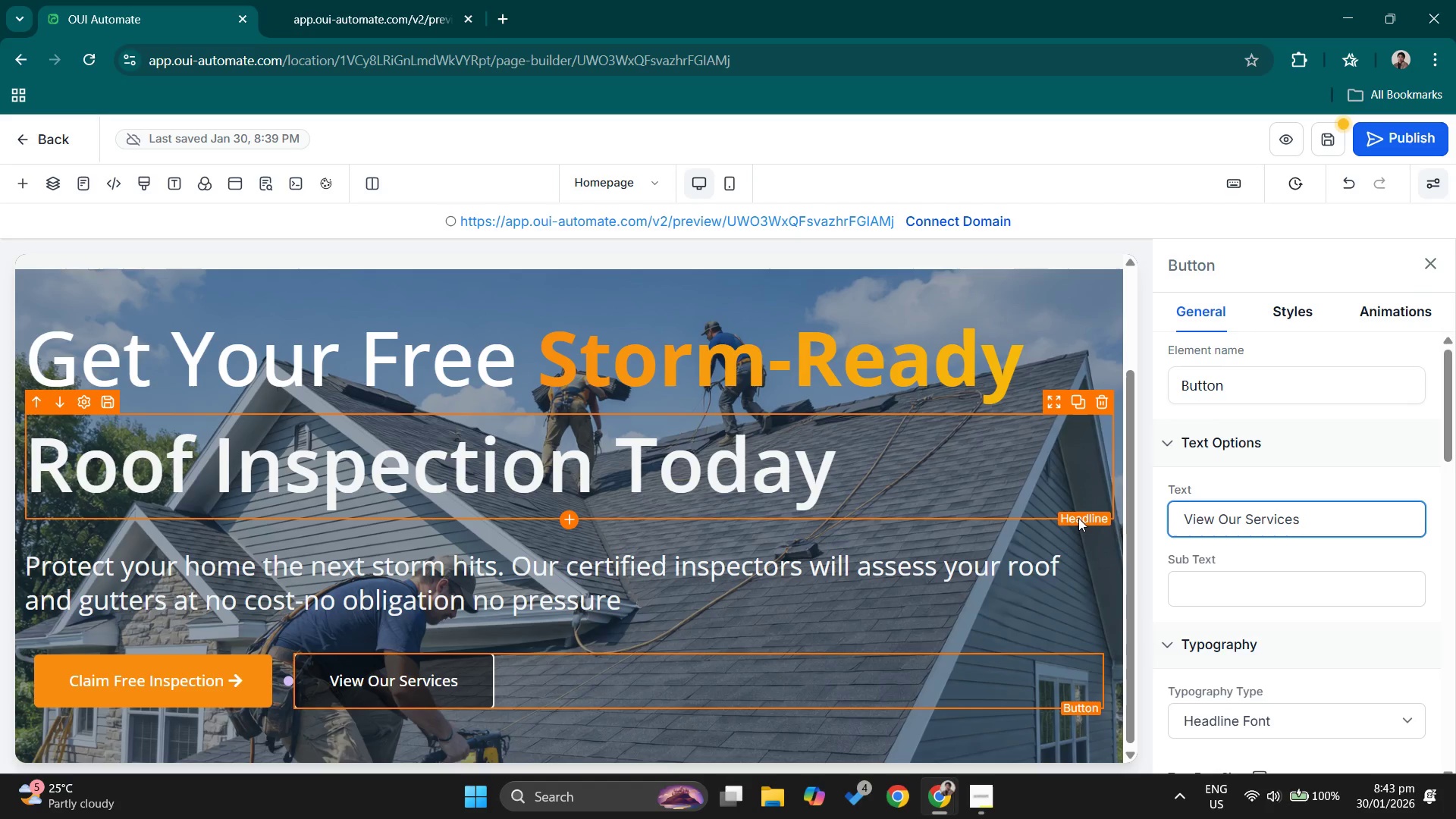 
left_click([618, 500])
 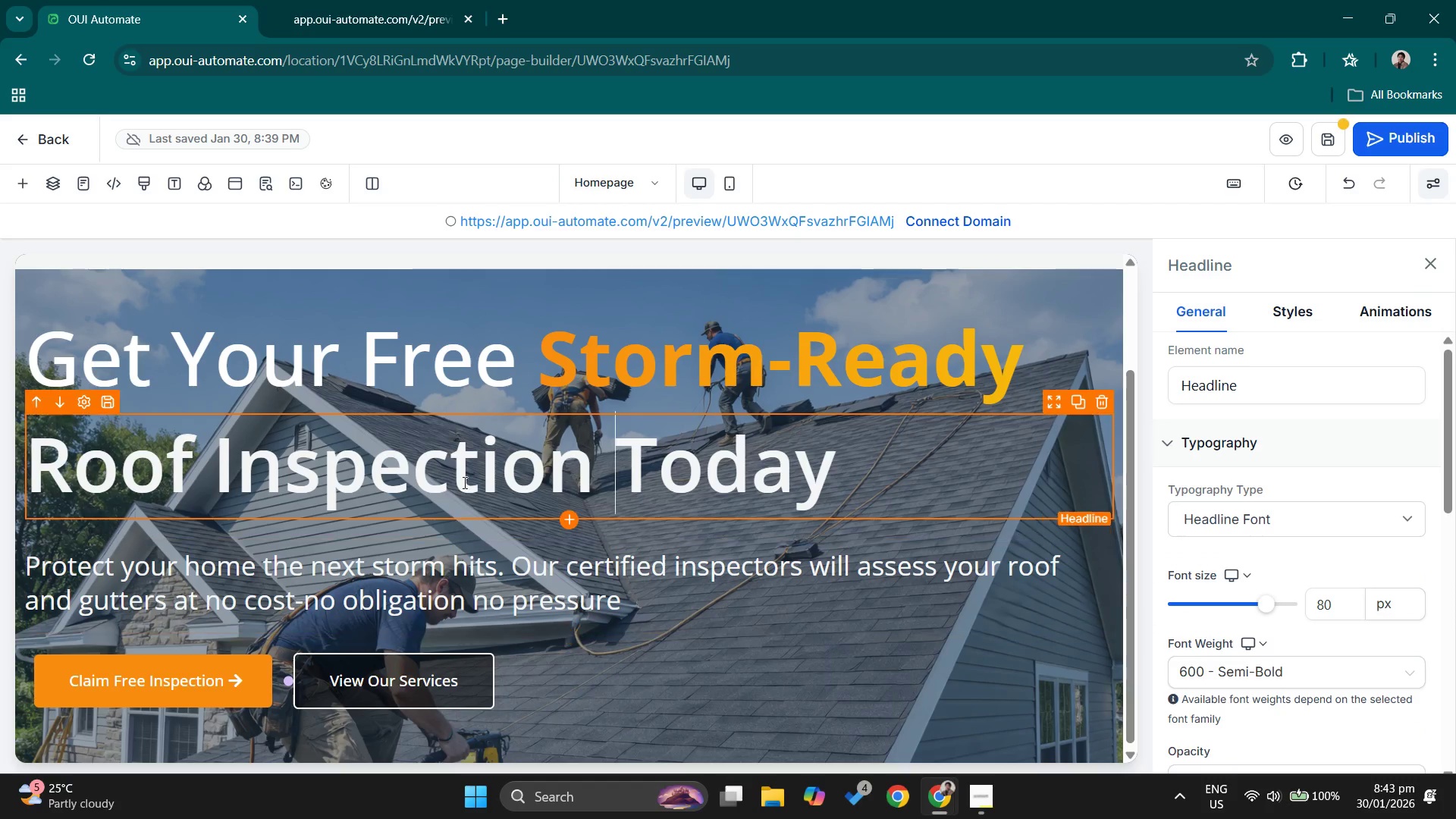 
scroll: coordinate [435, 540], scroll_direction: down, amount: 5.0
 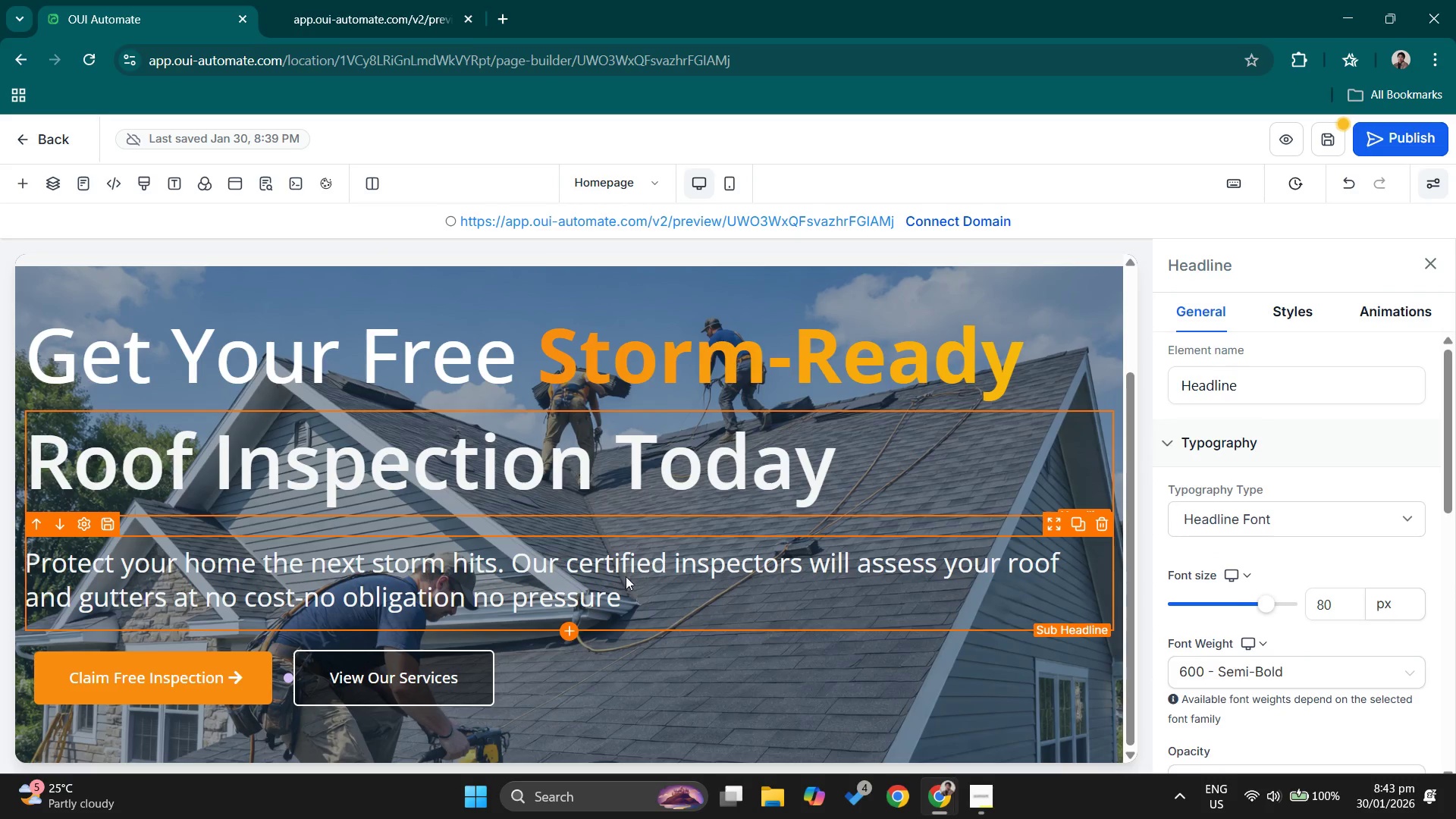 
left_click_drag(start_coordinate=[1346, 613], to_coordinate=[1272, 592])
 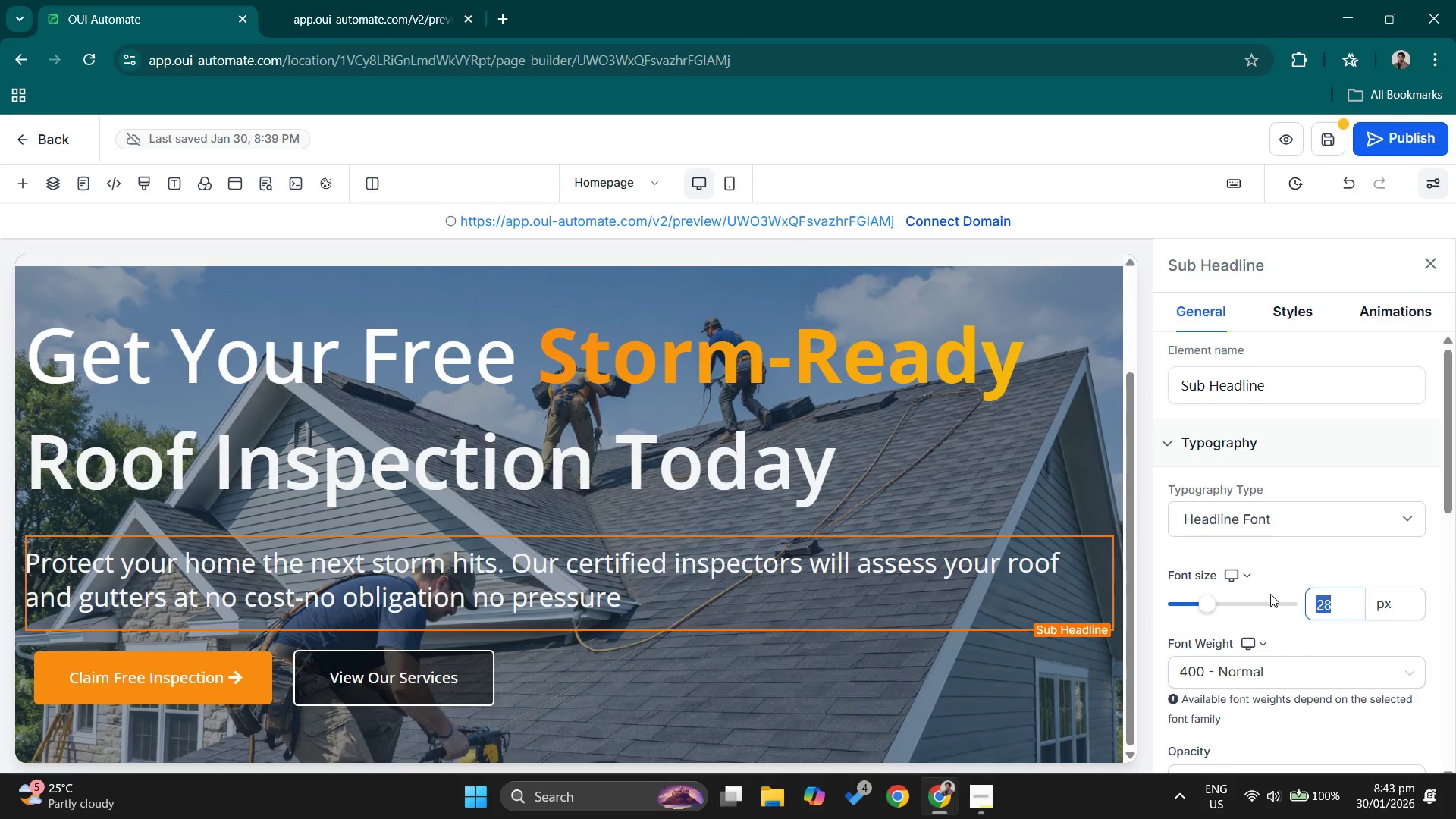 
key(Numpad2)
 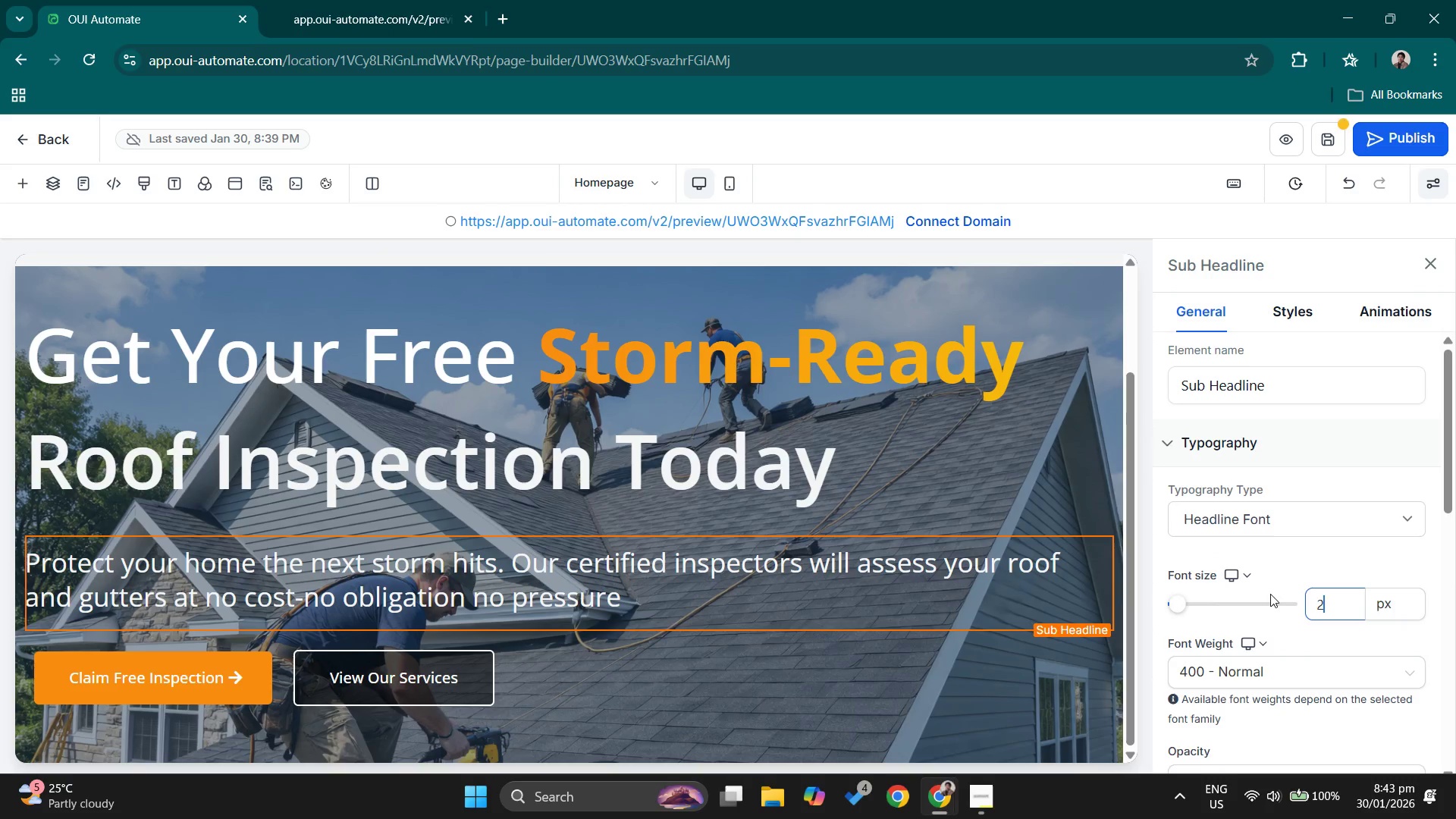 
key(Numpad5)
 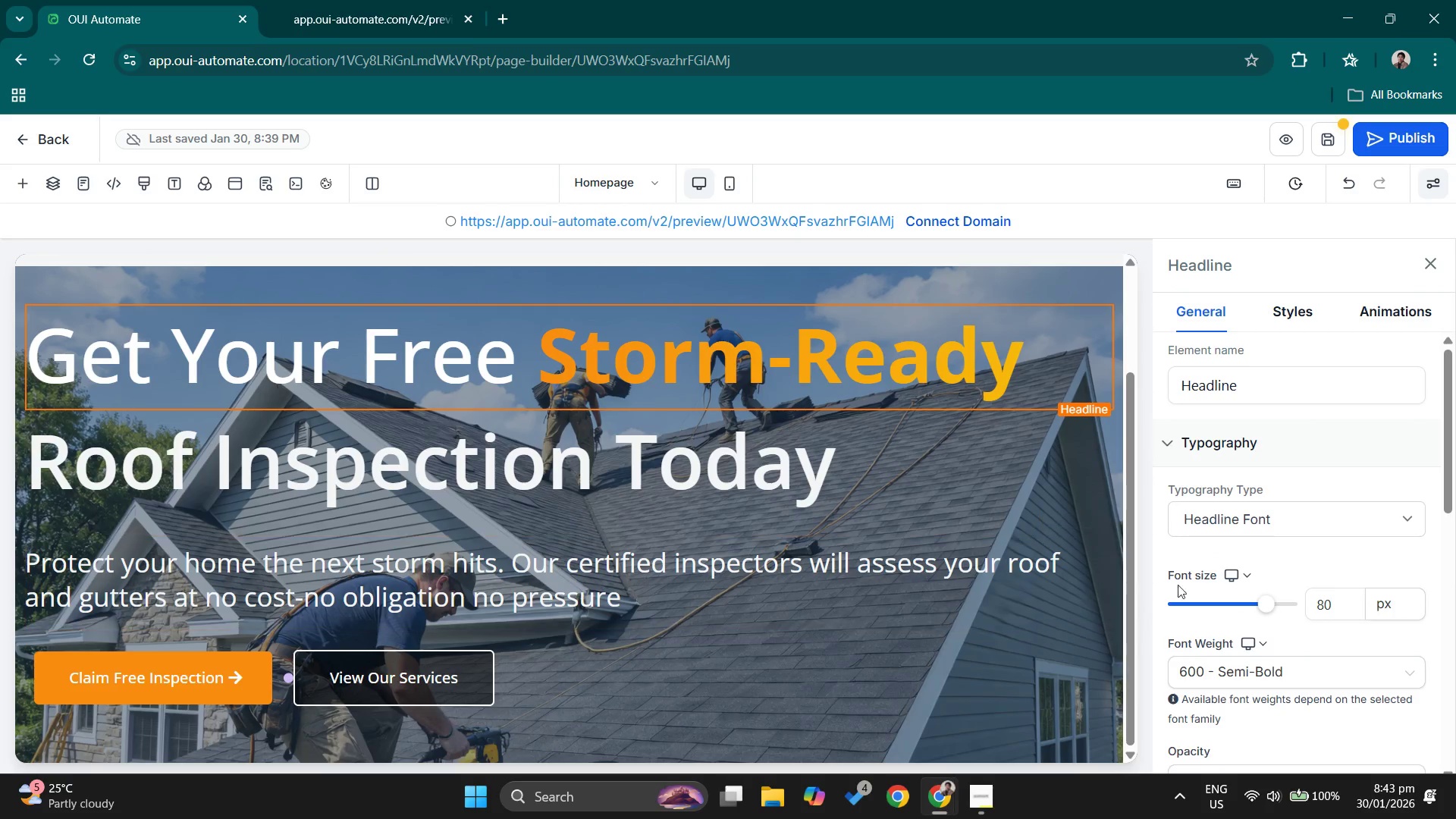 
left_click([729, 597])
 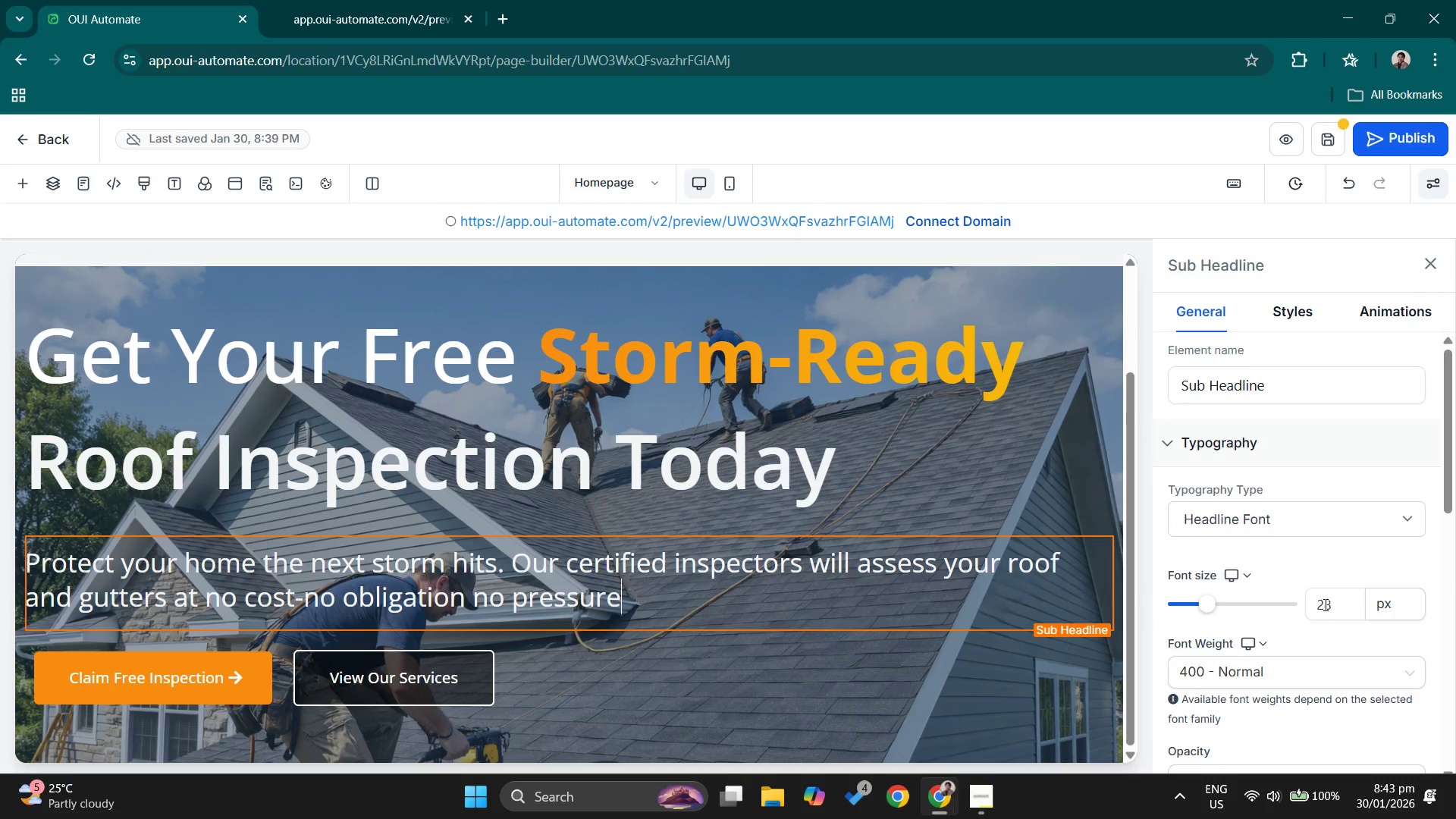 
left_click_drag(start_coordinate=[1342, 609], to_coordinate=[1250, 598])
 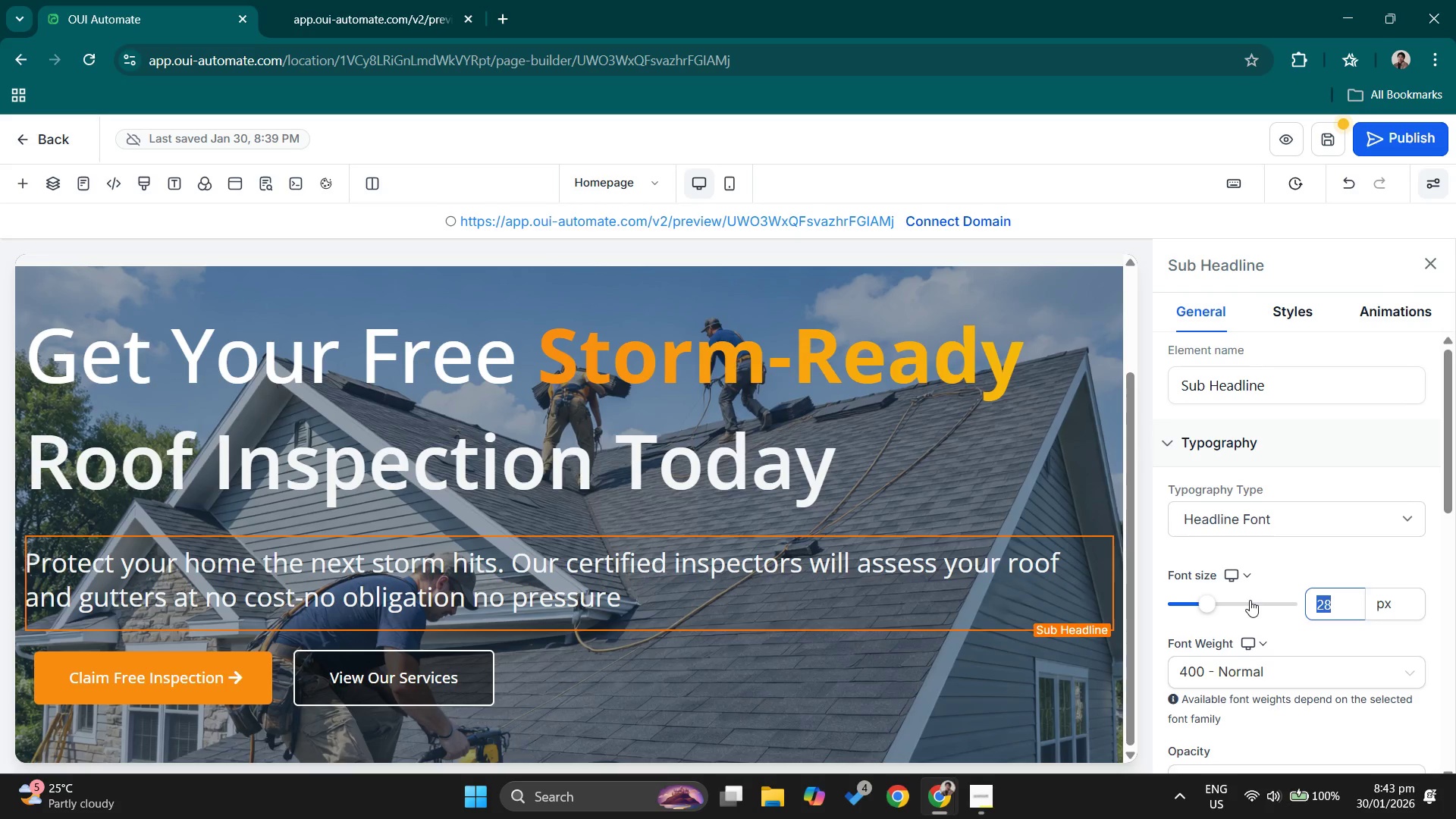 
key(Numpad2)
 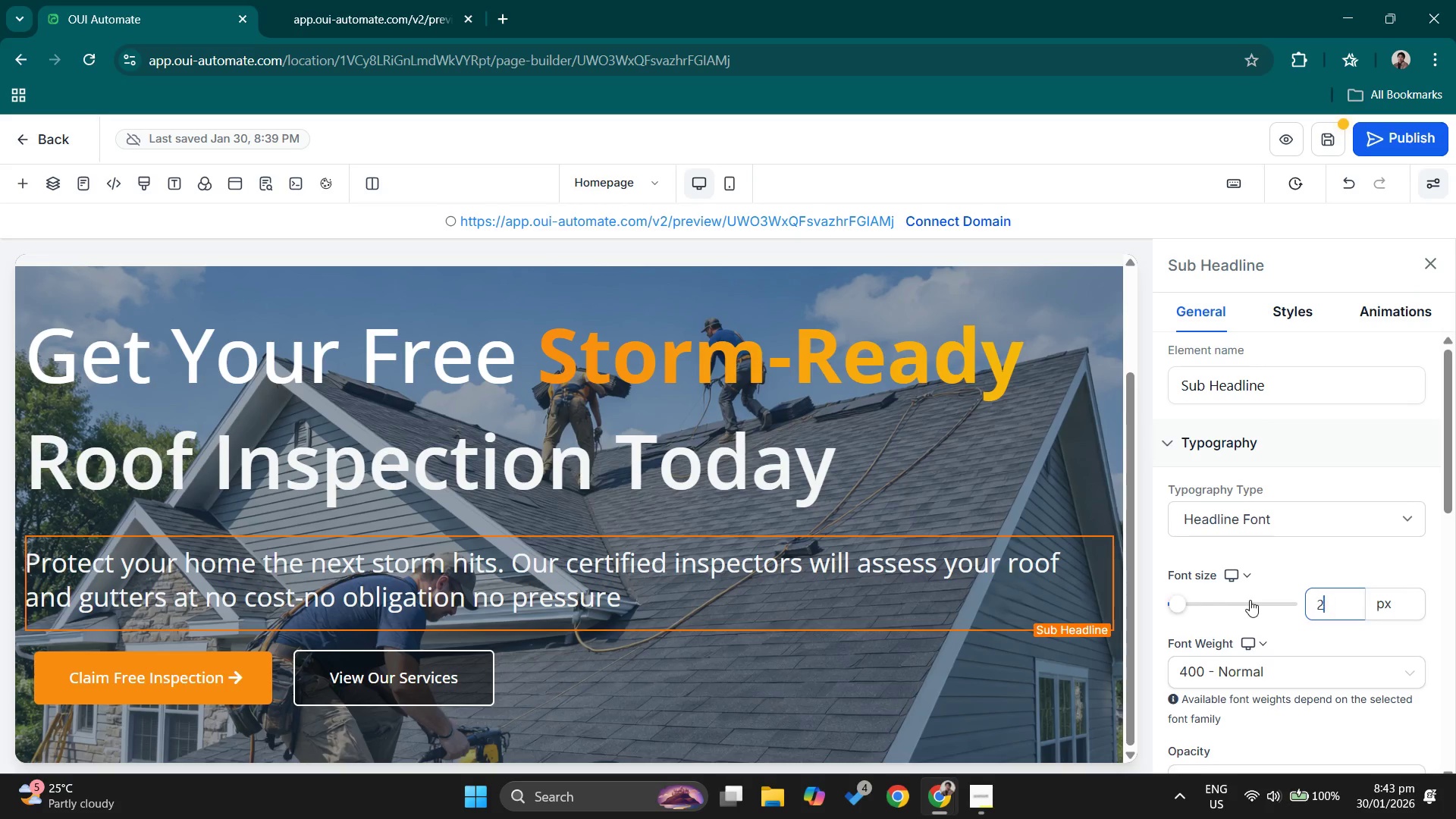 
key(Numpad5)
 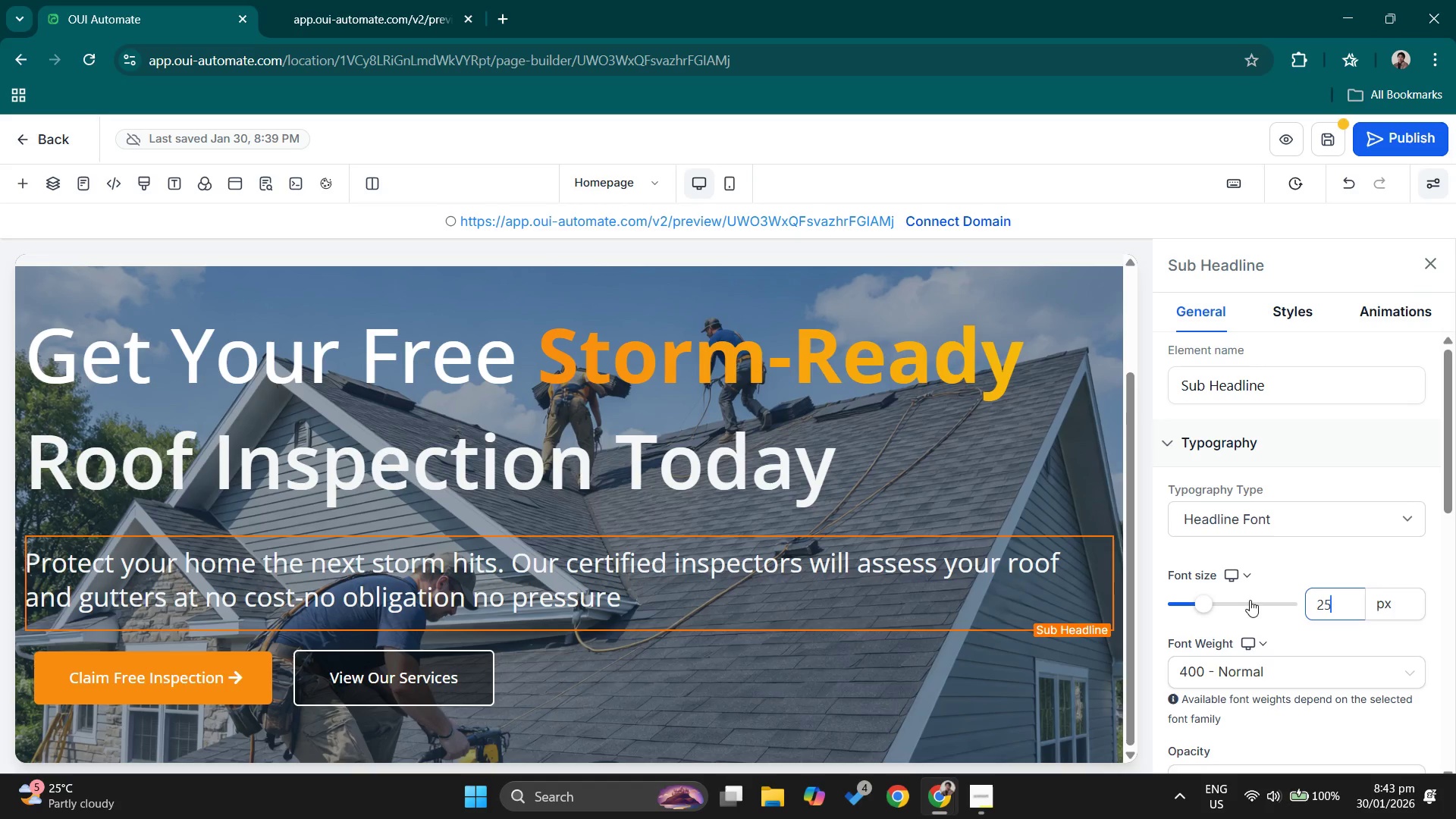 
key(Enter)
 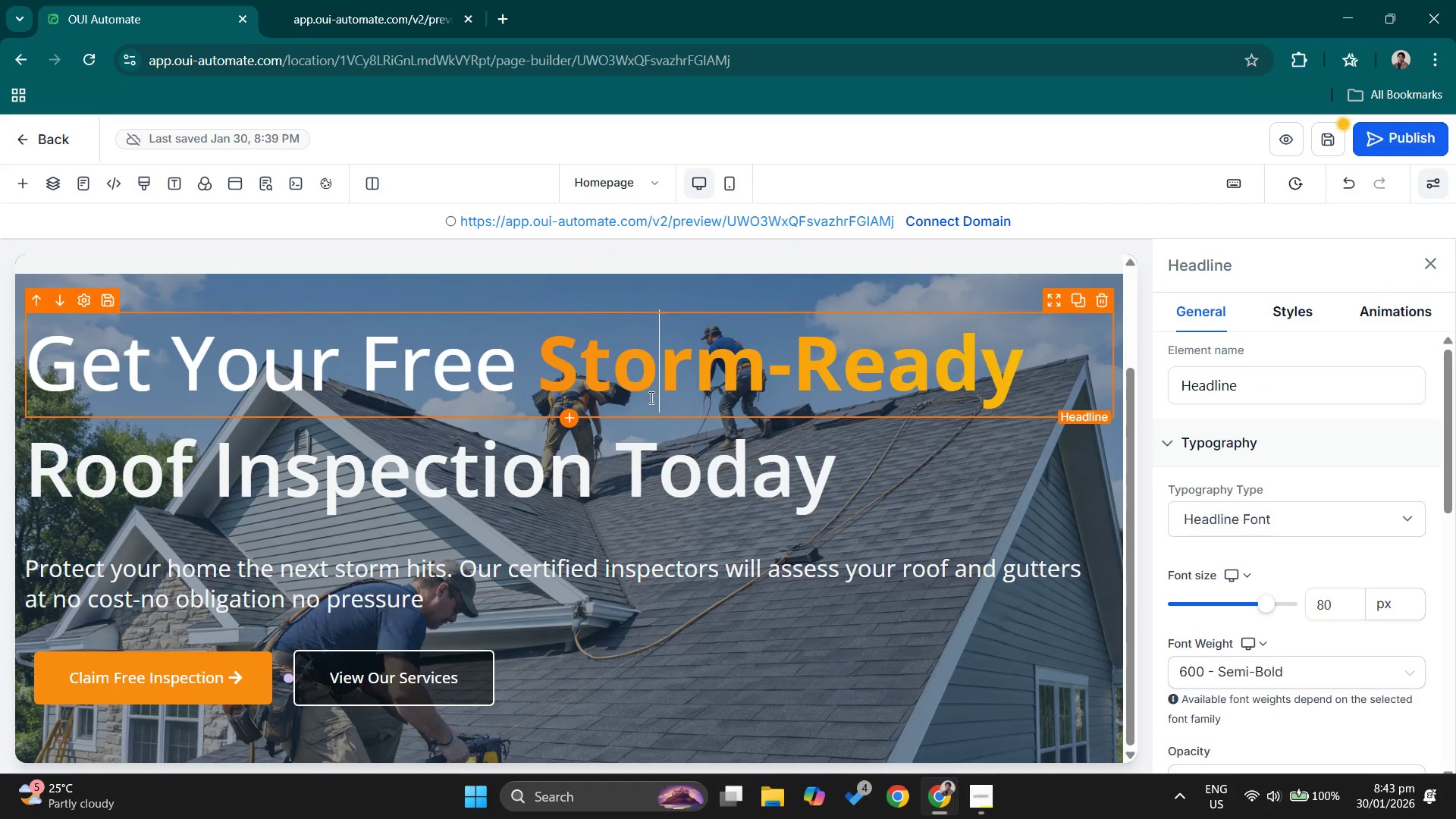 
scroll: coordinate [384, 638], scroll_direction: up, amount: 2.0
 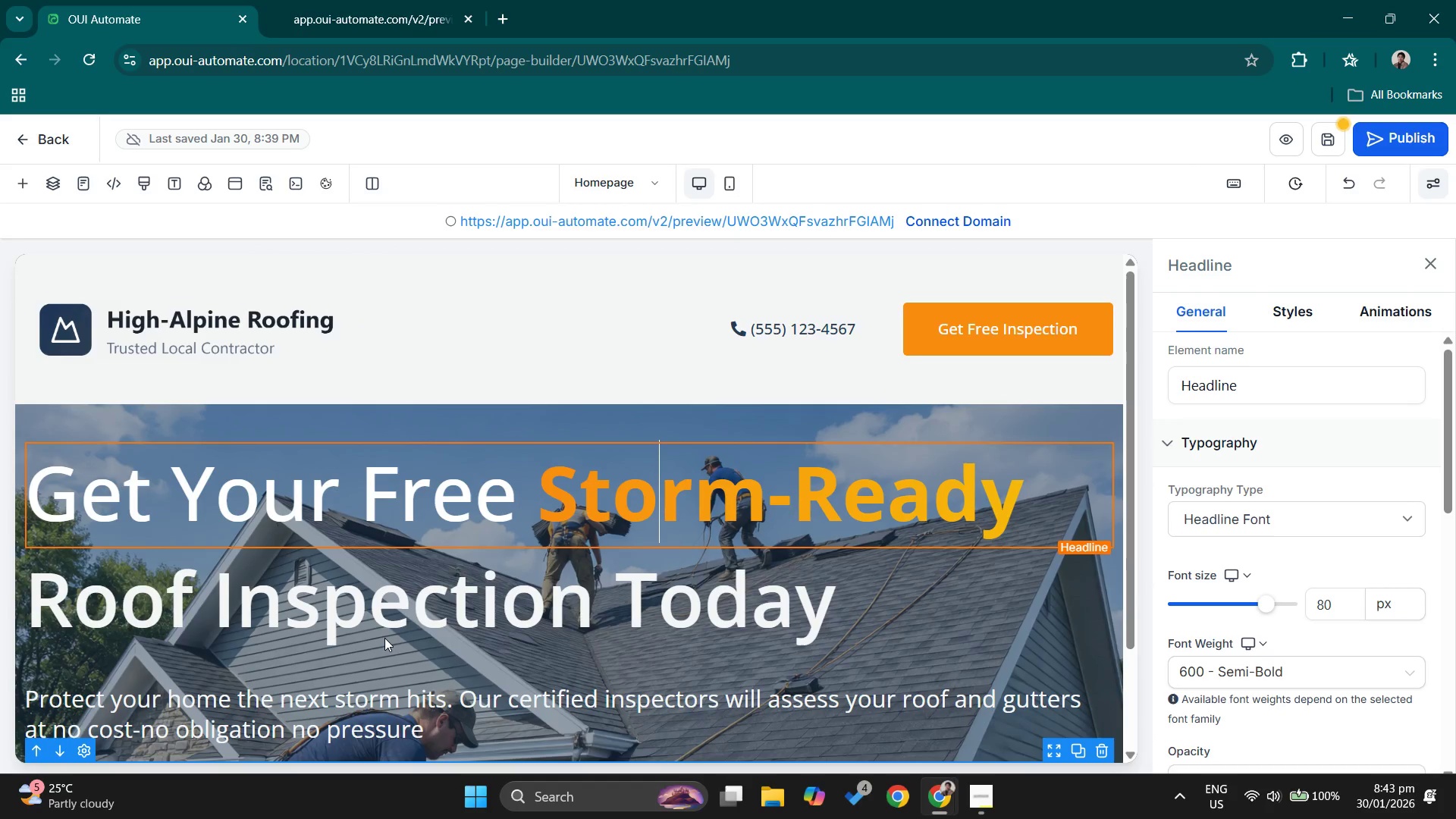 
scroll: coordinate [384, 638], scroll_direction: down, amount: 1.0
 